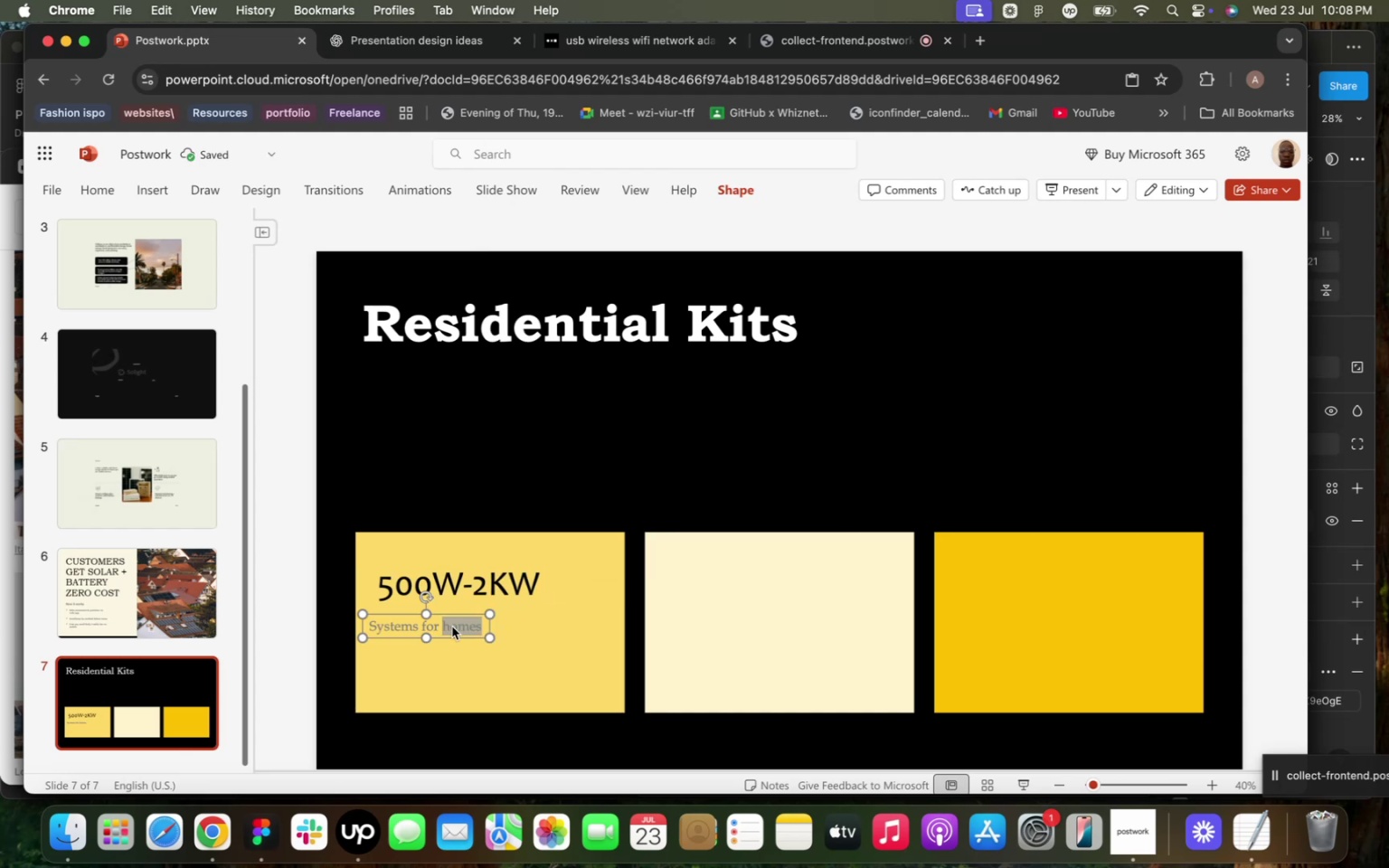 
triple_click([452, 627])
 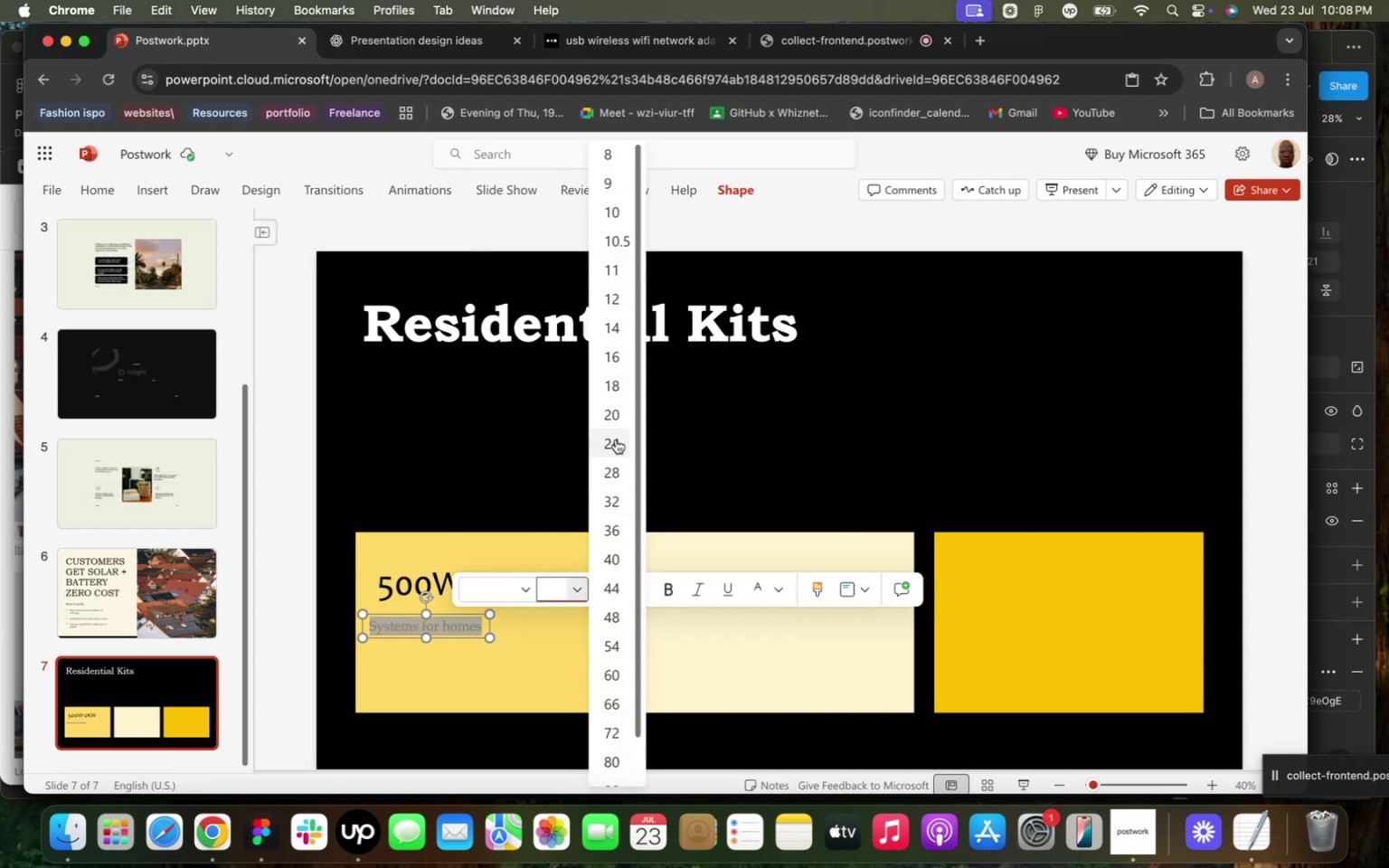 
left_click([617, 416])
 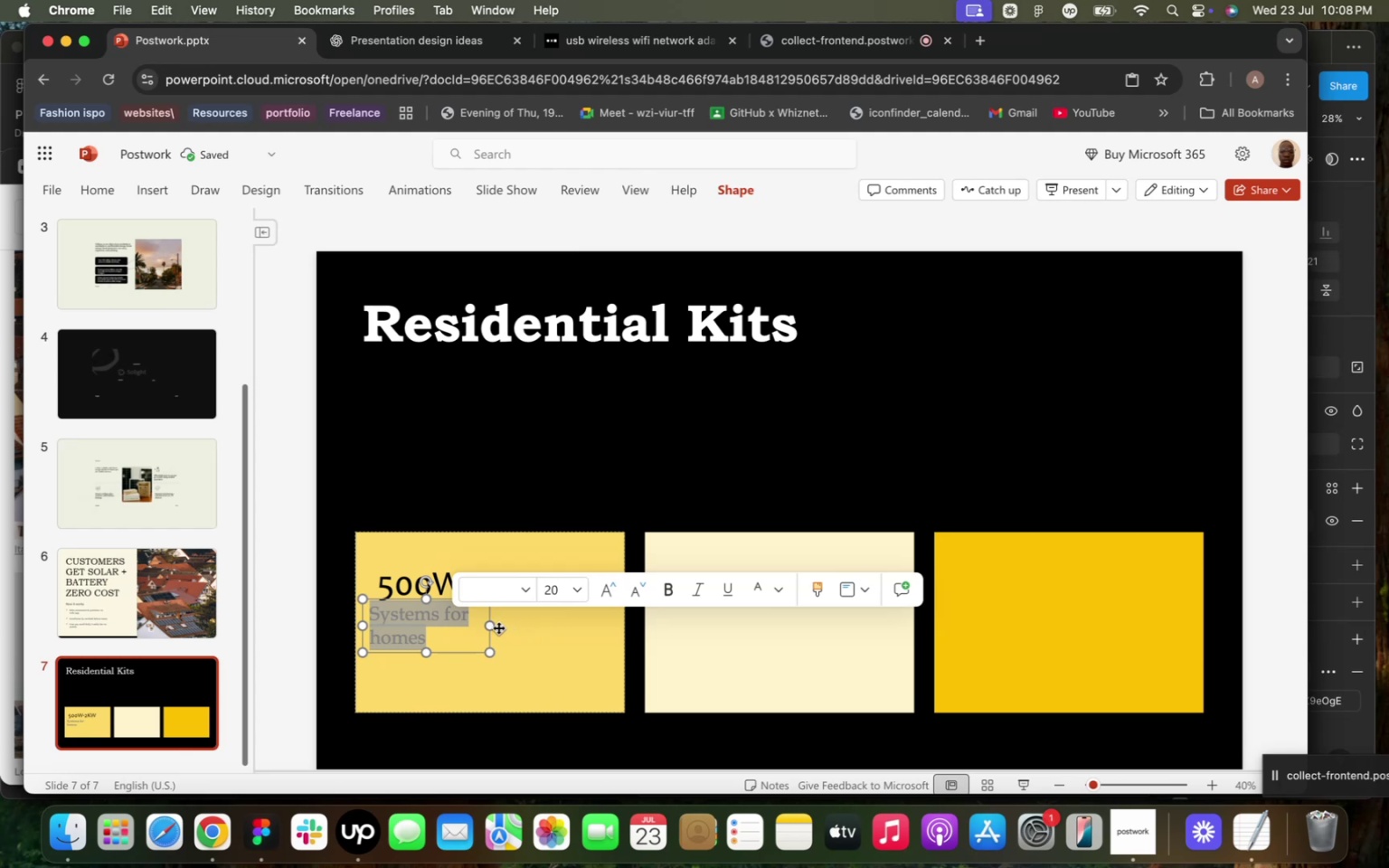 
left_click_drag(start_coordinate=[489, 626], to_coordinate=[573, 624])
 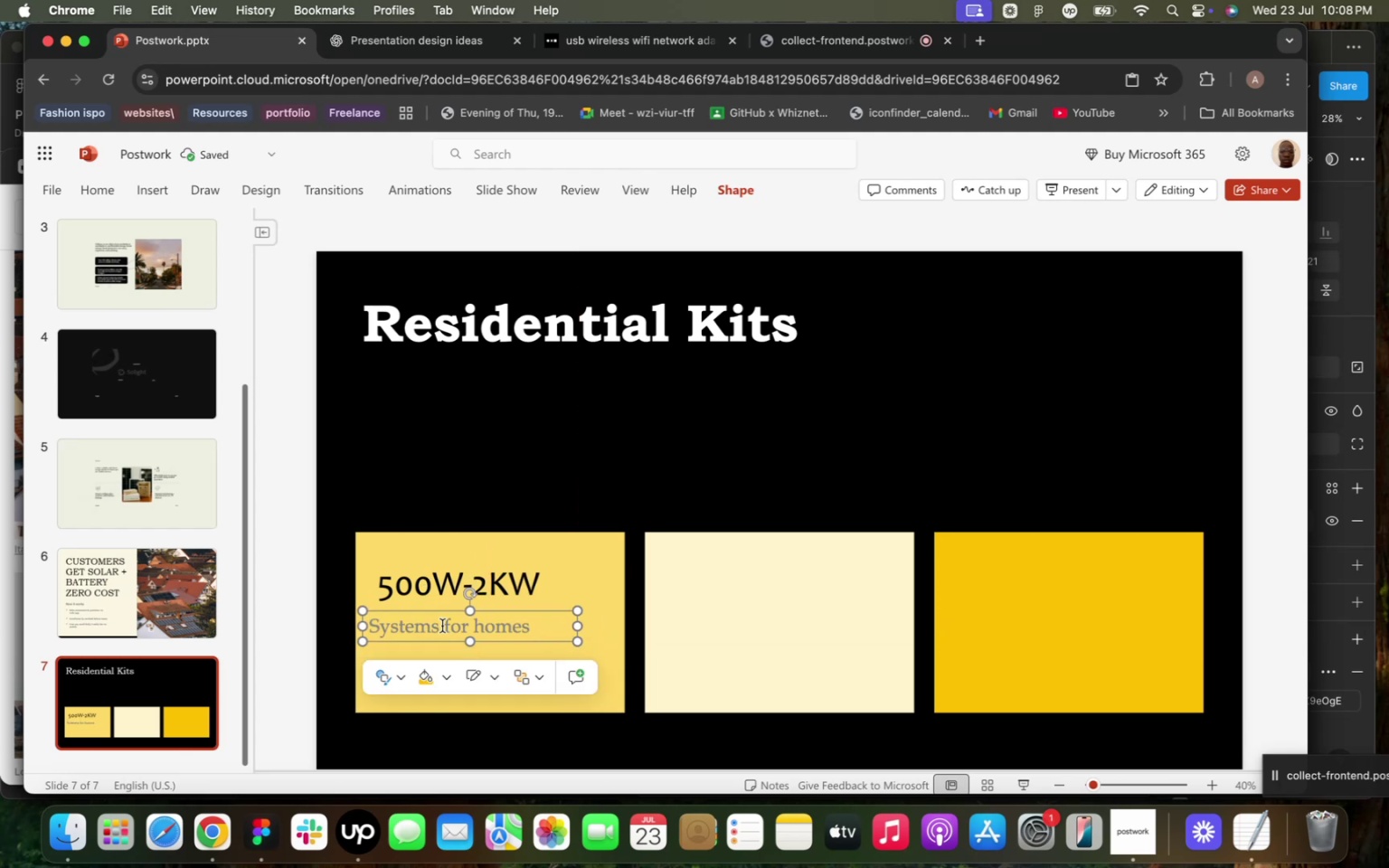 
left_click([441, 627])
 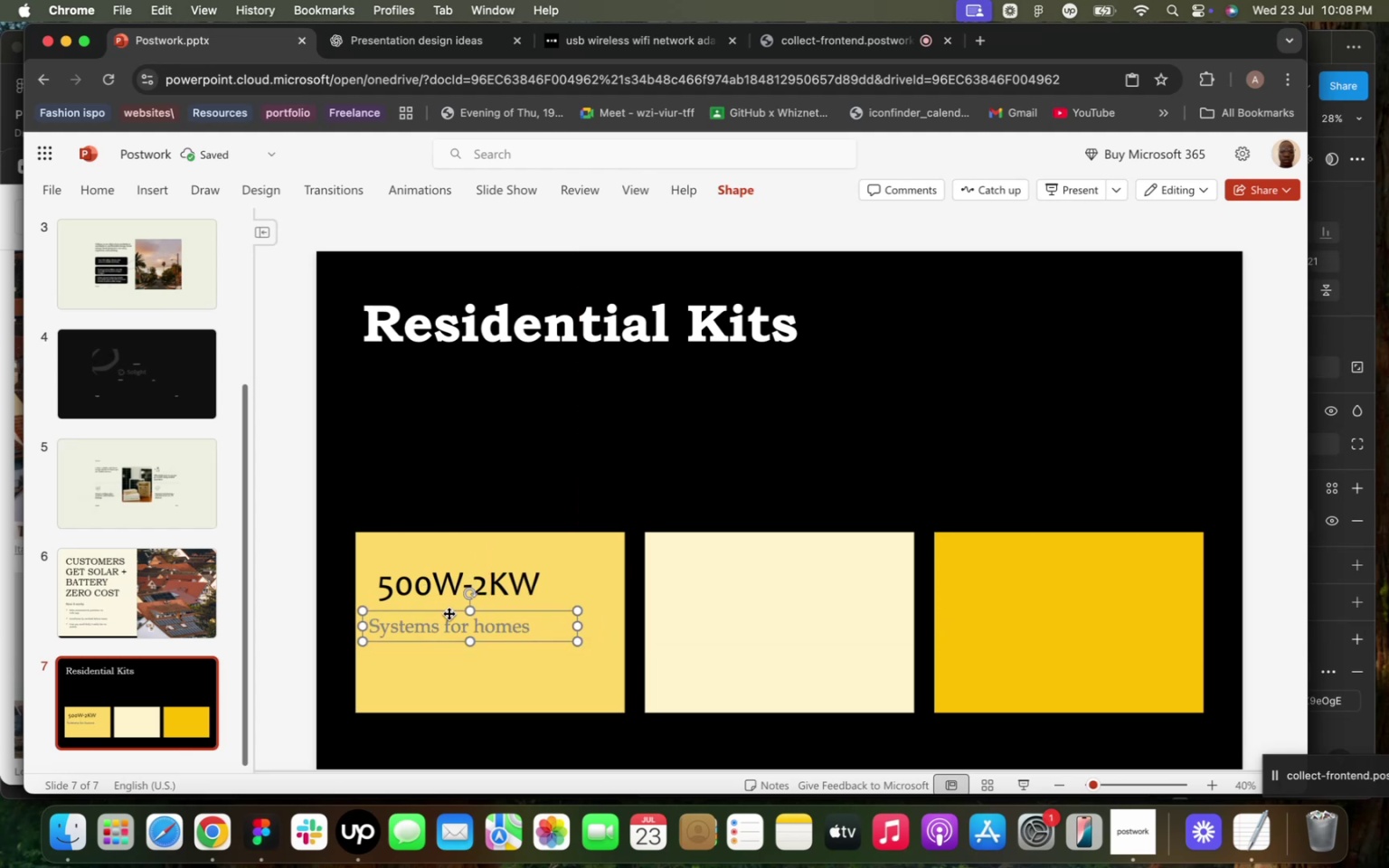 
left_click_drag(start_coordinate=[449, 612], to_coordinate=[459, 659])
 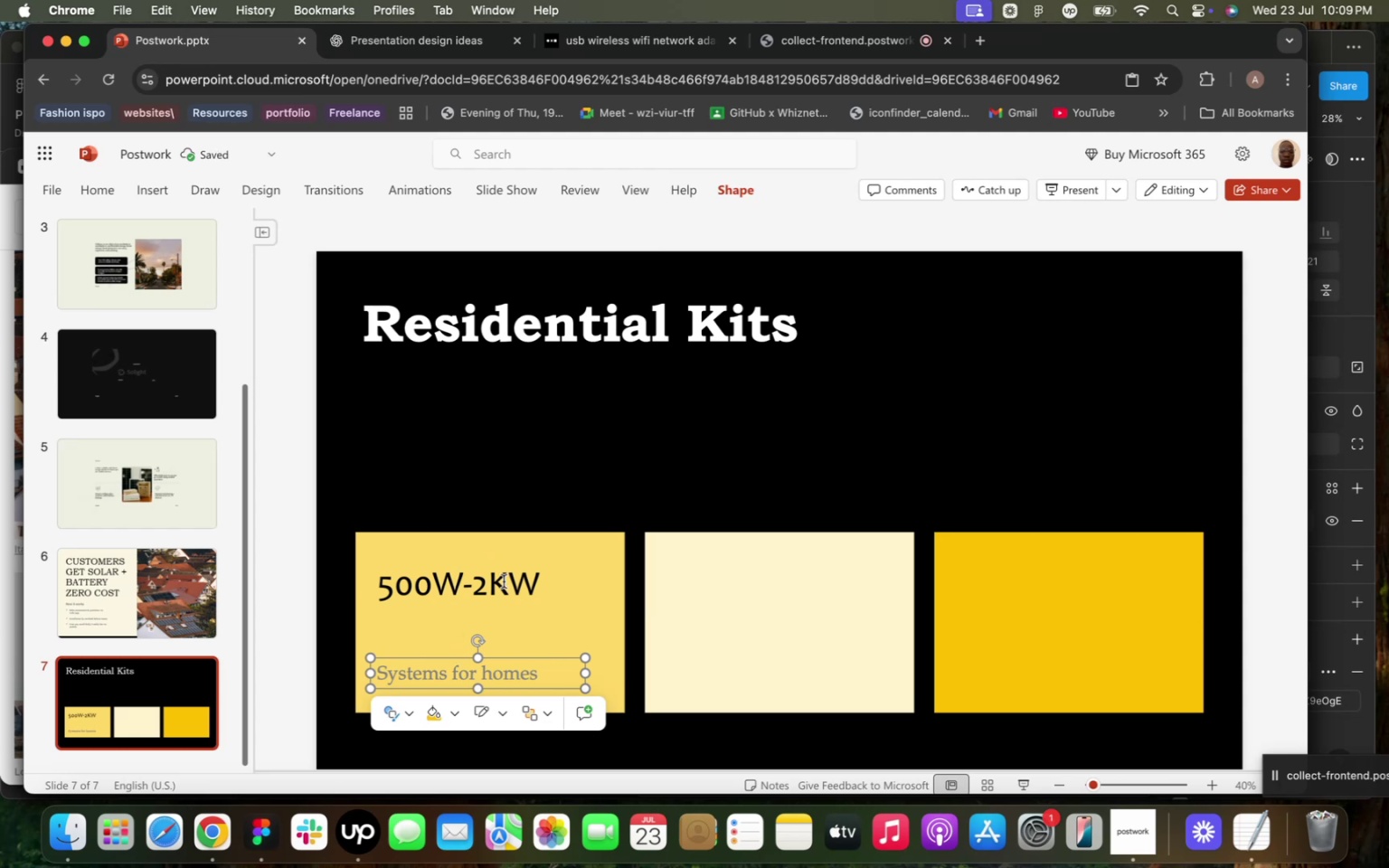 
left_click_drag(start_coordinate=[543, 585], to_coordinate=[383, 583])
 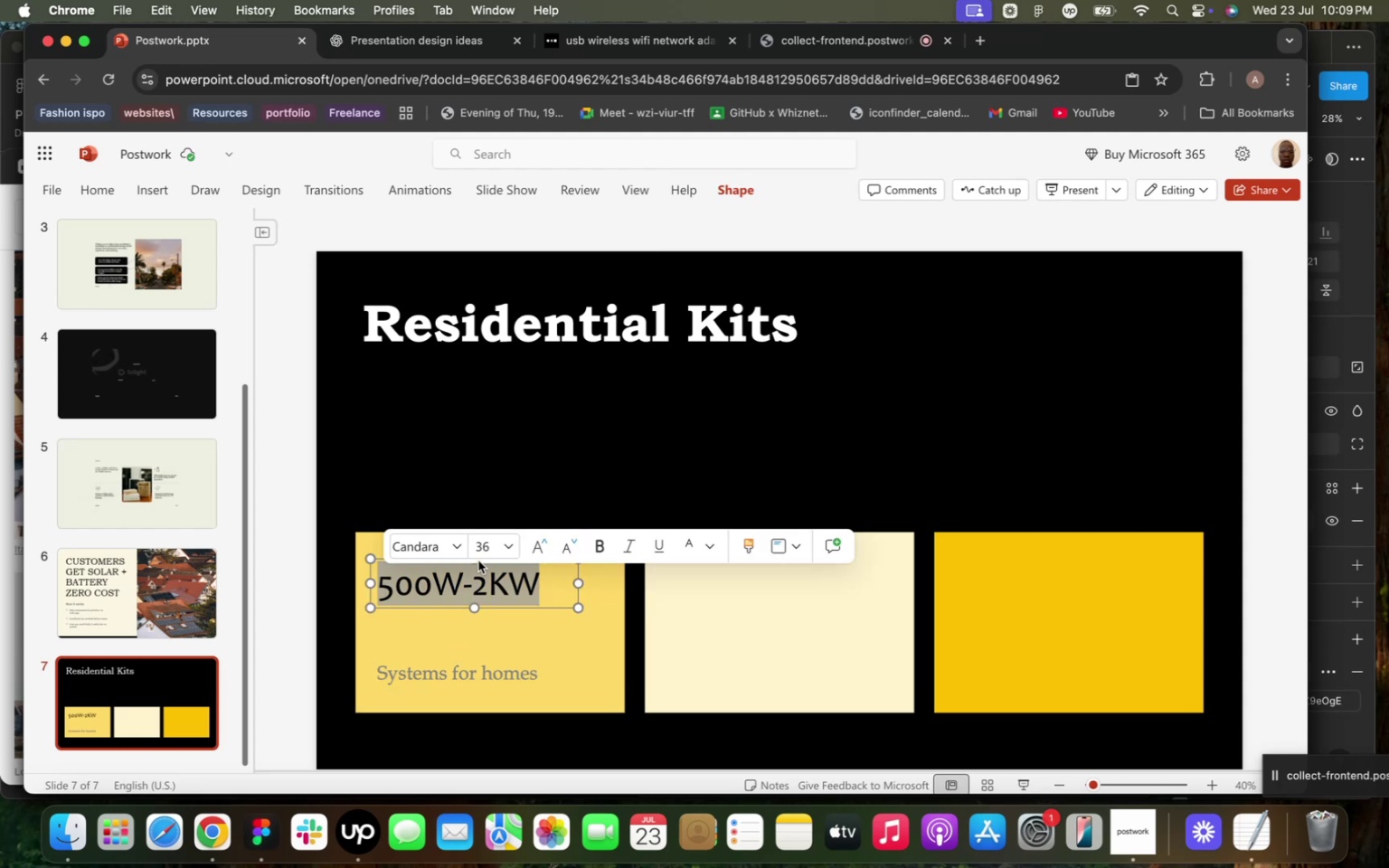 
mouse_move([493, 551])
 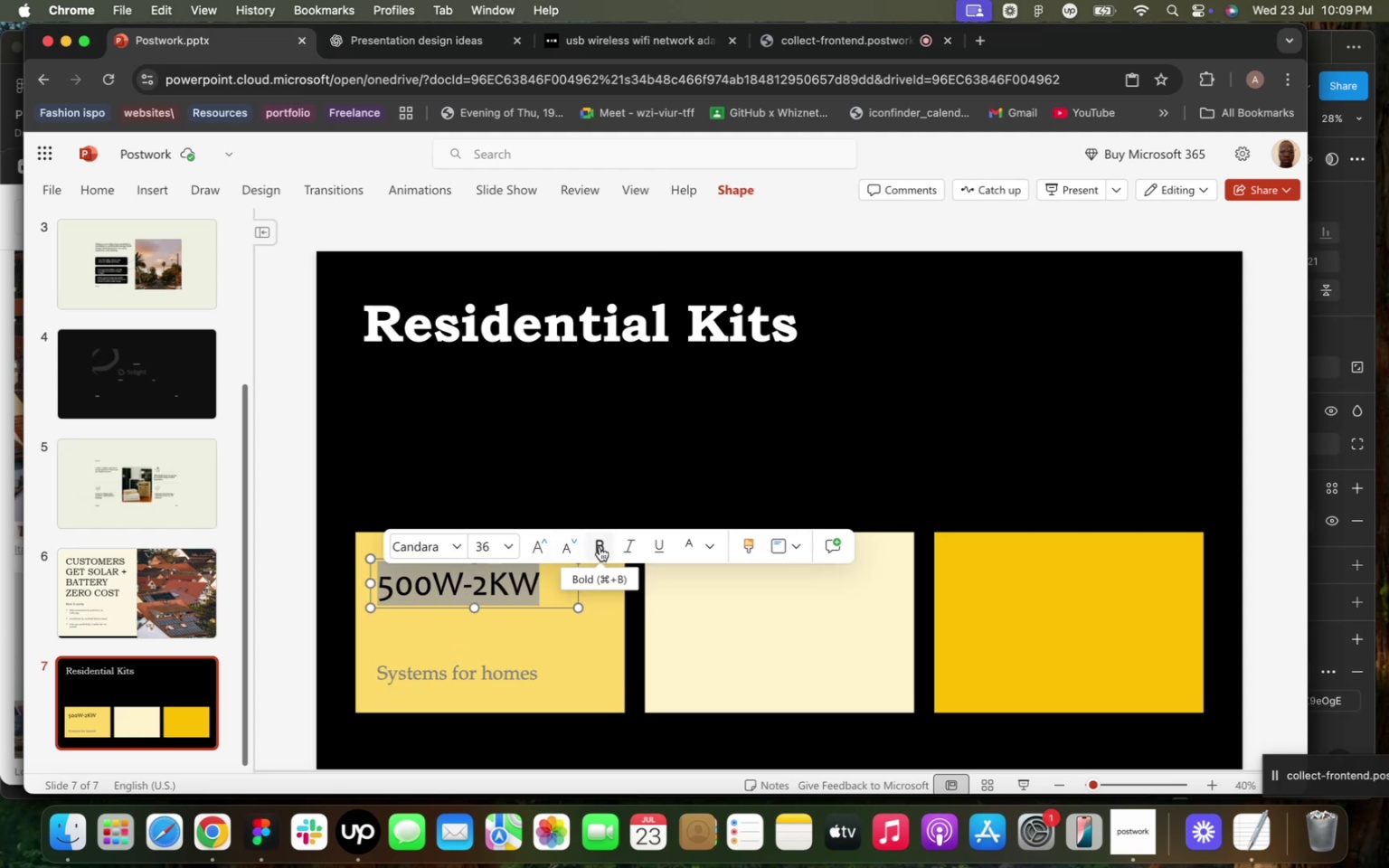 
left_click([602, 547])
 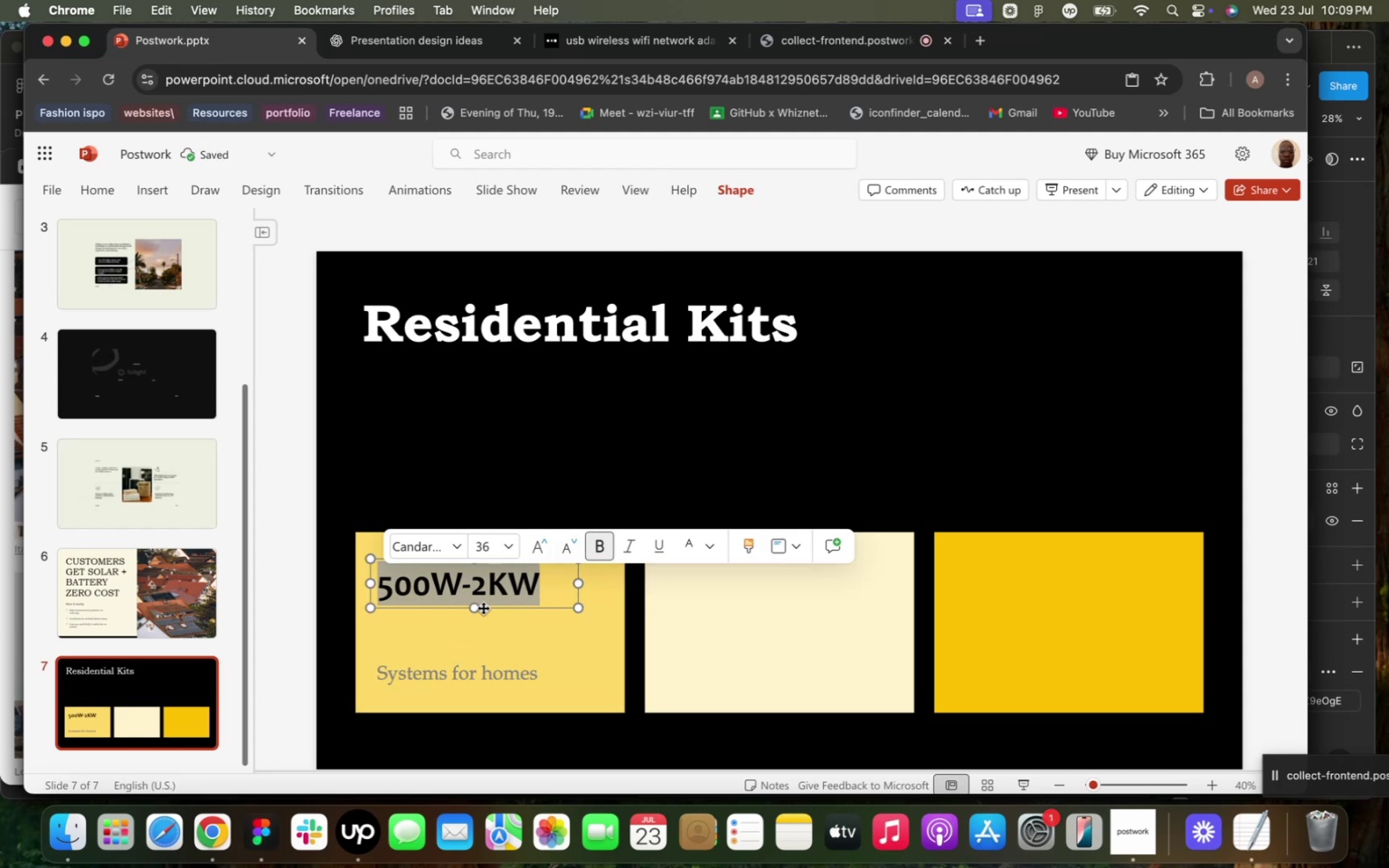 
left_click([487, 622])
 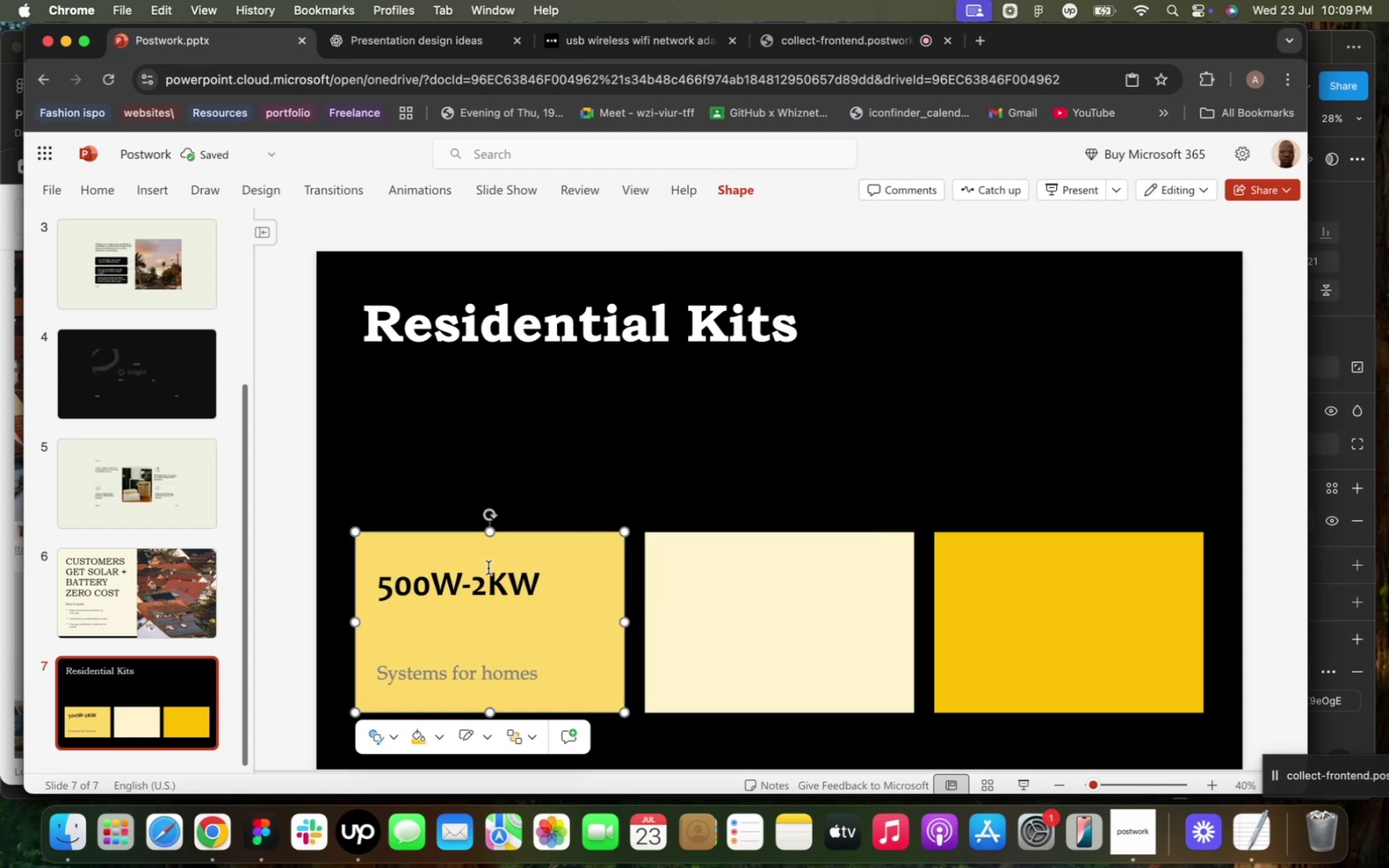 
left_click([488, 580])
 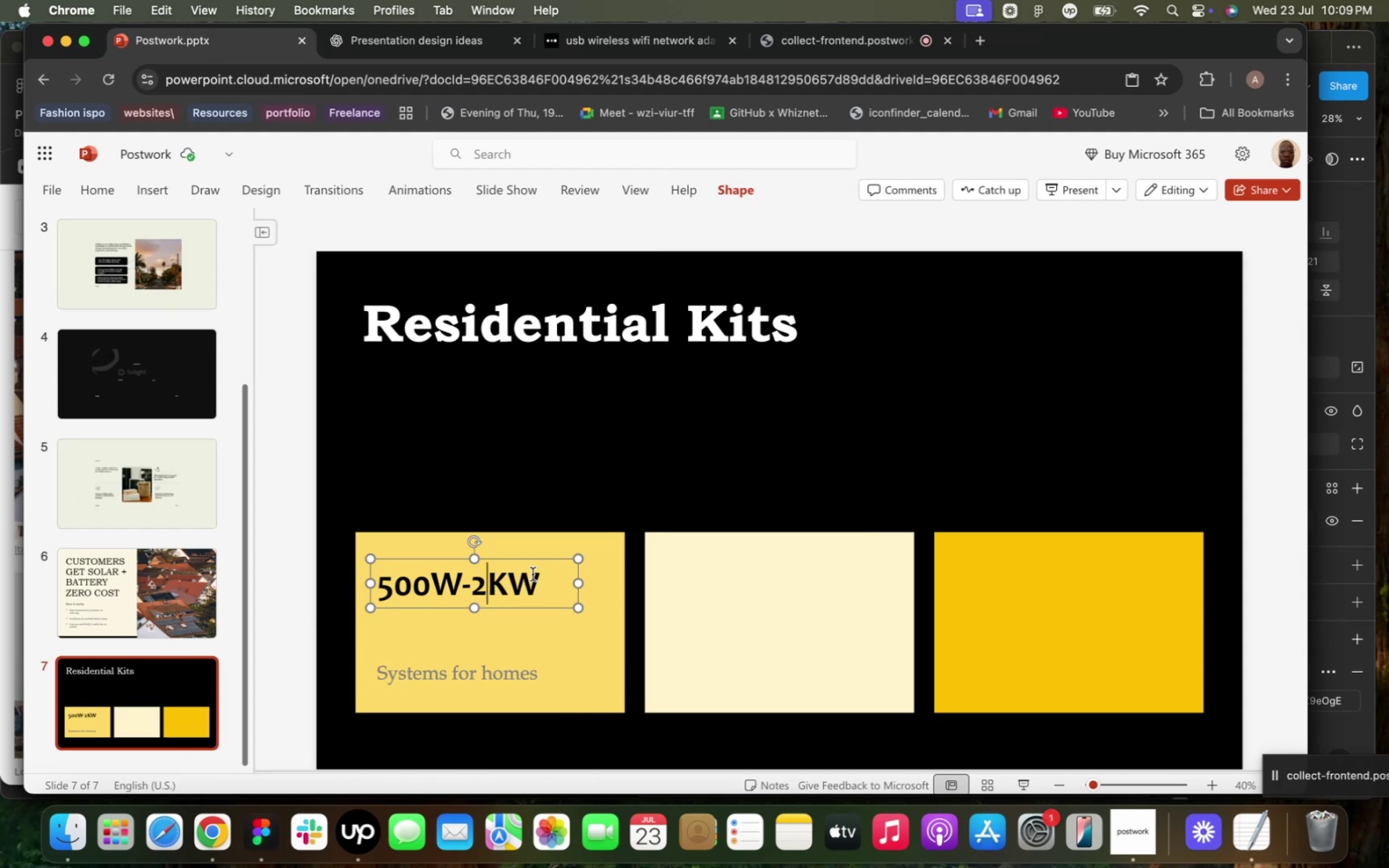 
wait(8.19)
 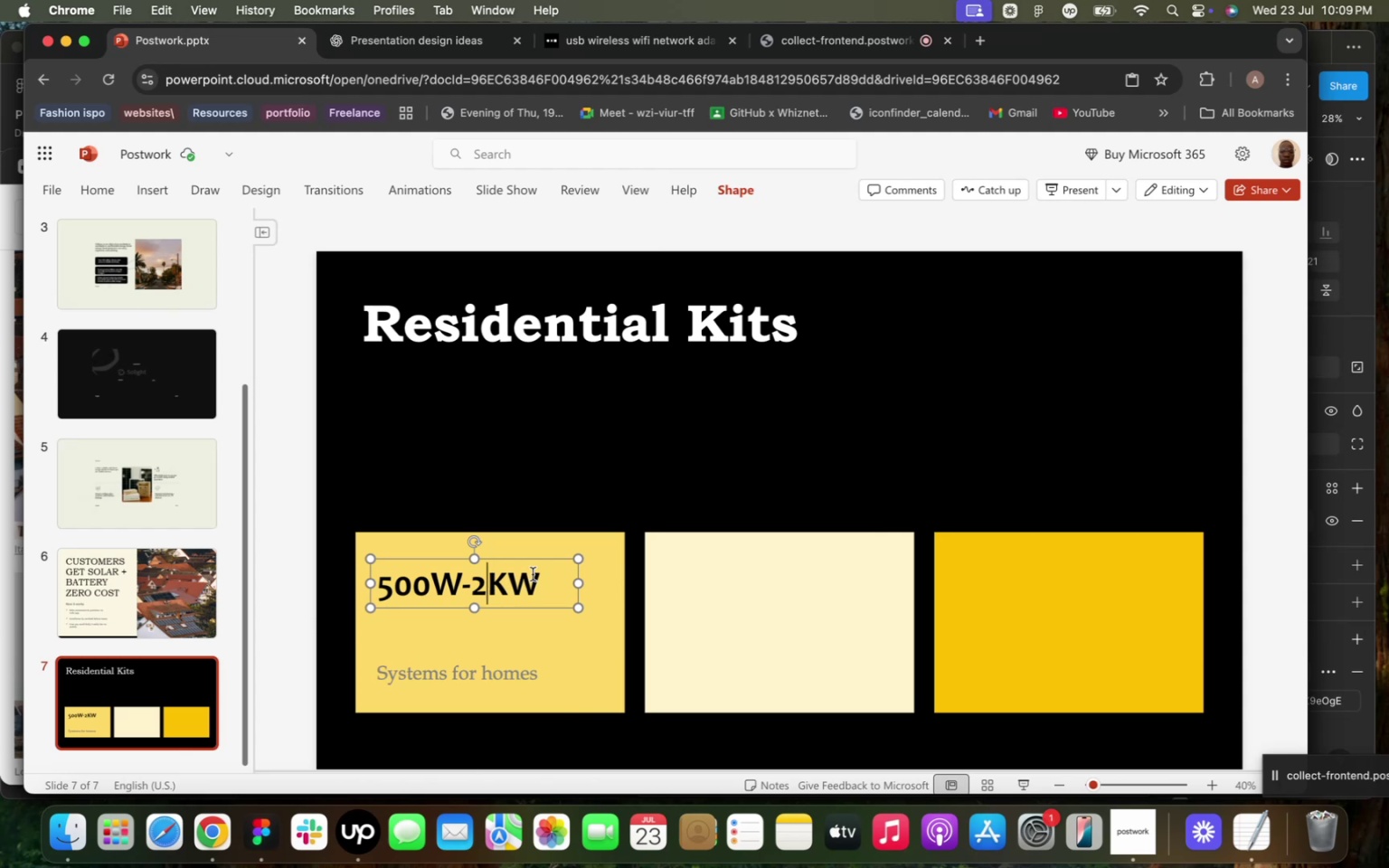 
left_click_drag(start_coordinate=[539, 675], to_coordinate=[360, 671])
 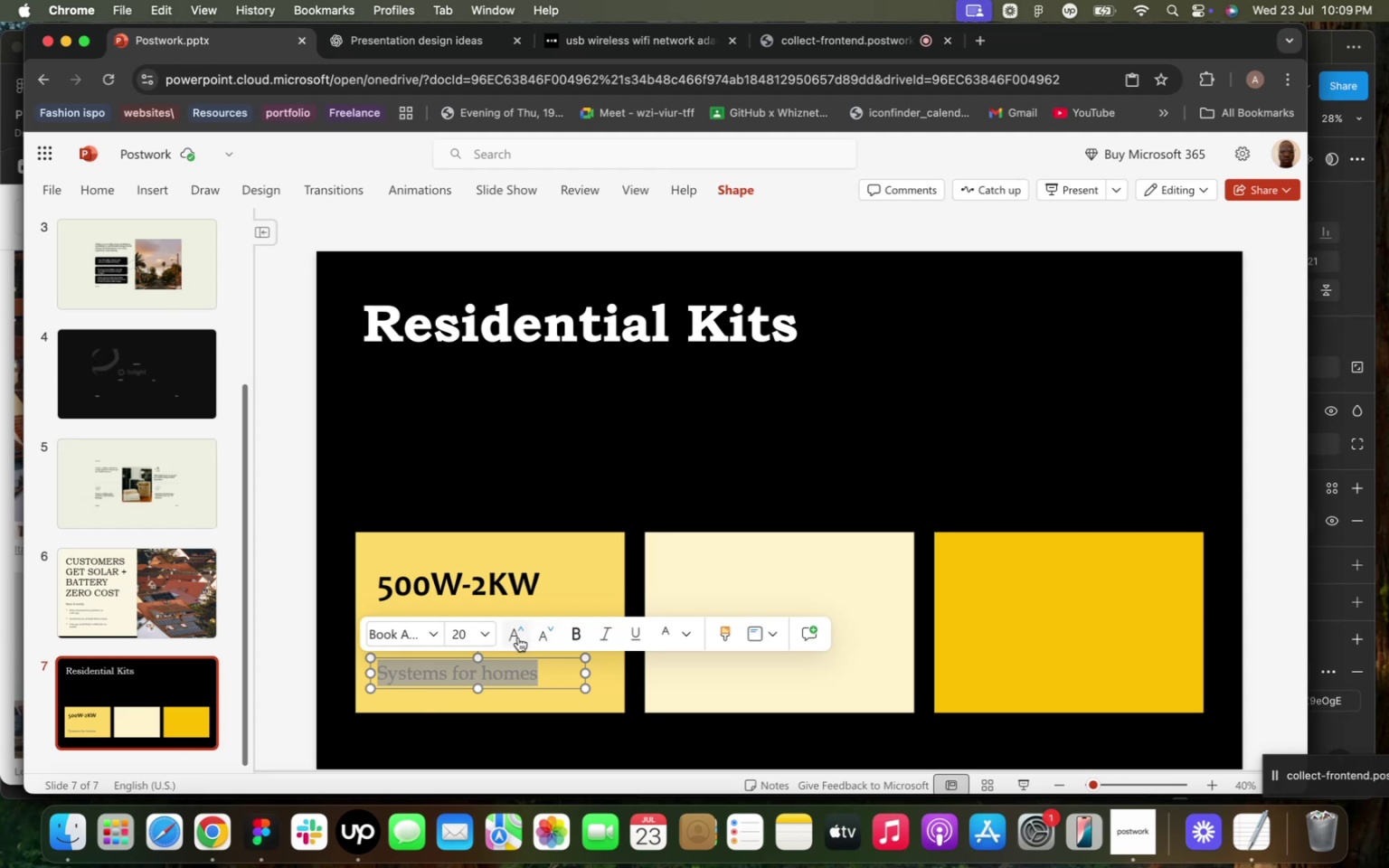 
left_click([518, 637])
 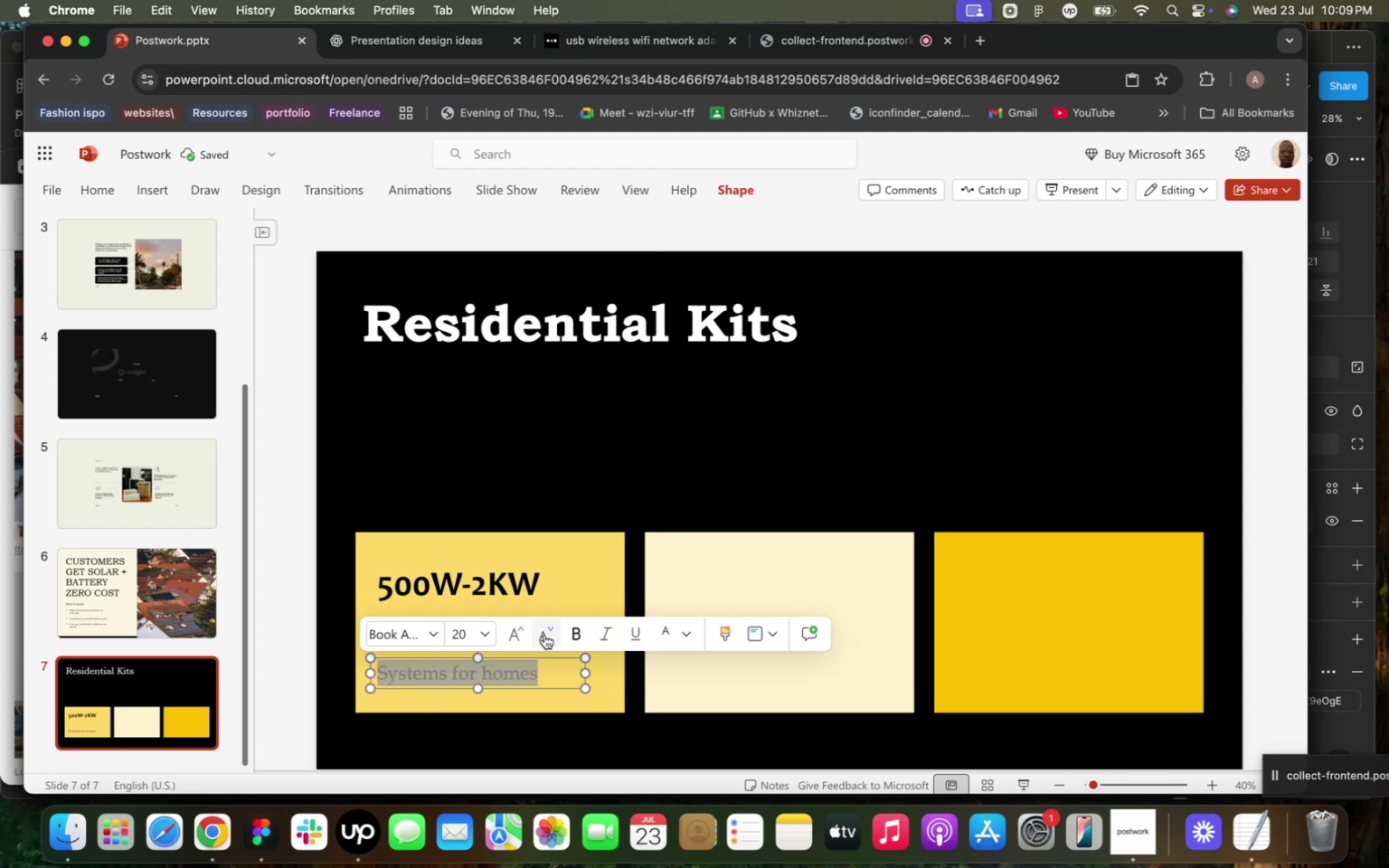 
wait(6.02)
 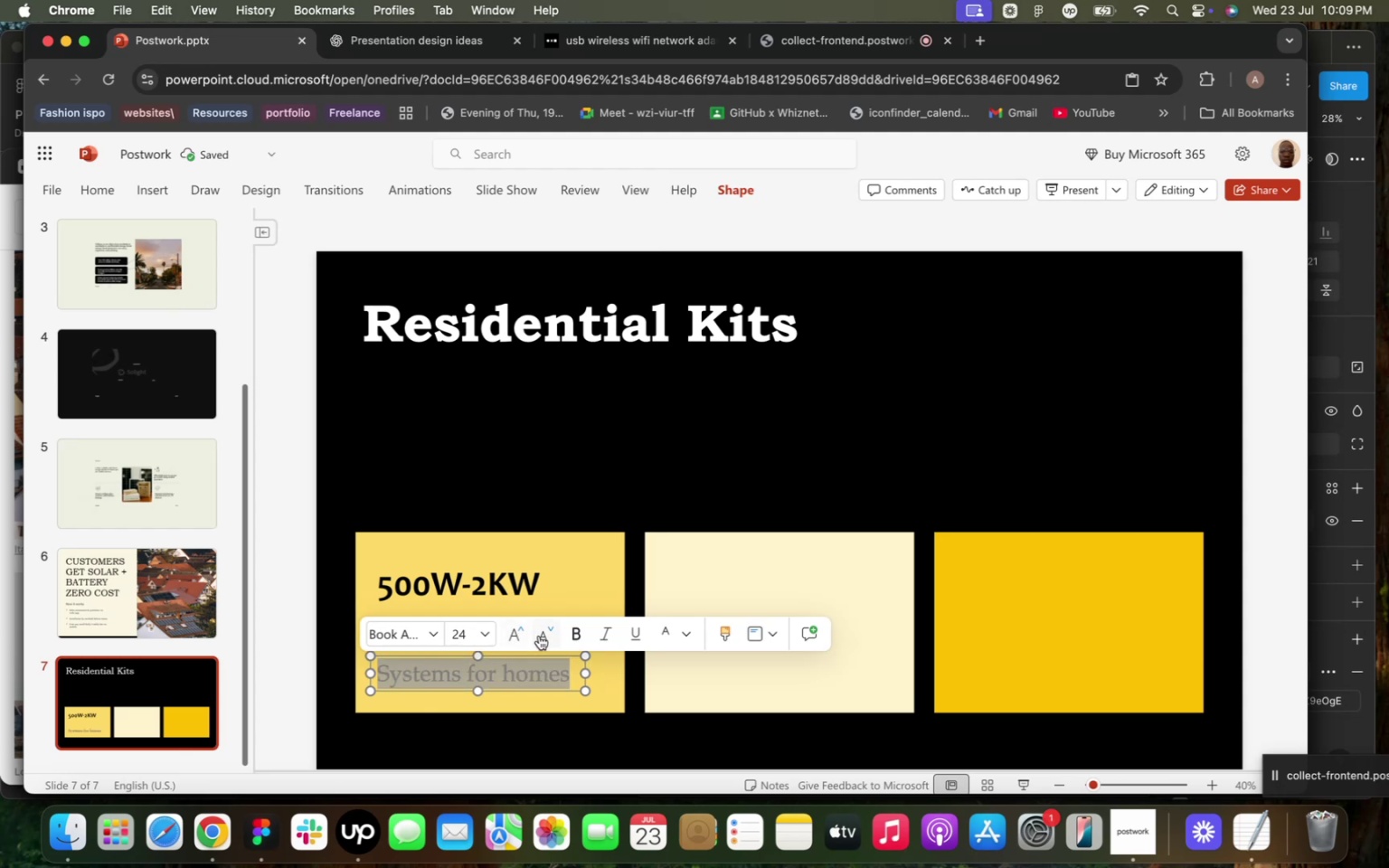 
mouse_move([433, 614])
 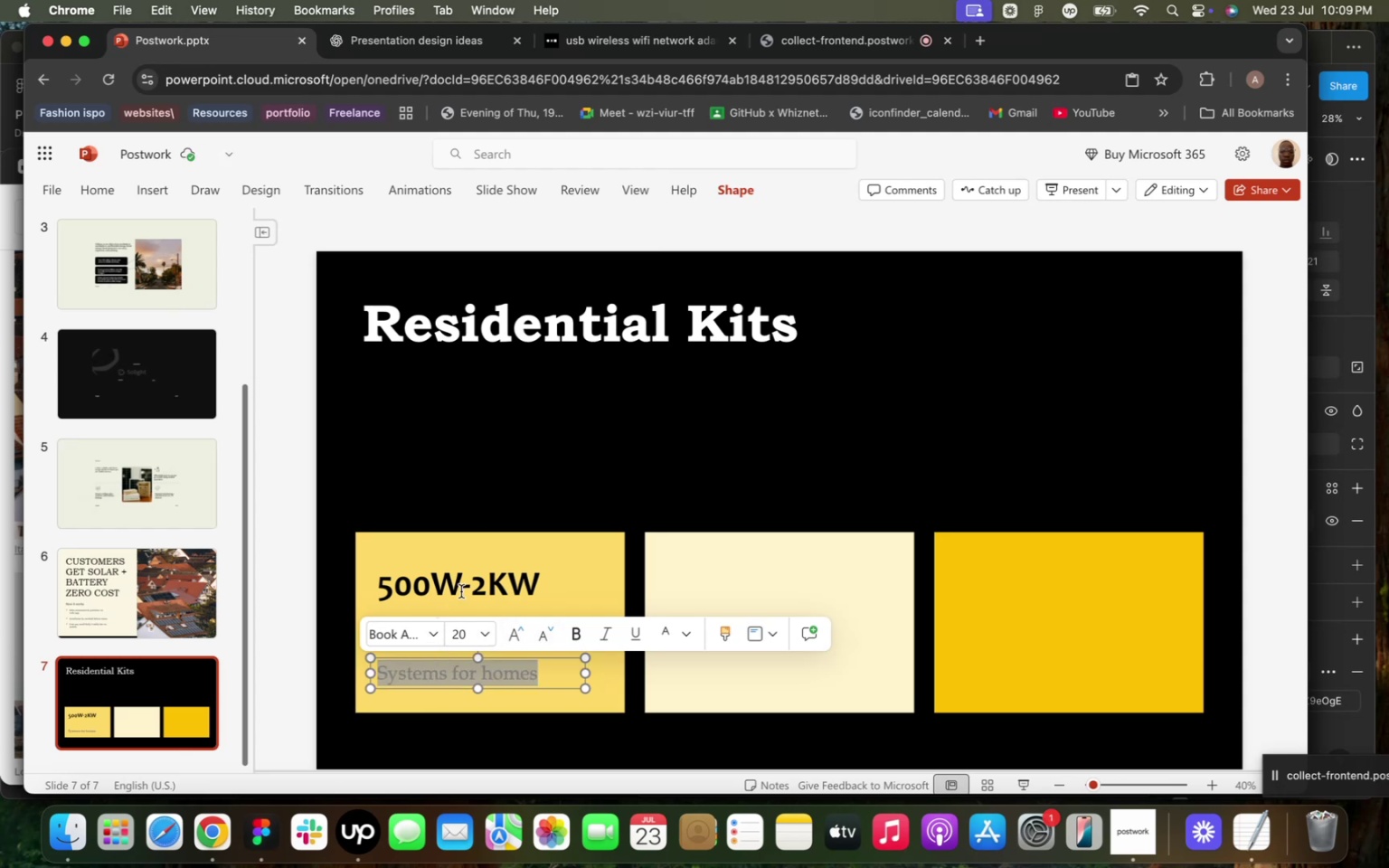 
left_click([463, 590])
 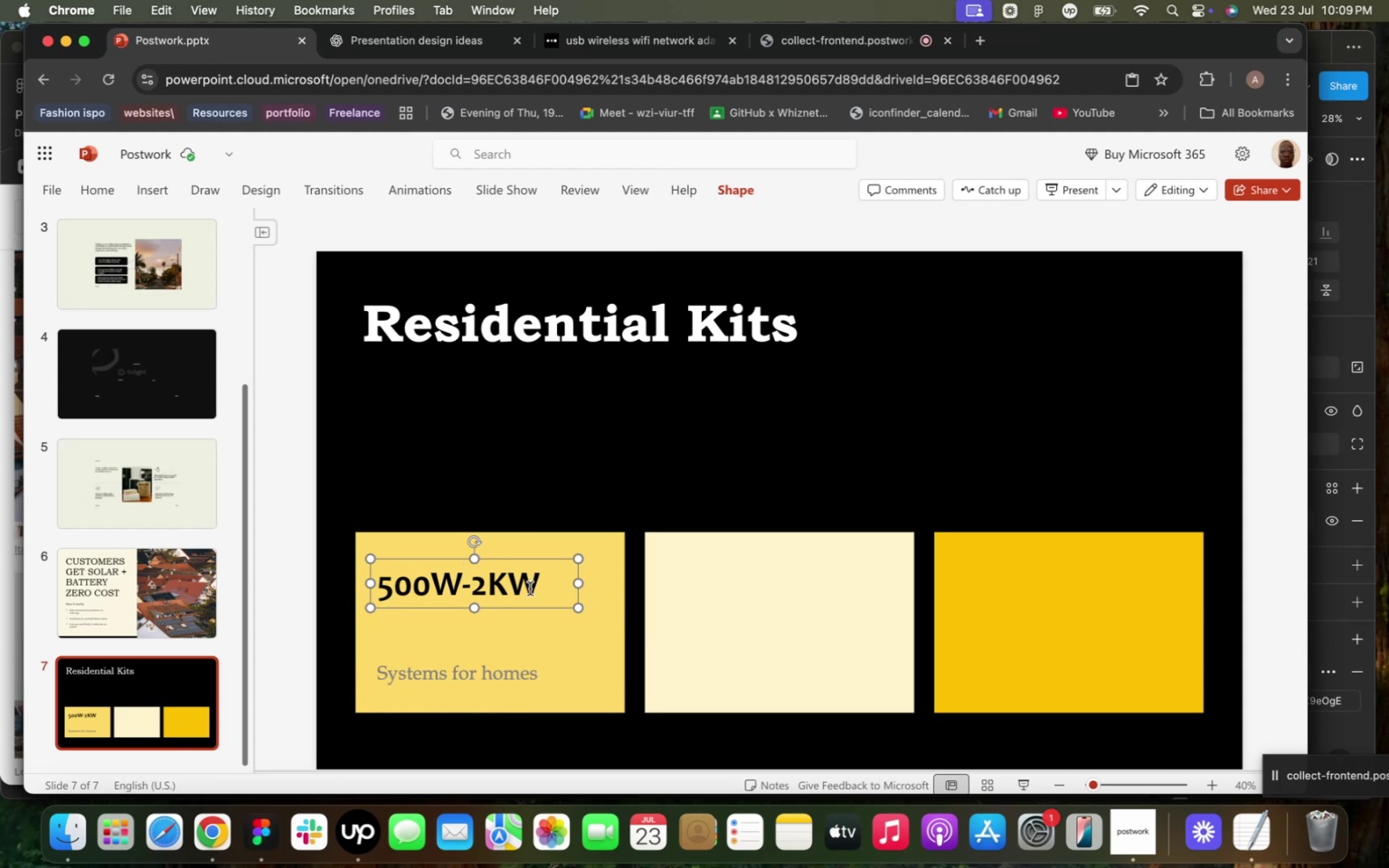 
left_click_drag(start_coordinate=[538, 587], to_coordinate=[382, 588])
 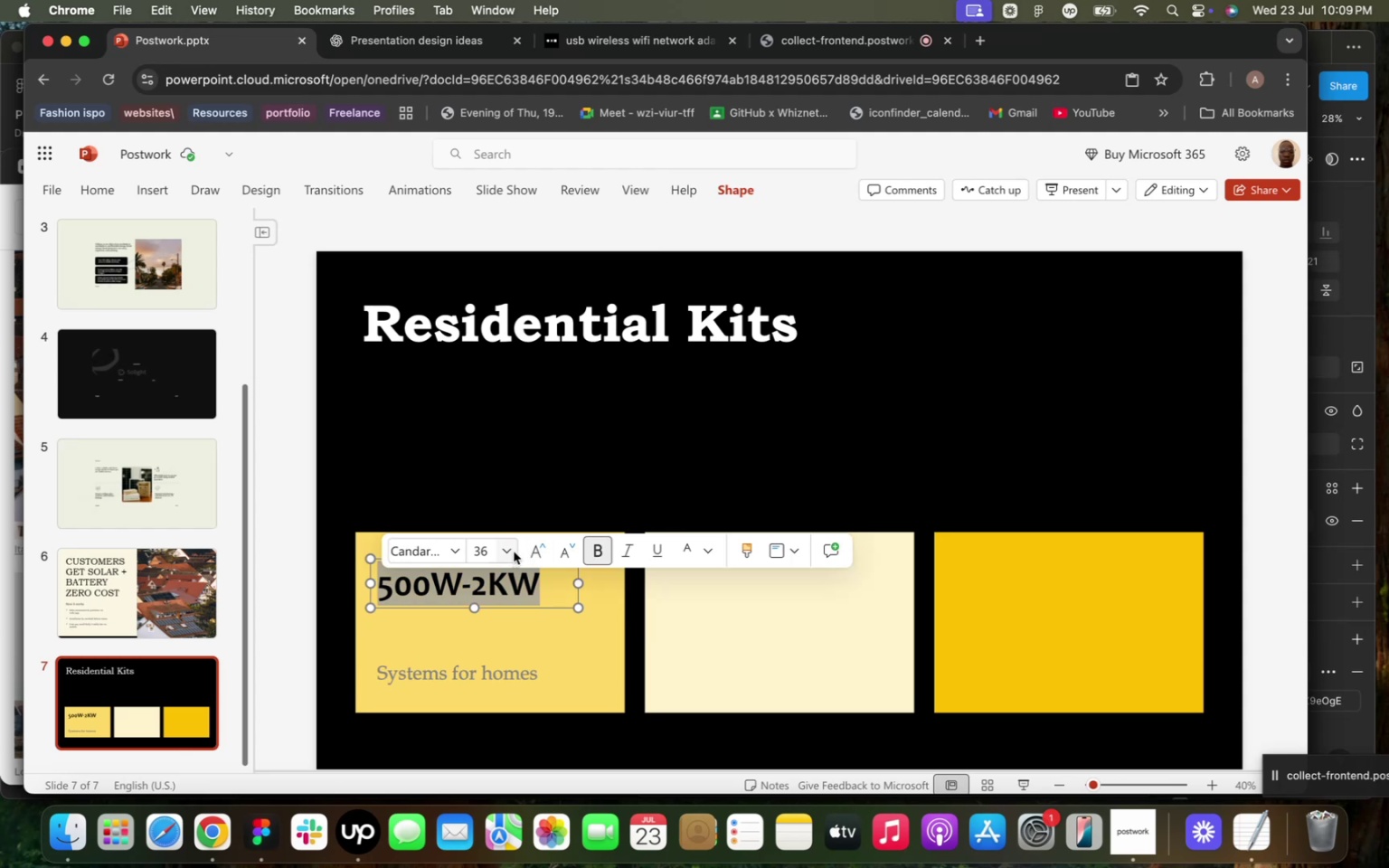 
left_click([534, 551])
 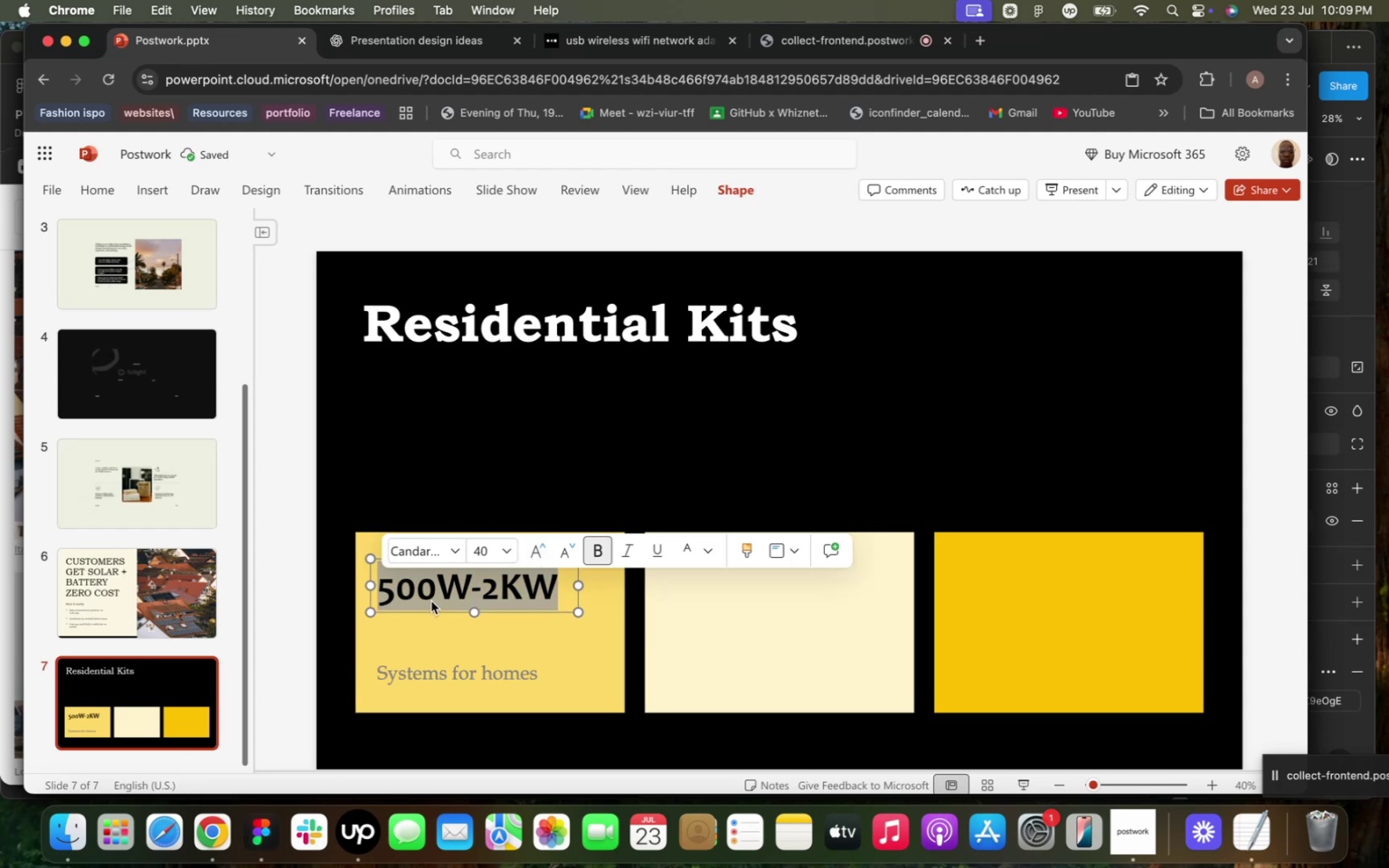 
left_click_drag(start_coordinate=[432, 611], to_coordinate=[433, 616])
 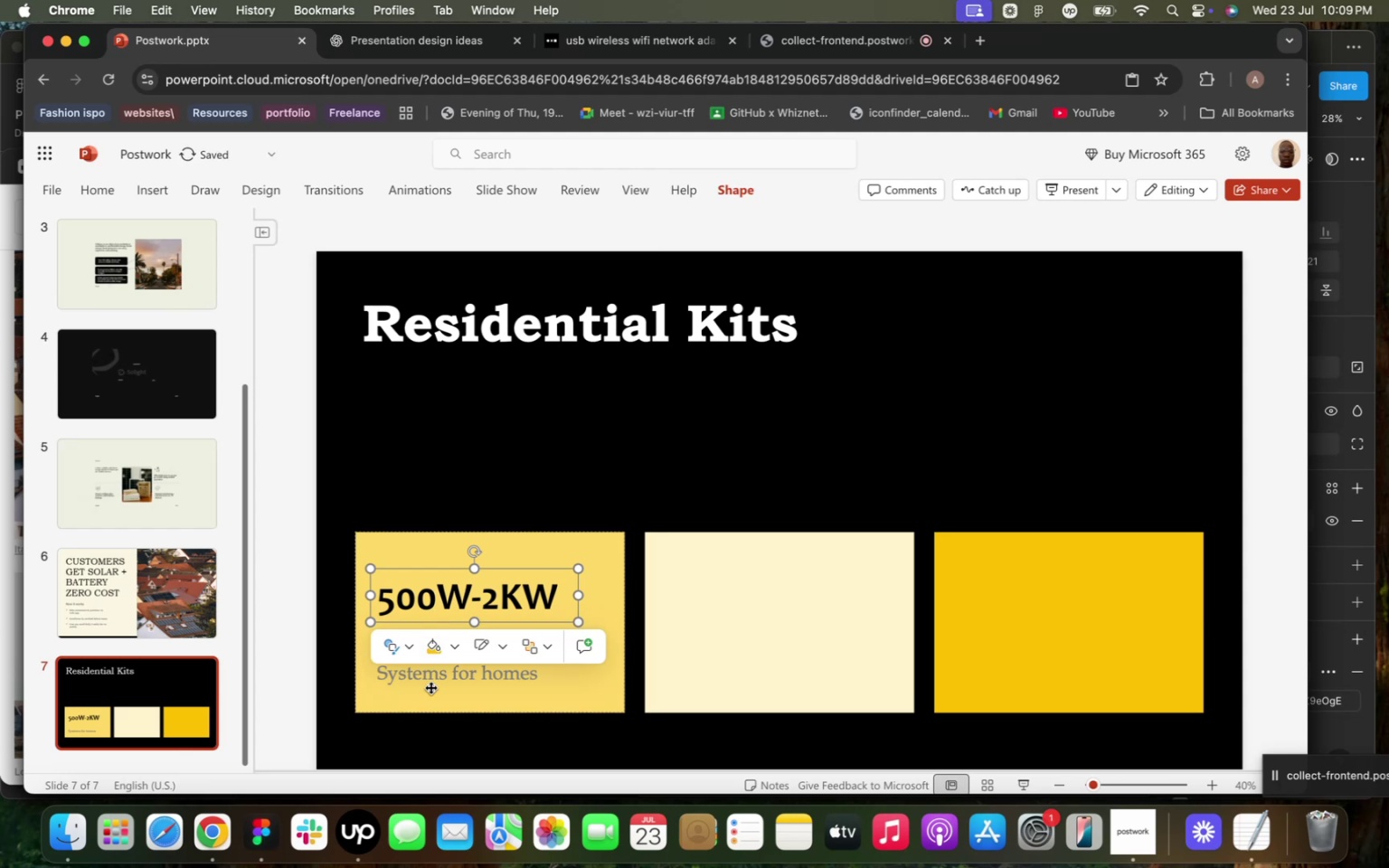 
left_click([430, 688])
 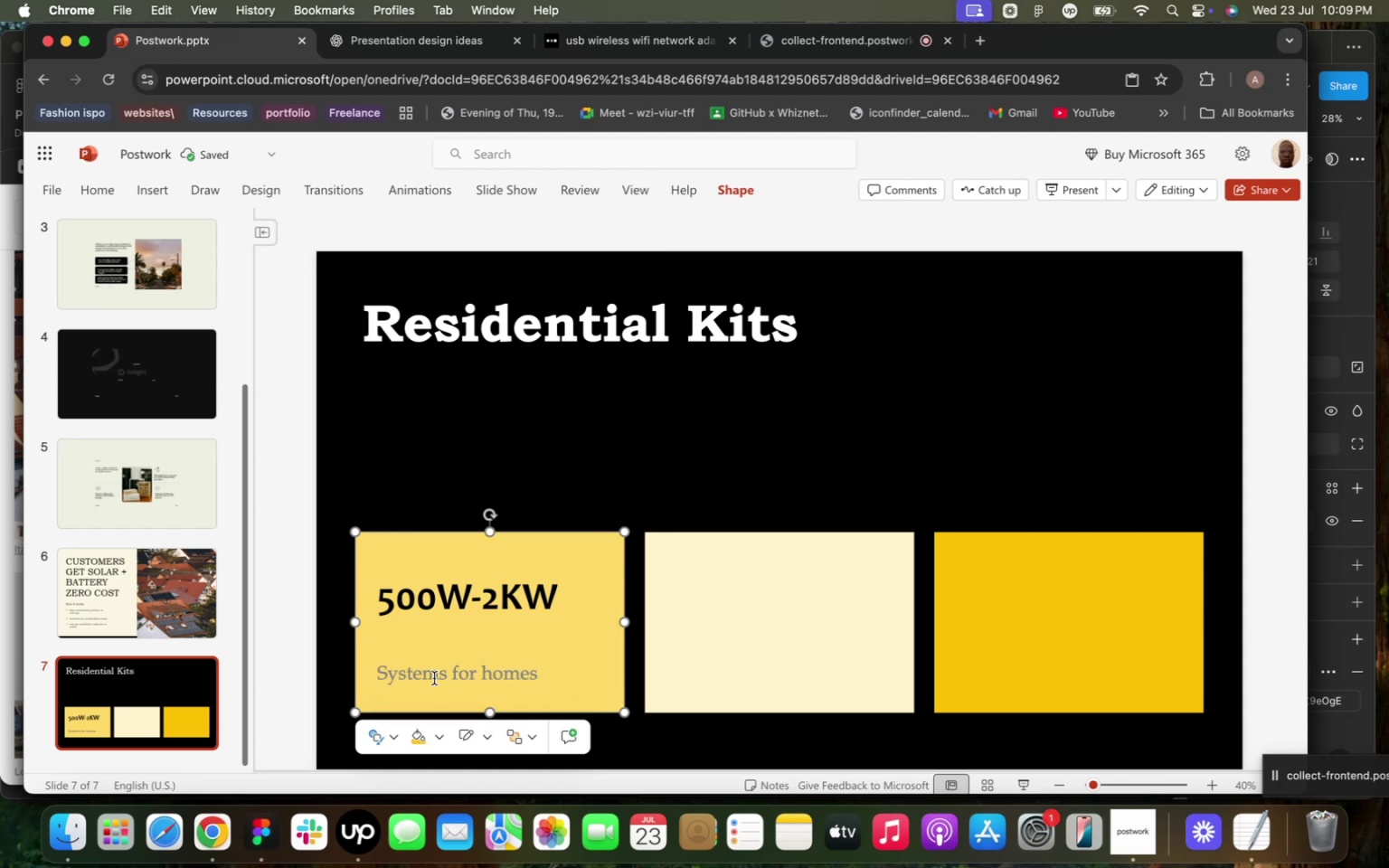 
left_click([434, 678])
 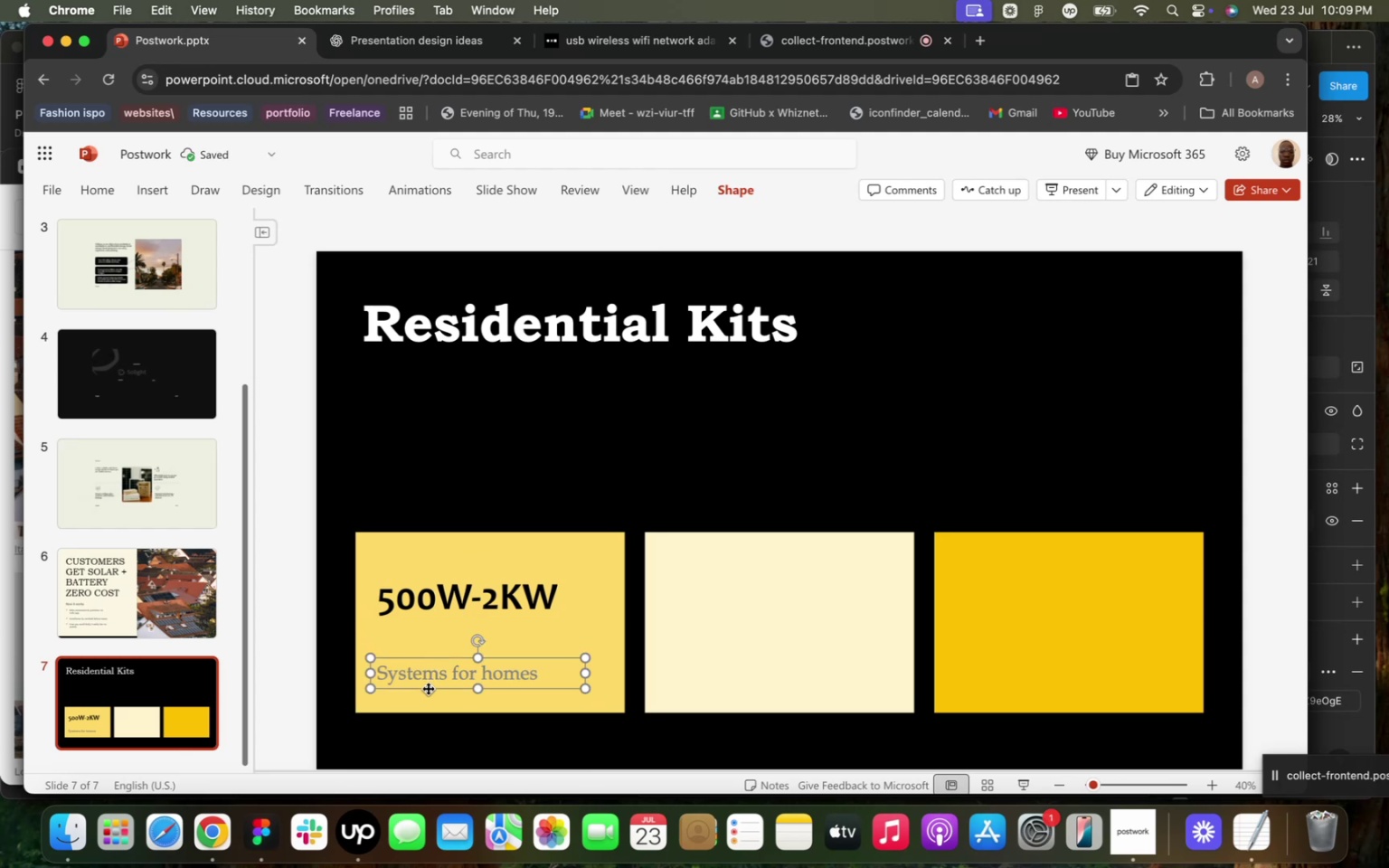 
left_click_drag(start_coordinate=[428, 688], to_coordinate=[428, 697])
 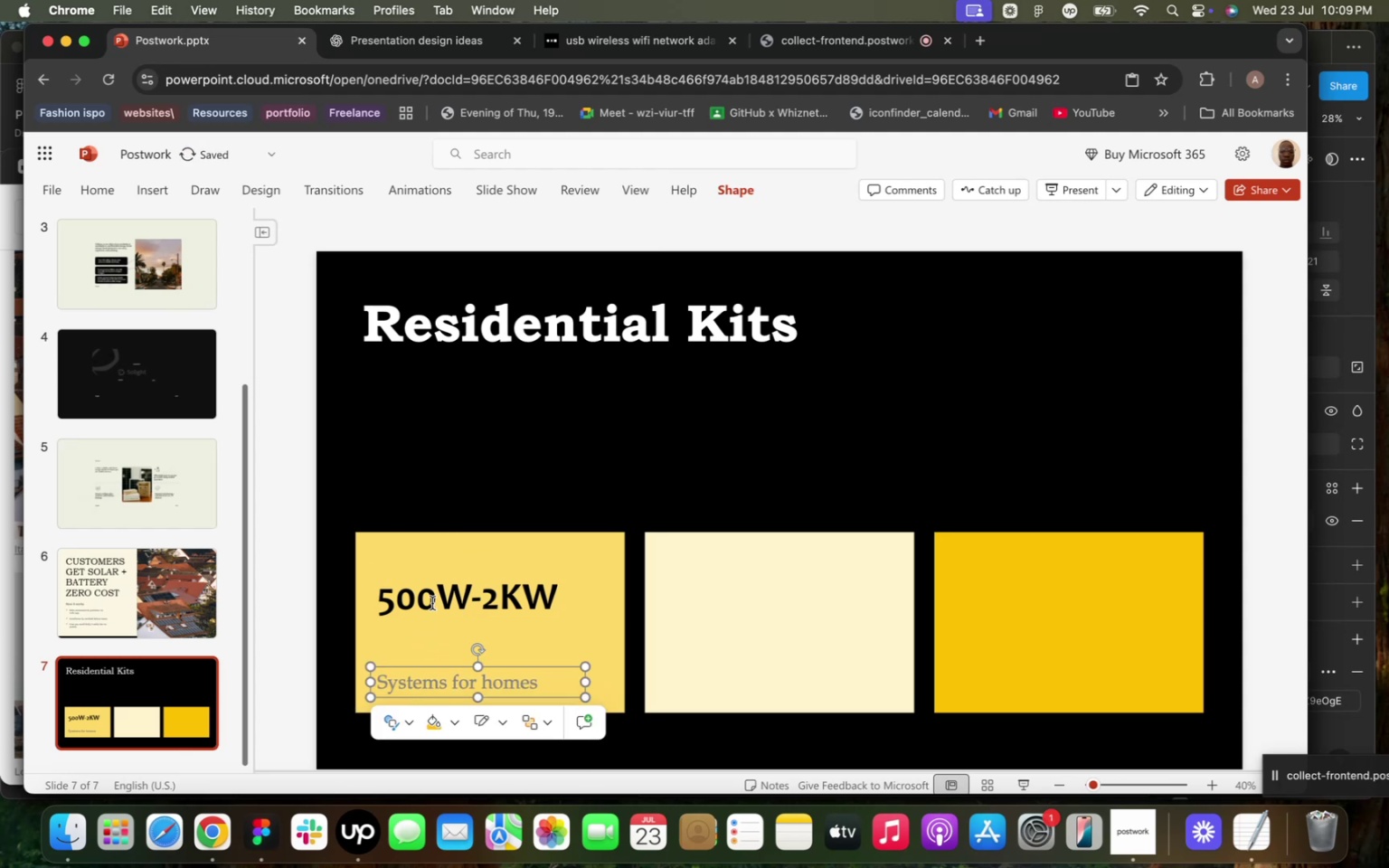 
left_click([432, 603])
 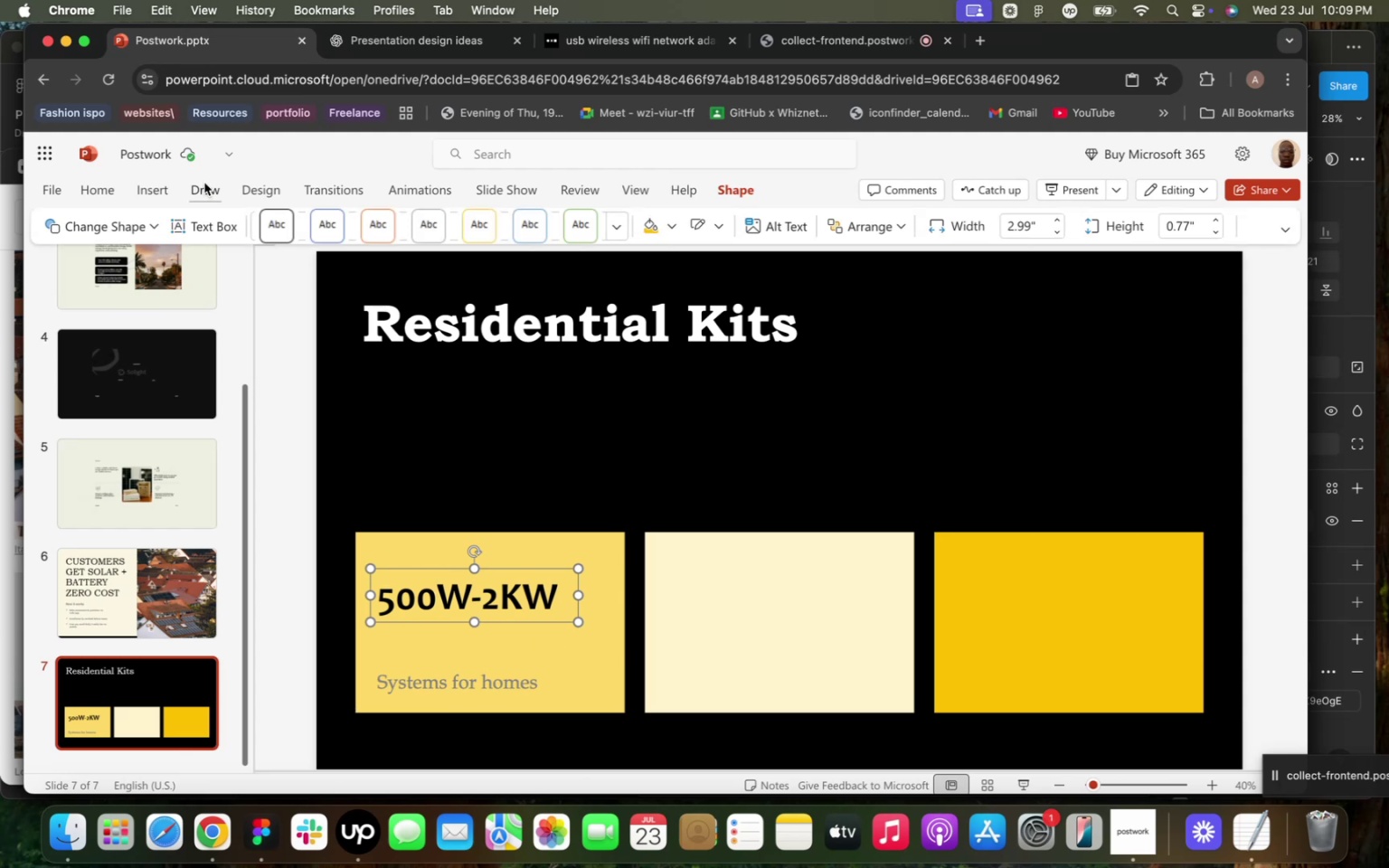 
wait(15.62)
 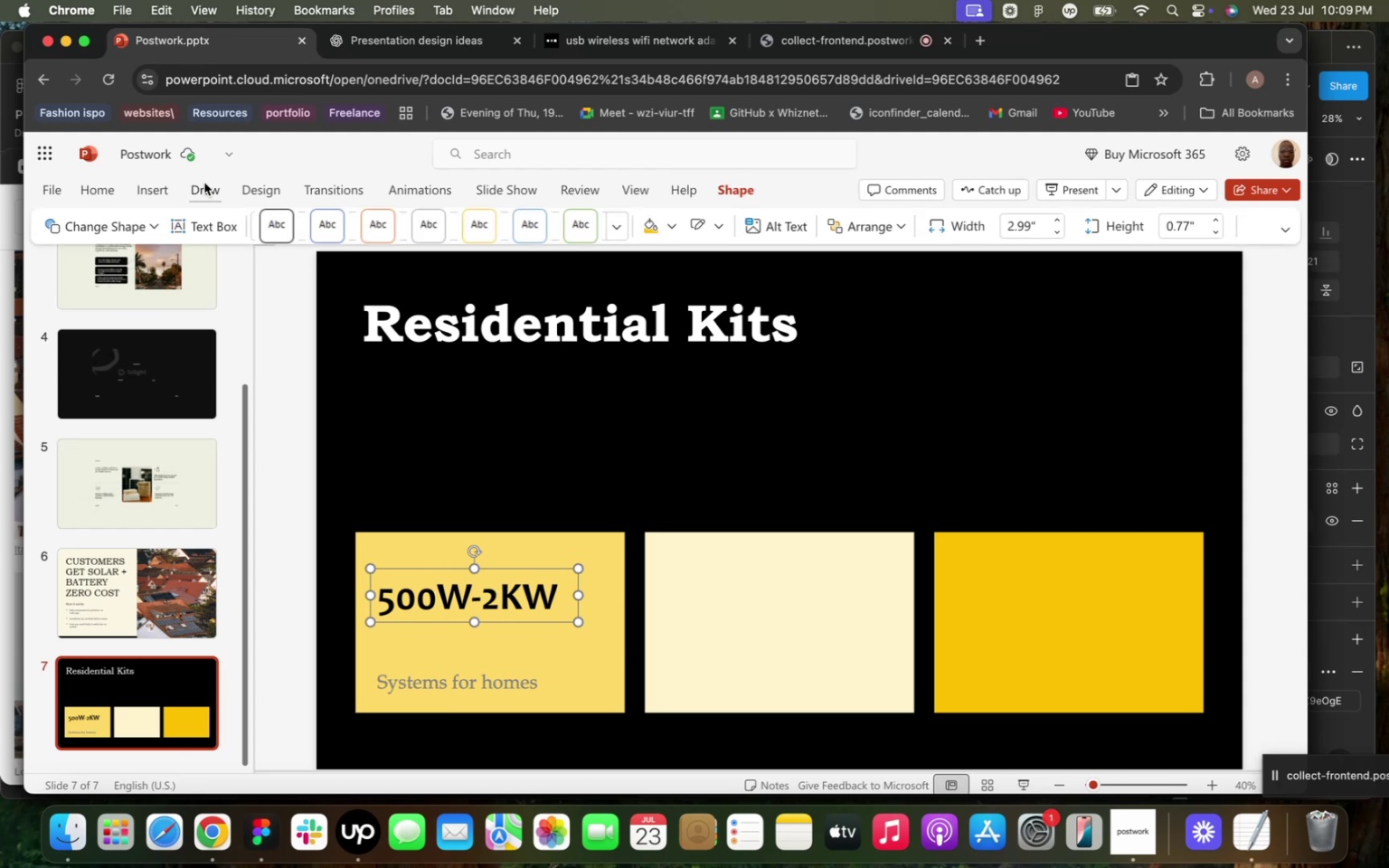 
right_click([215, 195])
 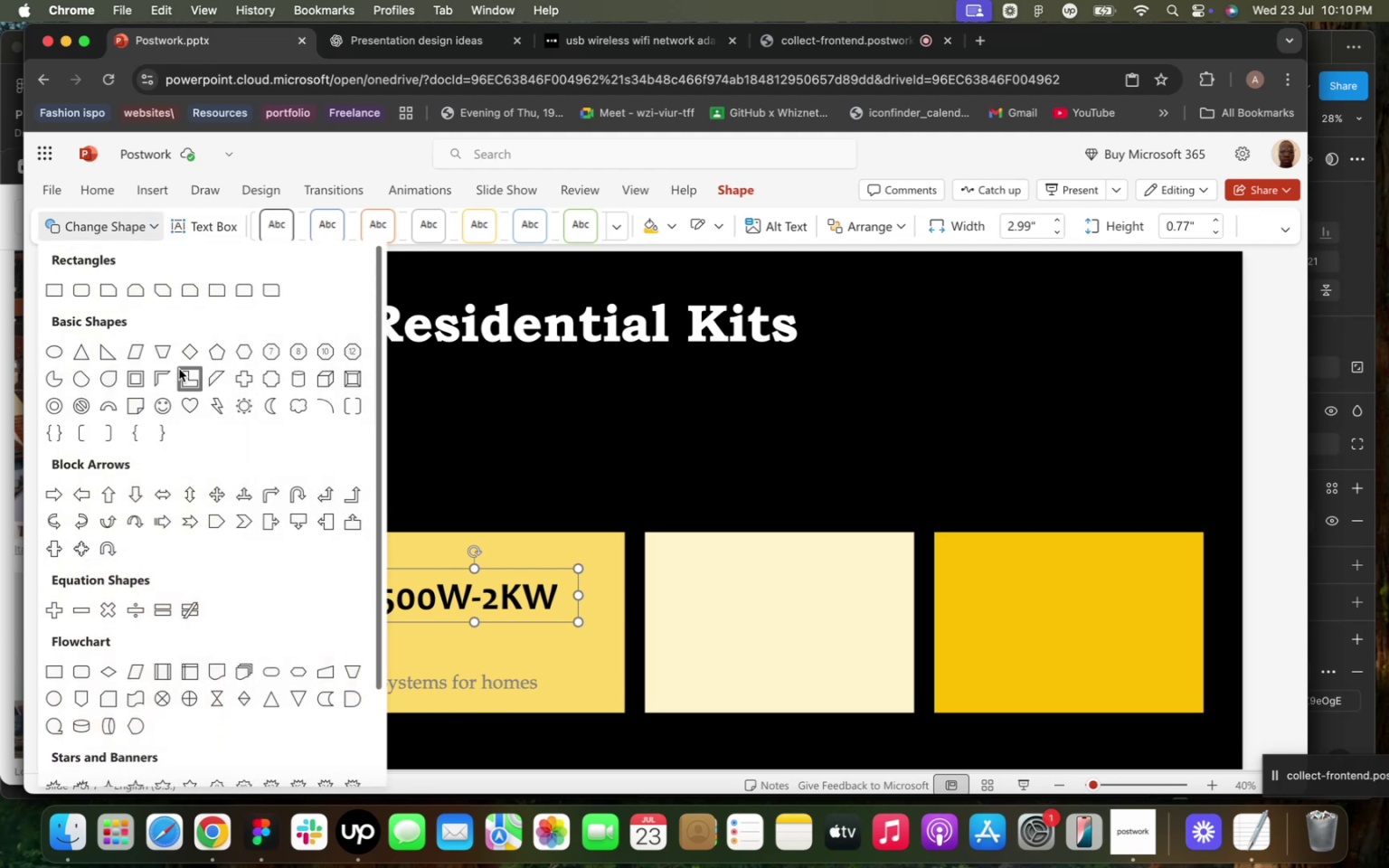 
wait(7.54)
 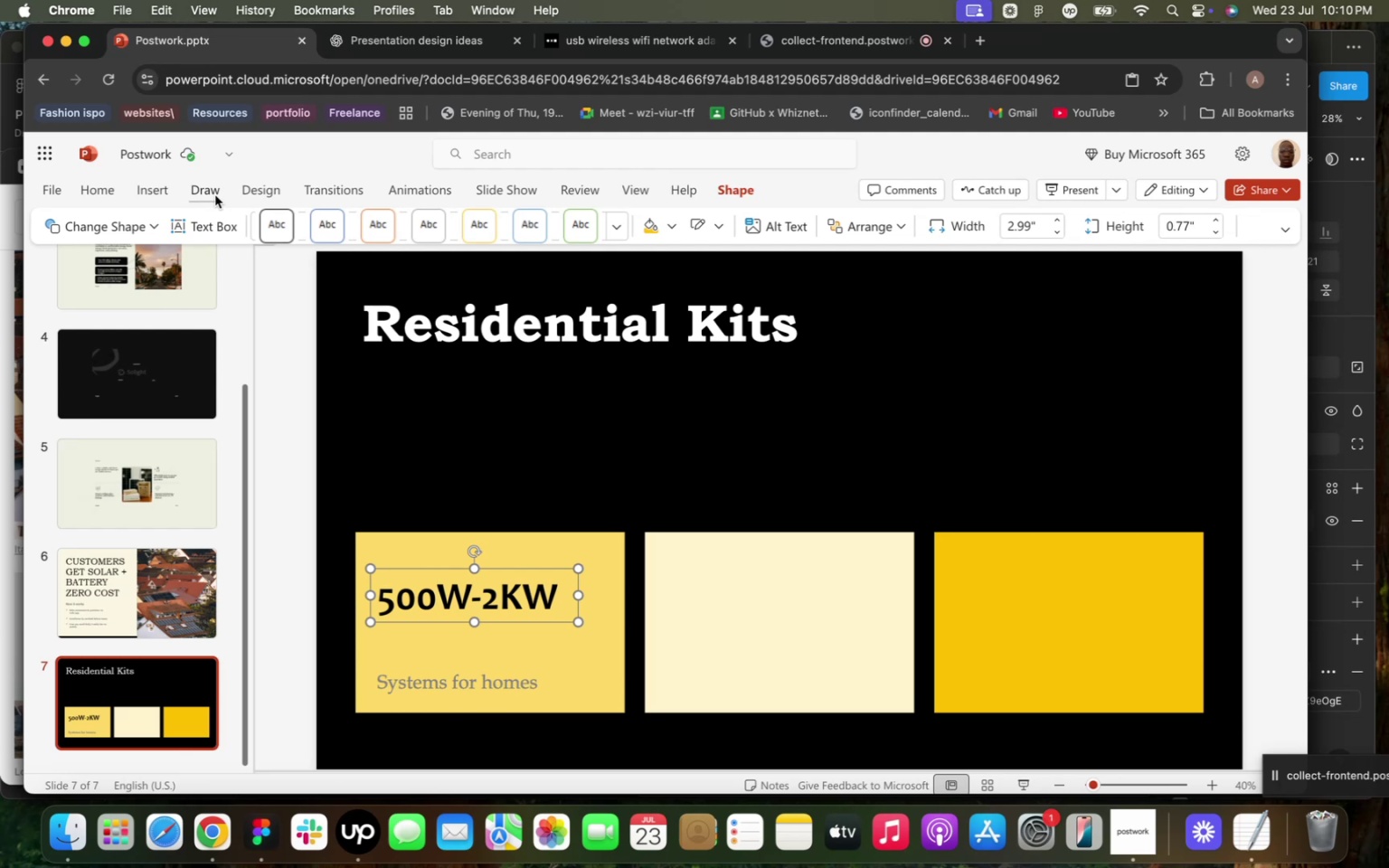 
scroll: coordinate [202, 487], scroll_direction: down, amount: 19.0
 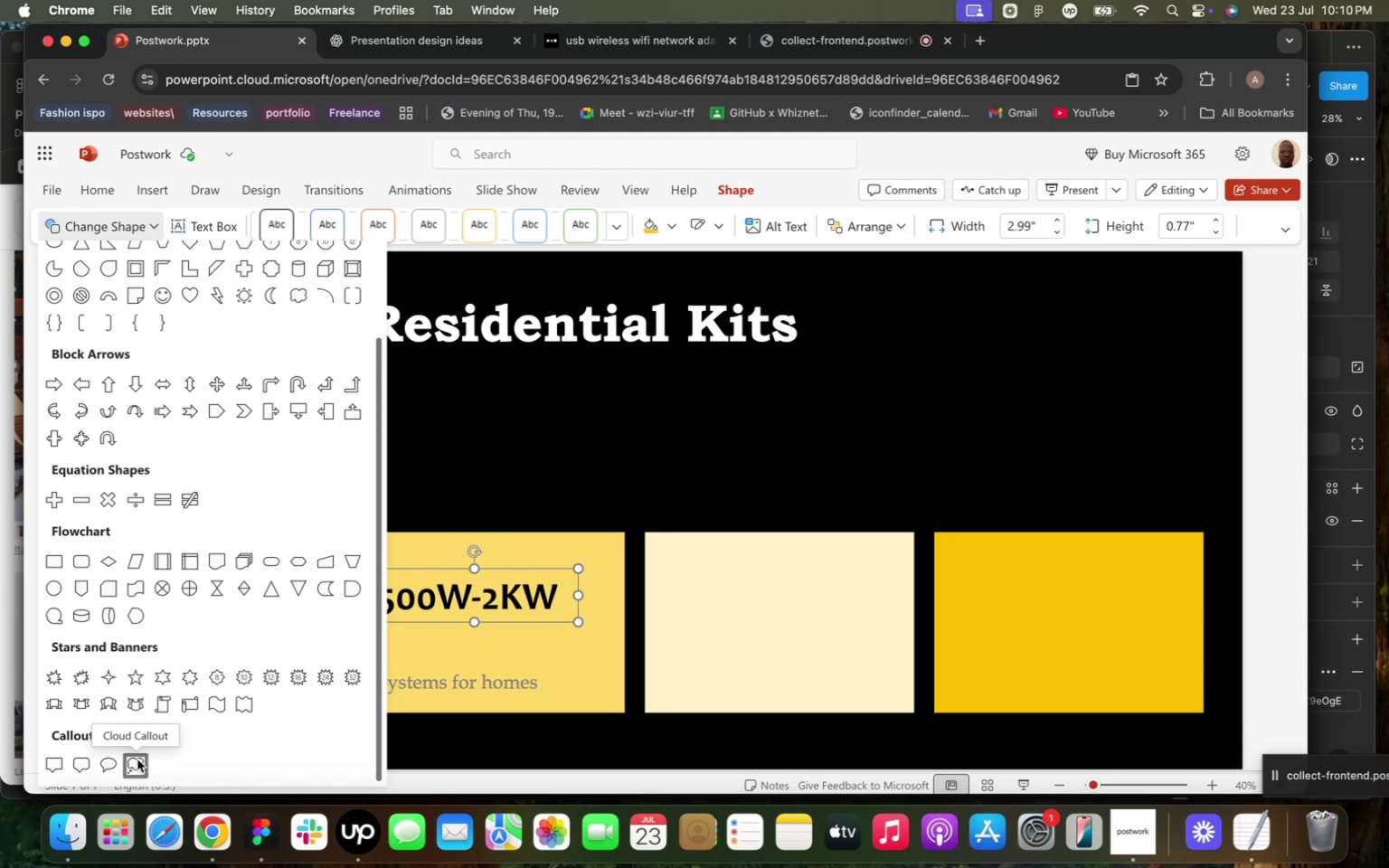 
left_click([137, 760])
 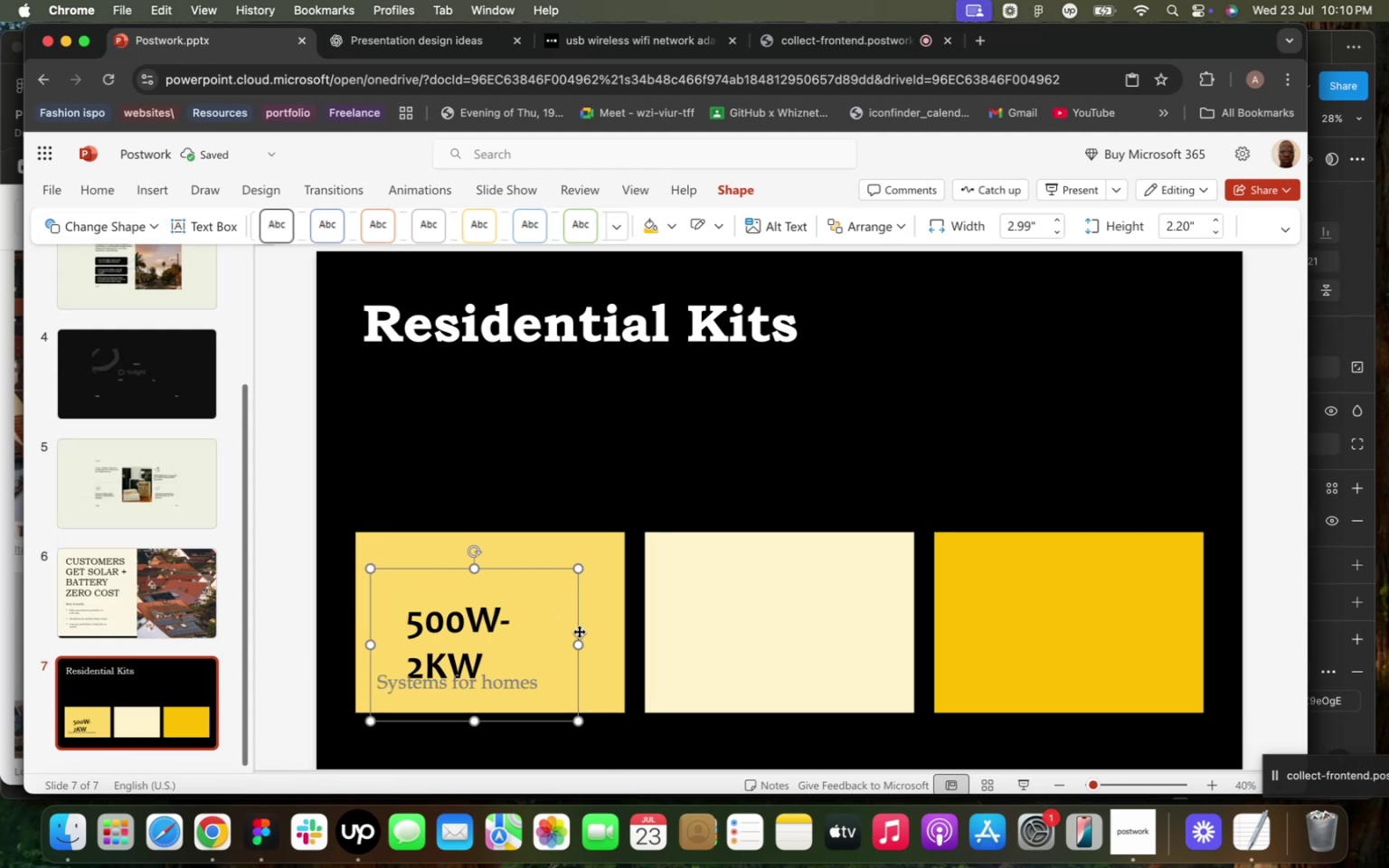 
left_click_drag(start_coordinate=[573, 644], to_coordinate=[657, 623])
 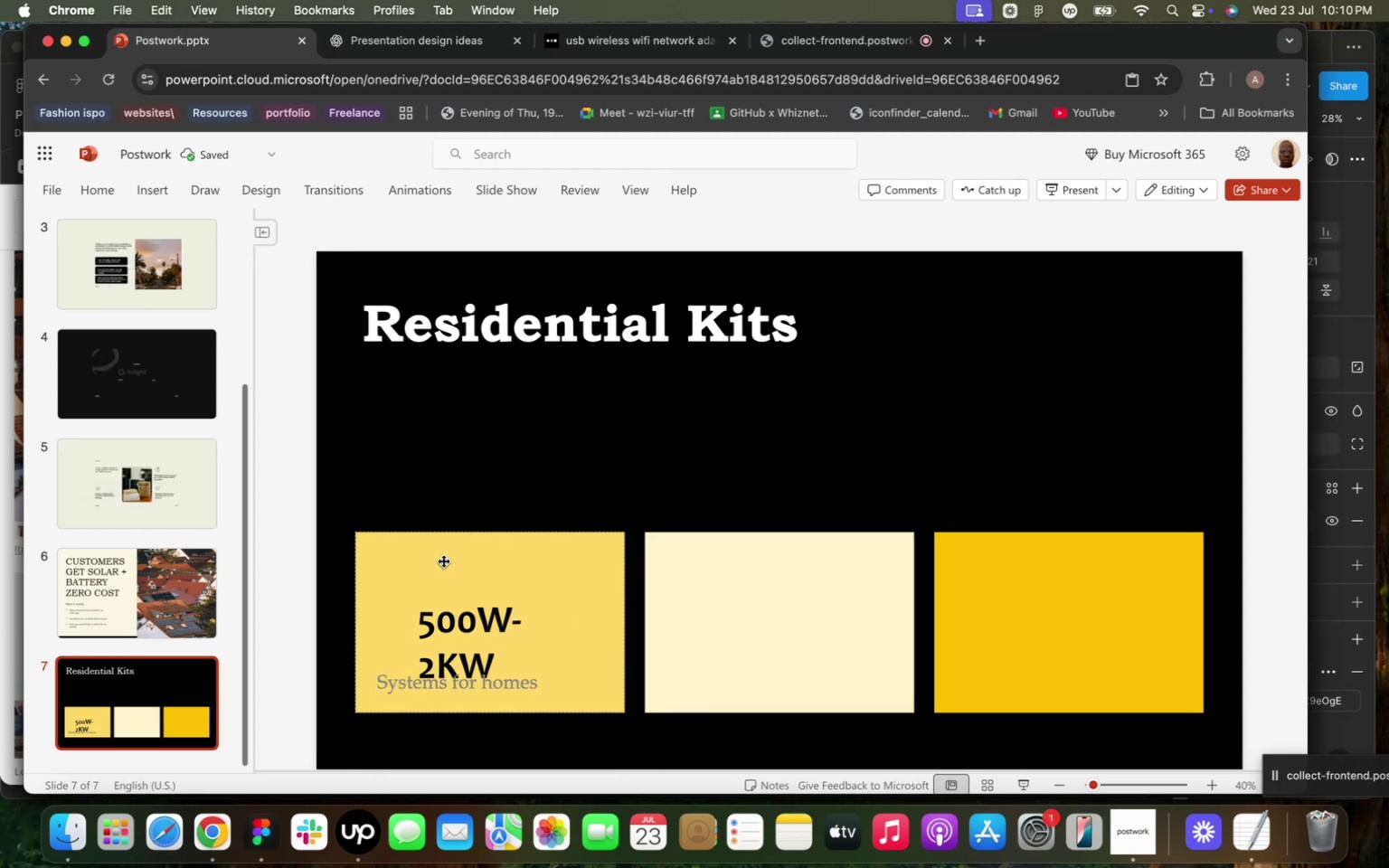 
left_click([449, 655])
 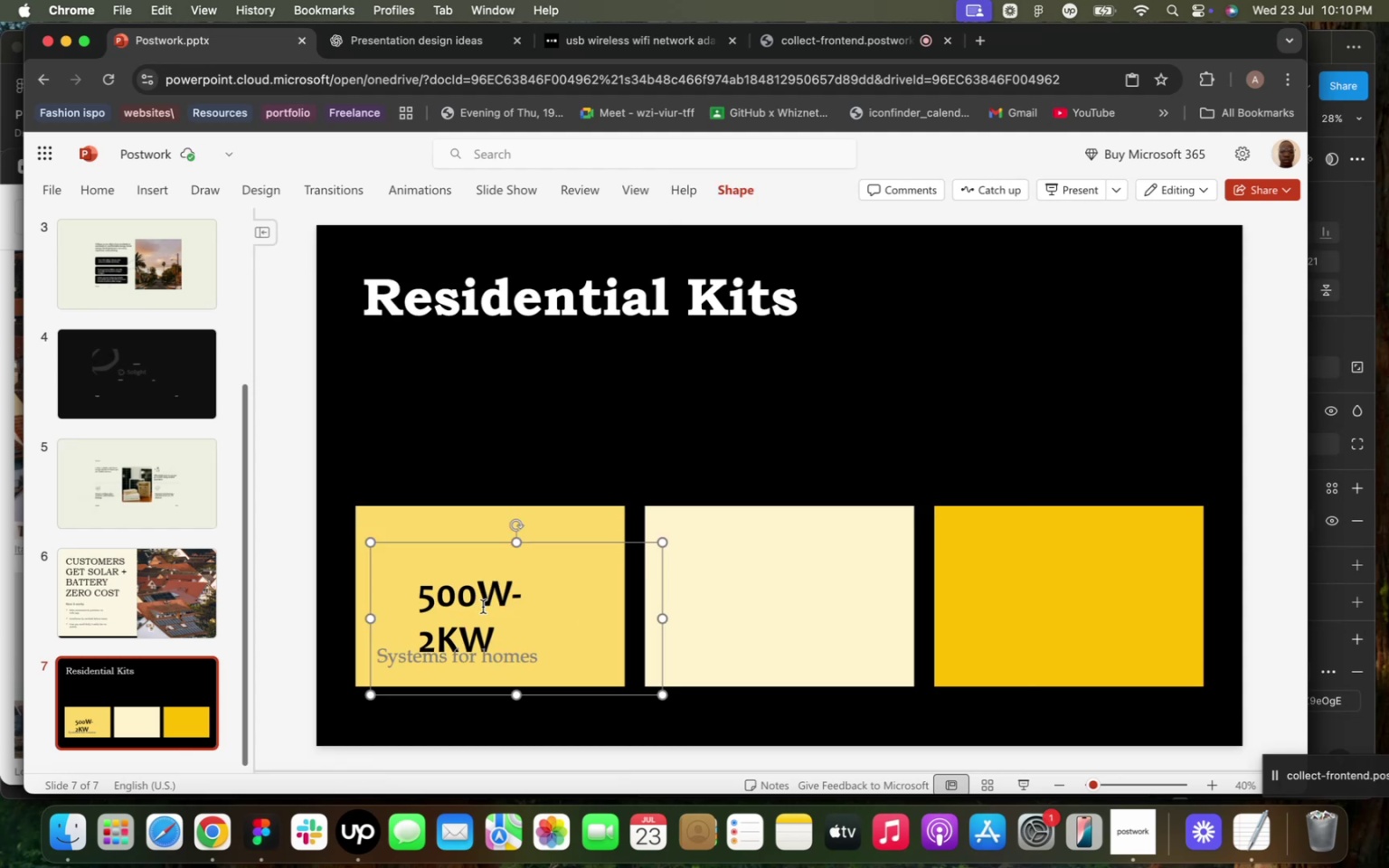 
key(Meta+Z)
 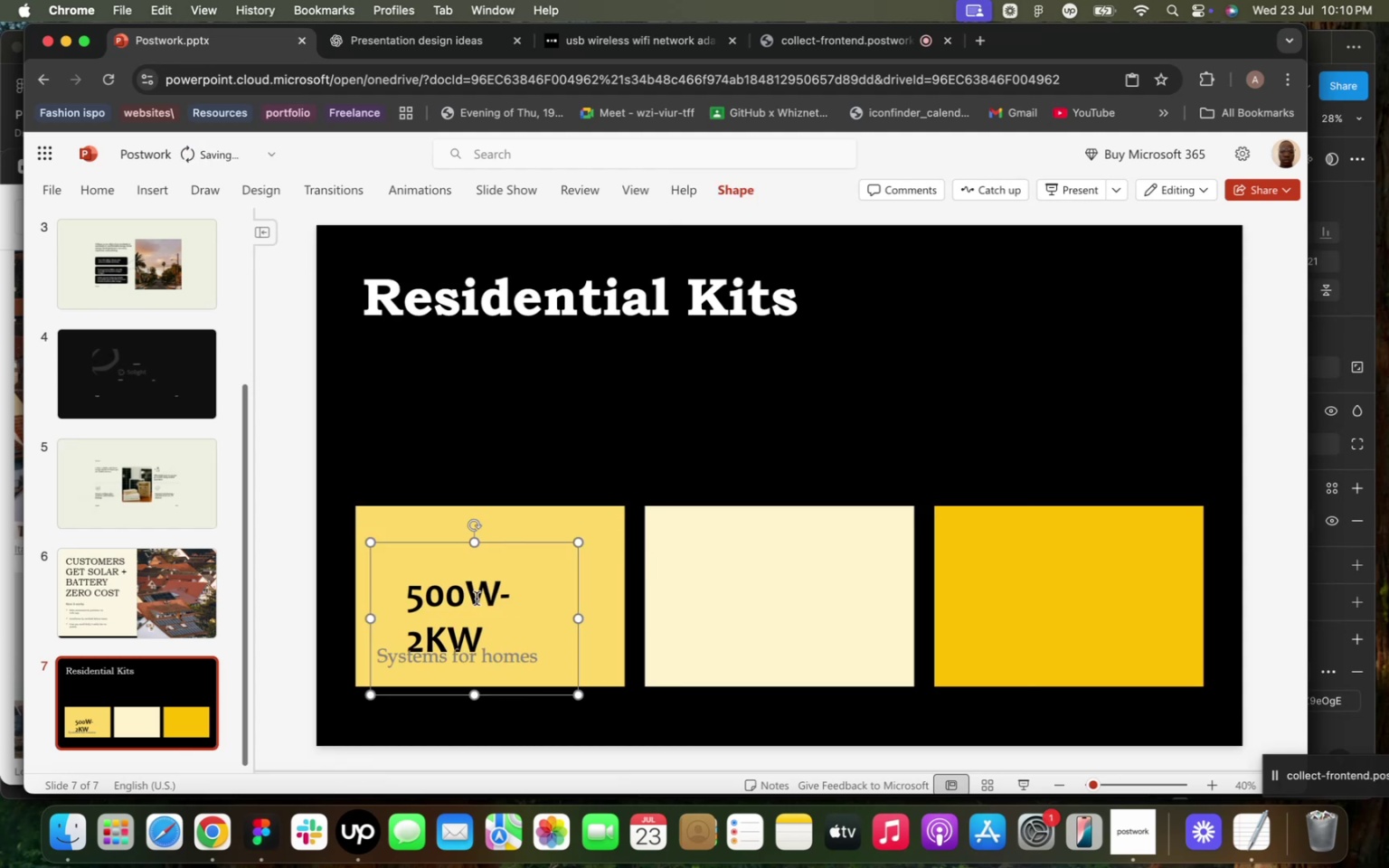 
key(Meta+Z)
 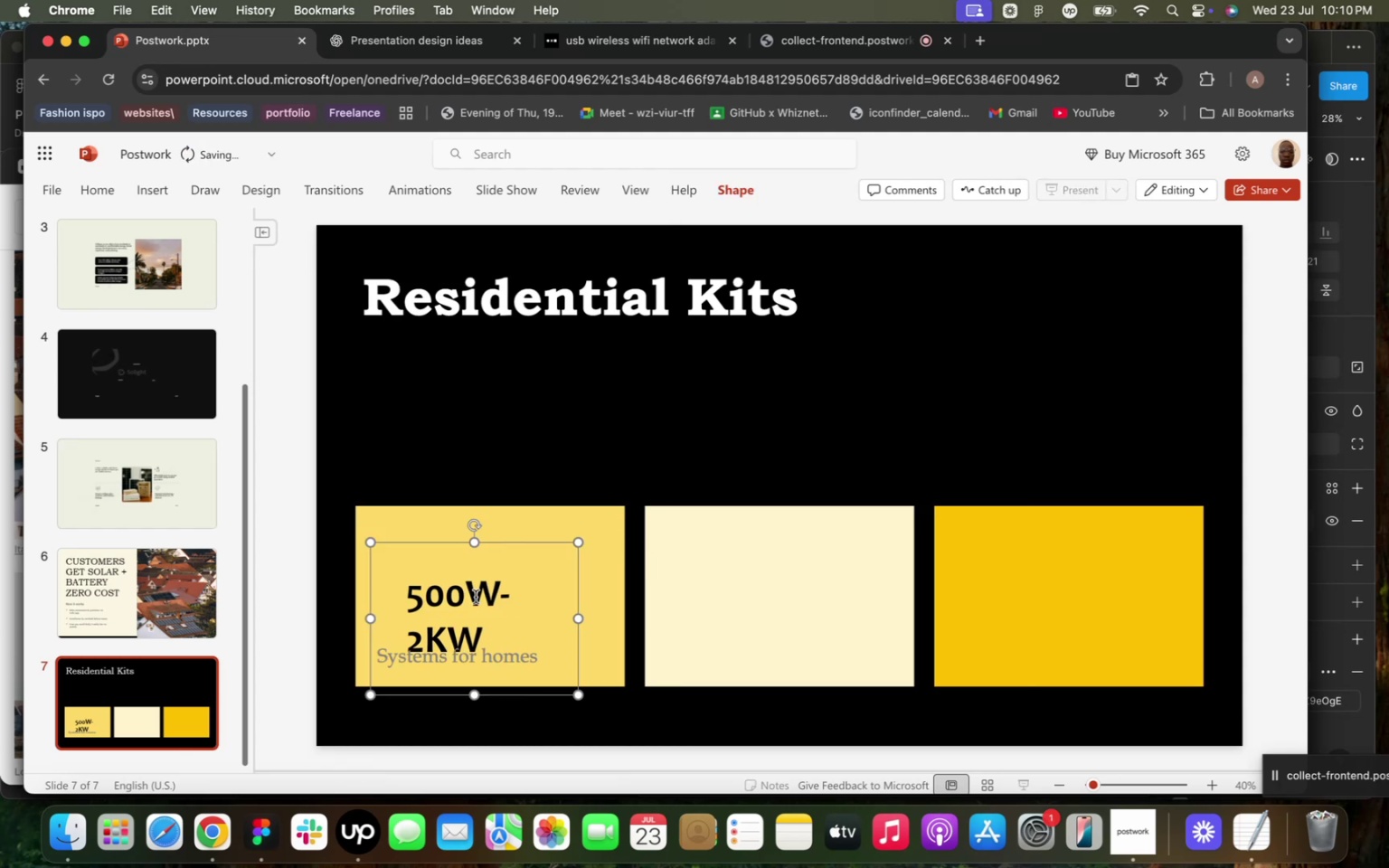 
key(Meta+Z)
 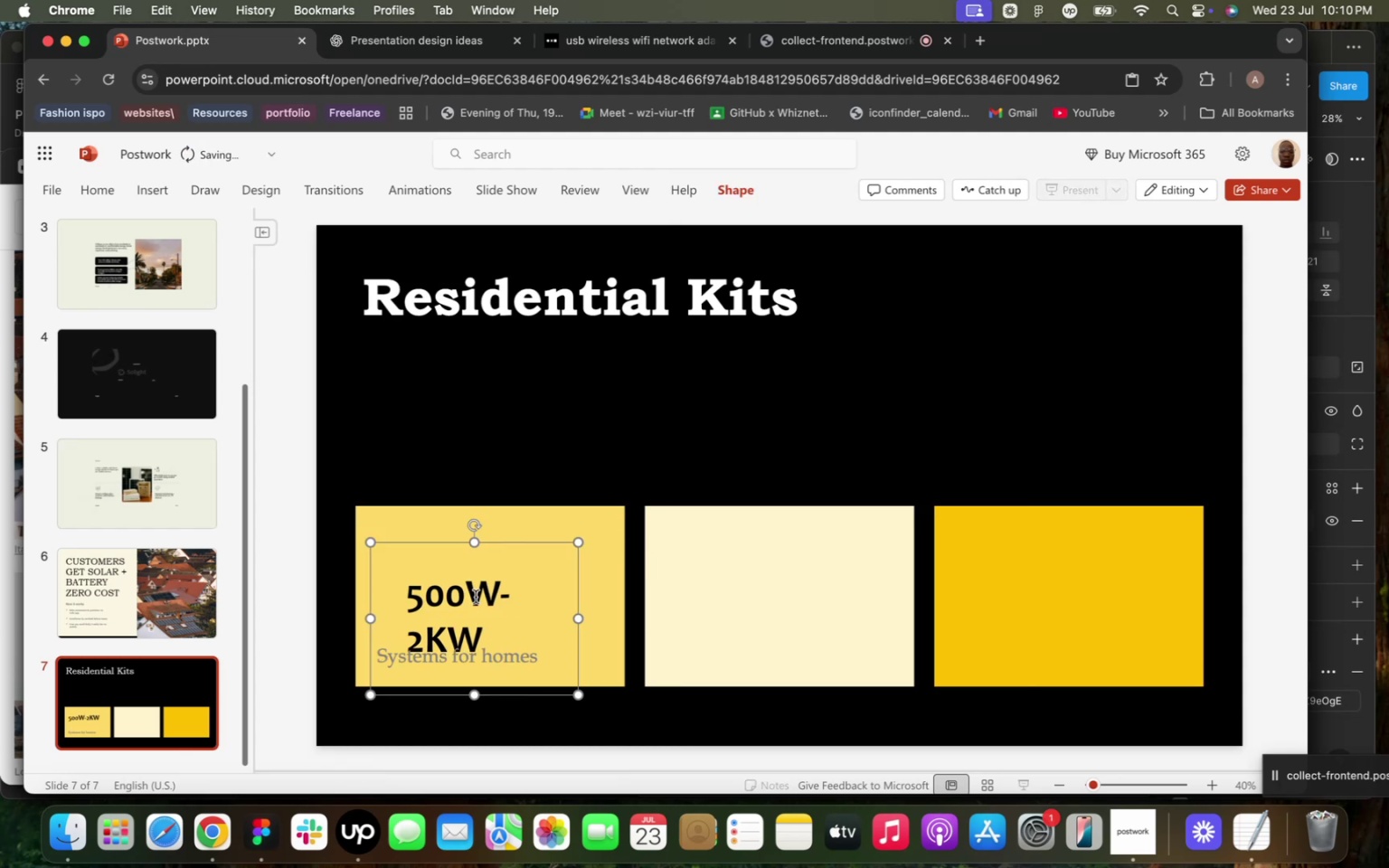 
hold_key(key=Z, duration=0.31)
 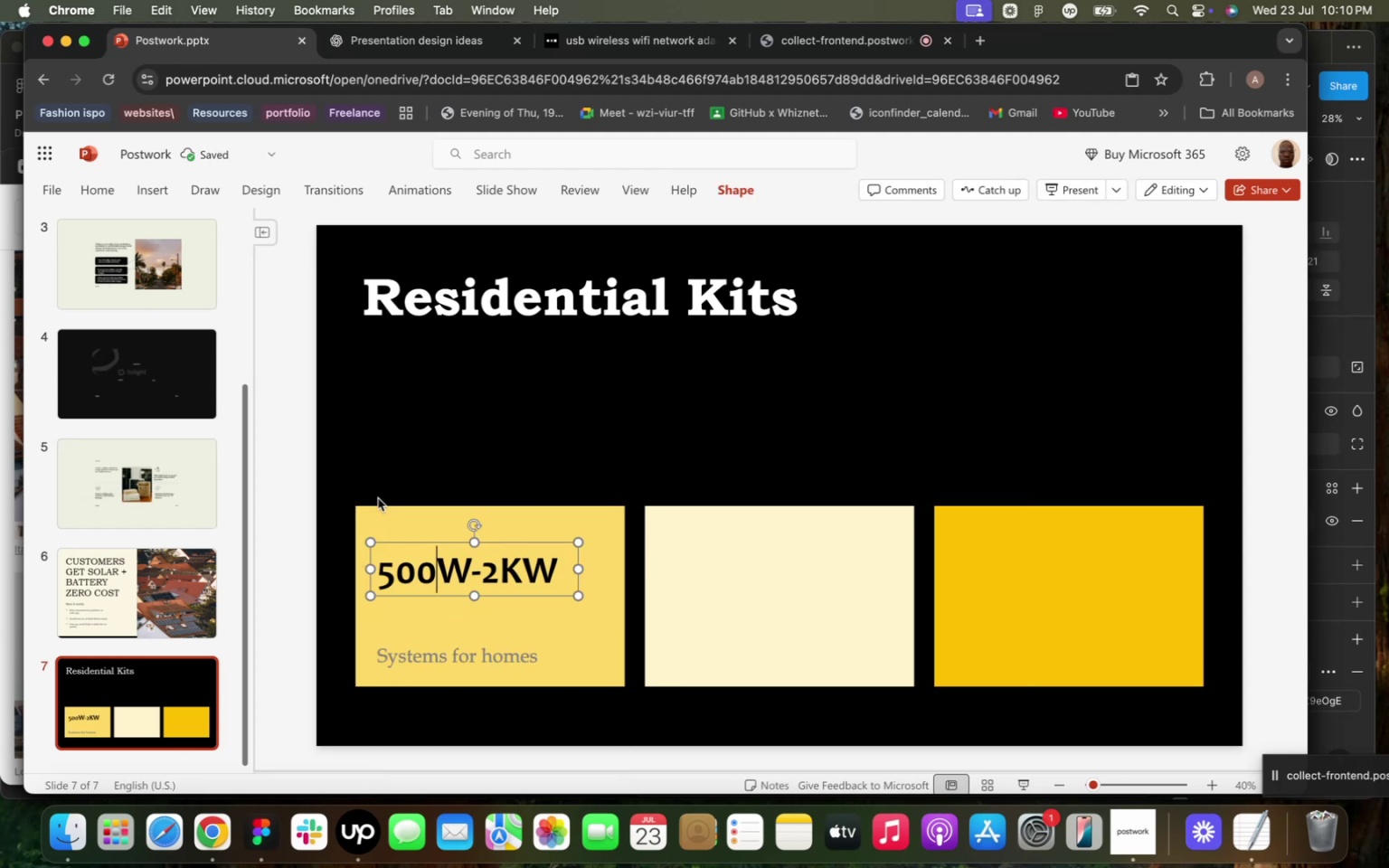 
left_click([447, 450])
 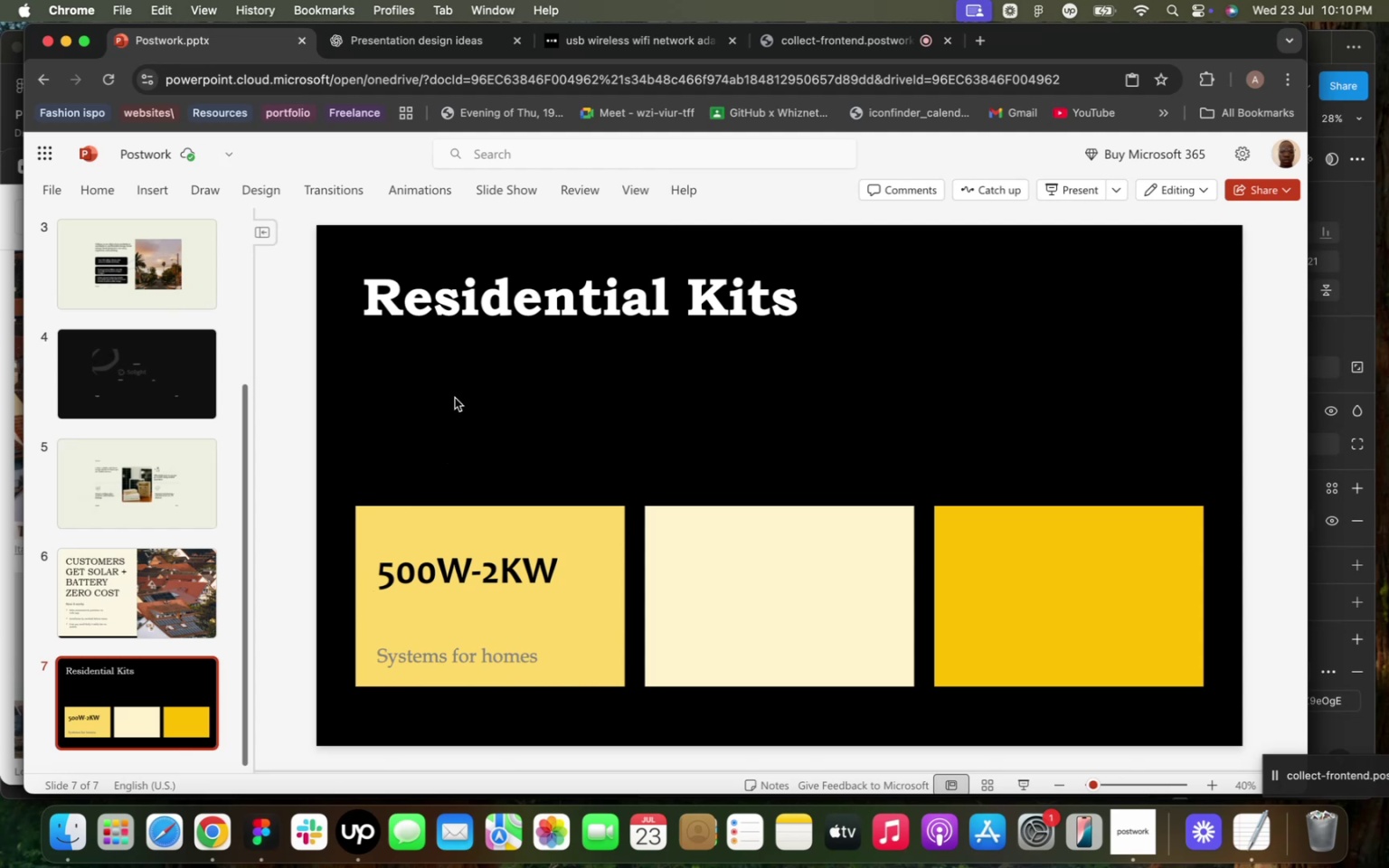 
wait(6.38)
 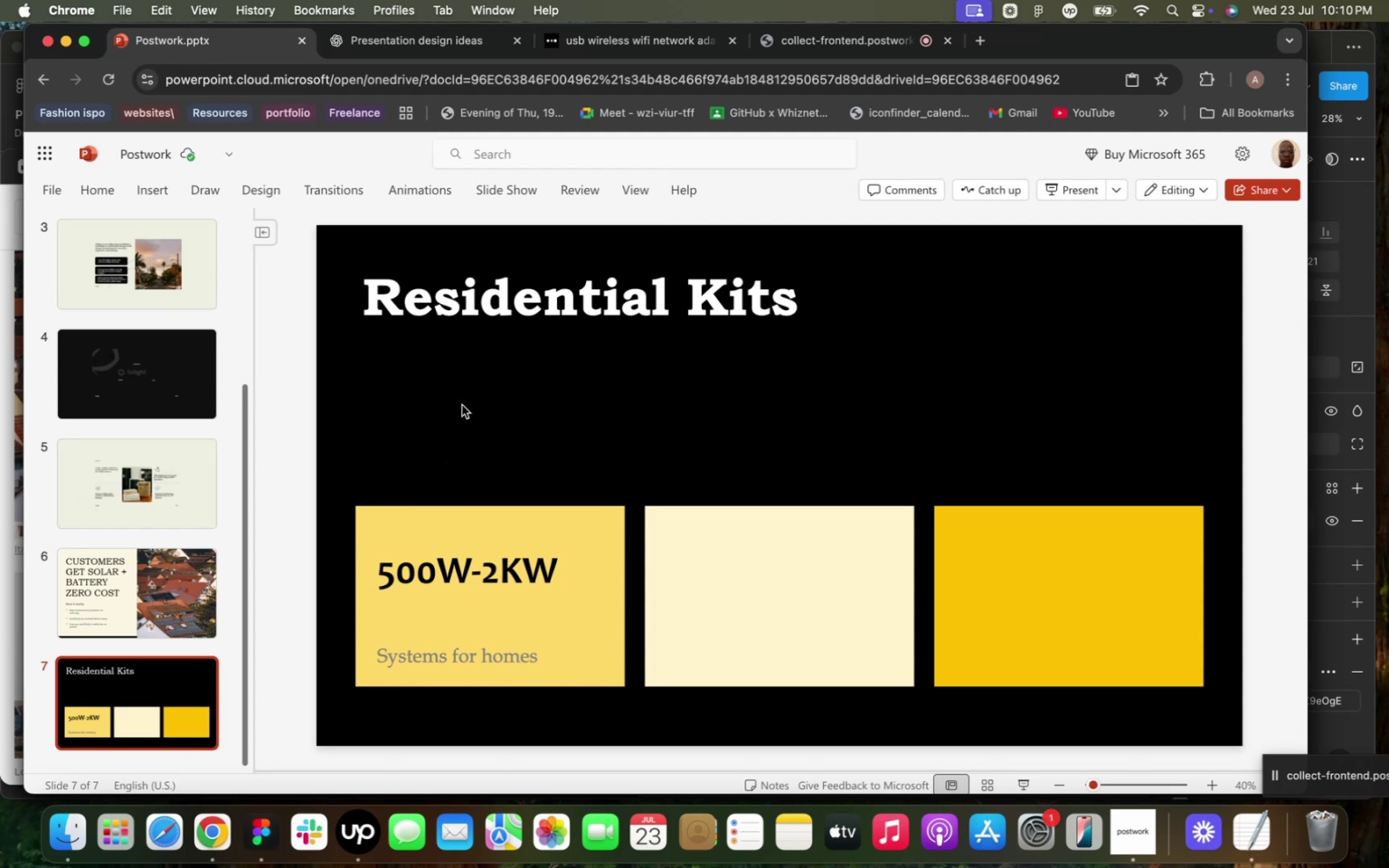 
left_click([503, 580])
 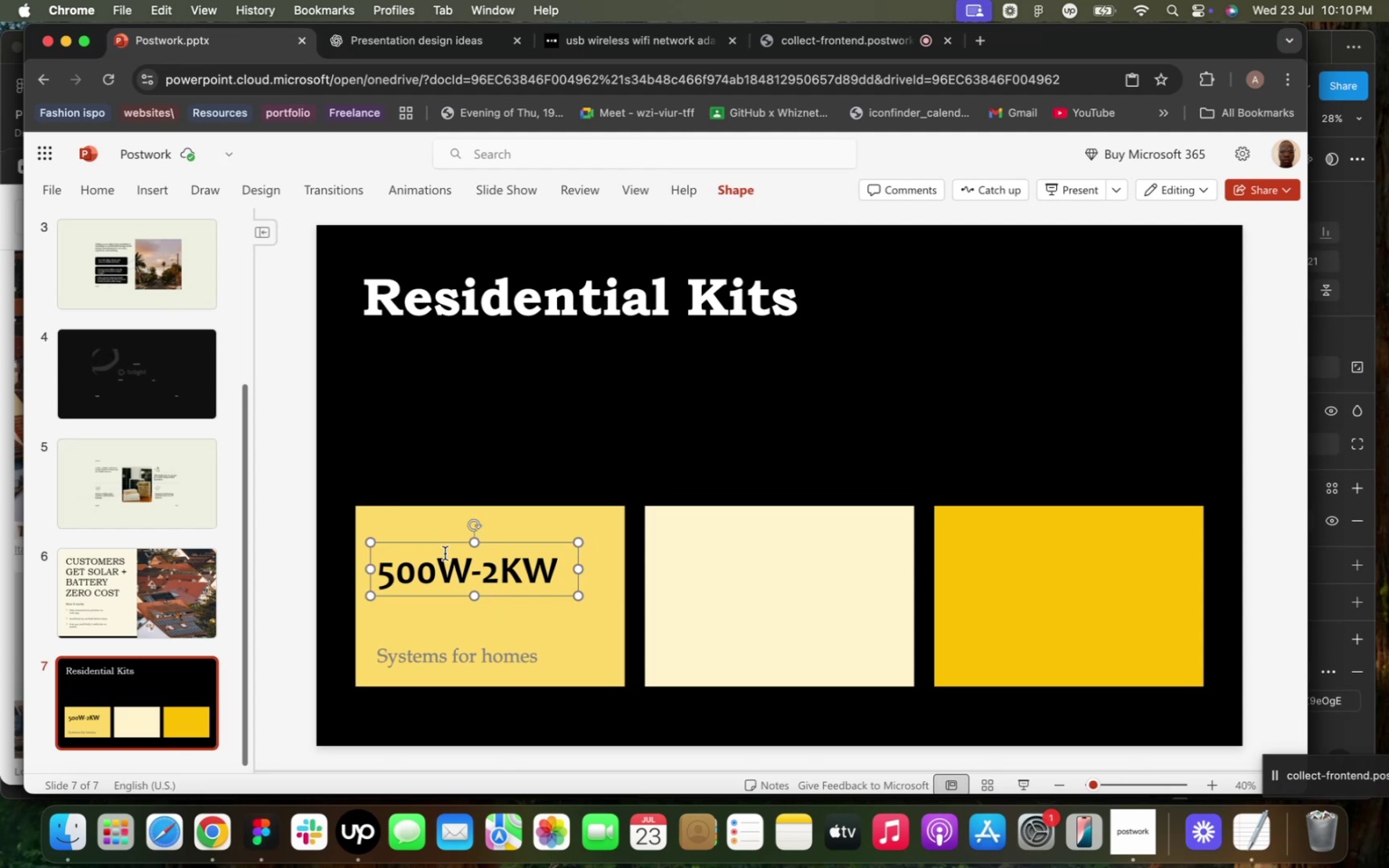 
left_click_drag(start_coordinate=[446, 542], to_coordinate=[446, 526])
 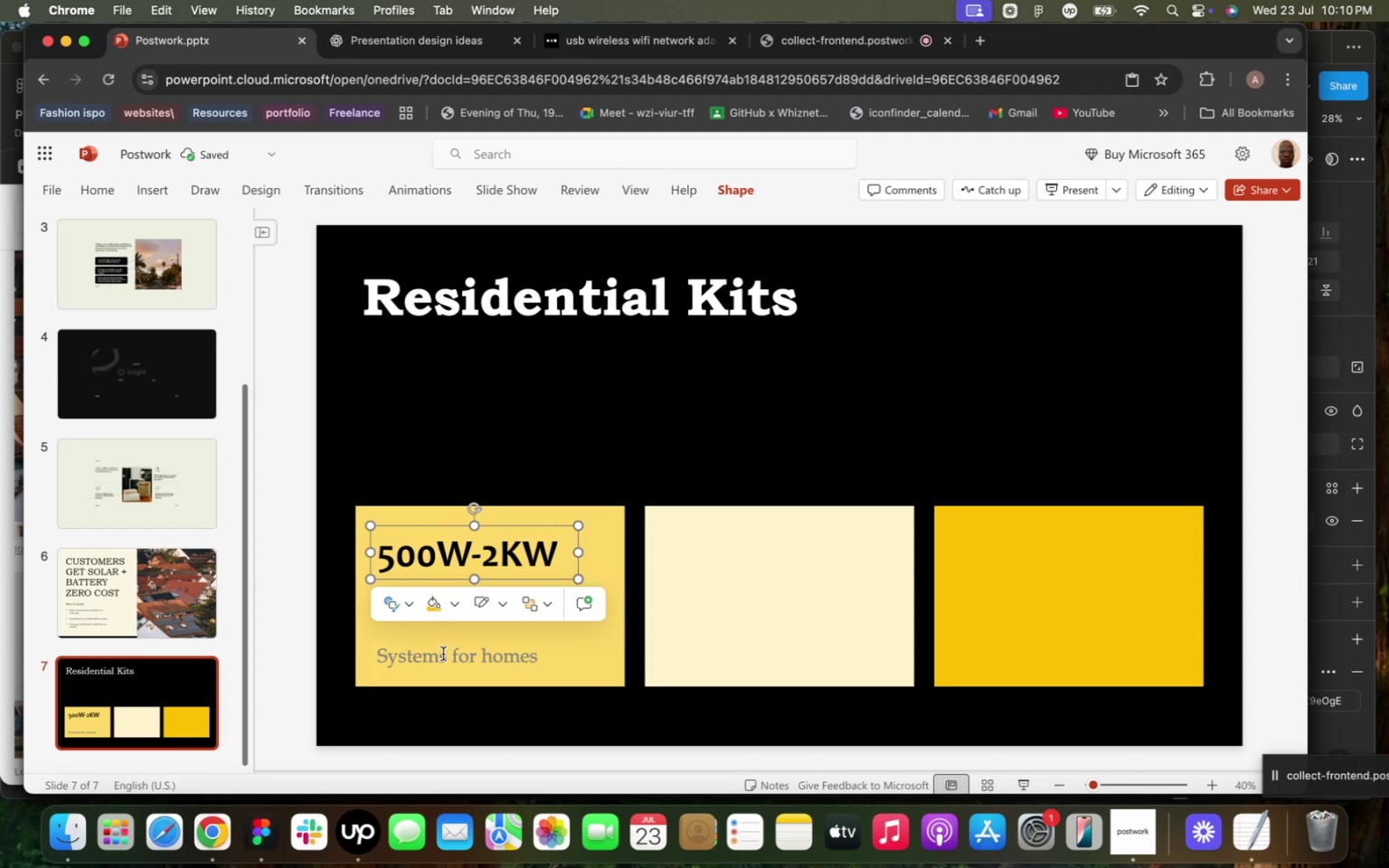 
hold_key(key=ShiftLeft, duration=0.4)
left_click([443, 654])
 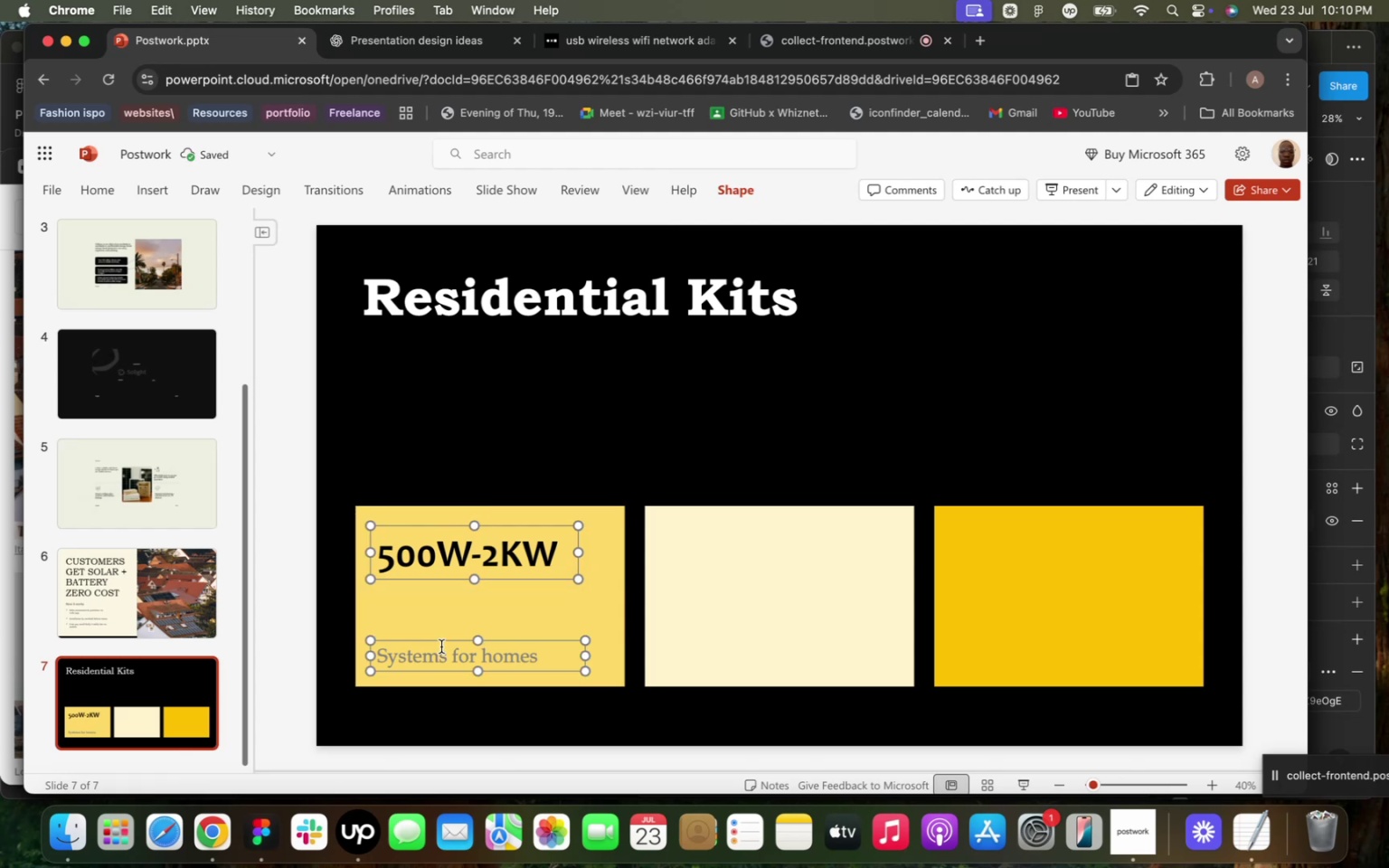 
key(Meta+D)
 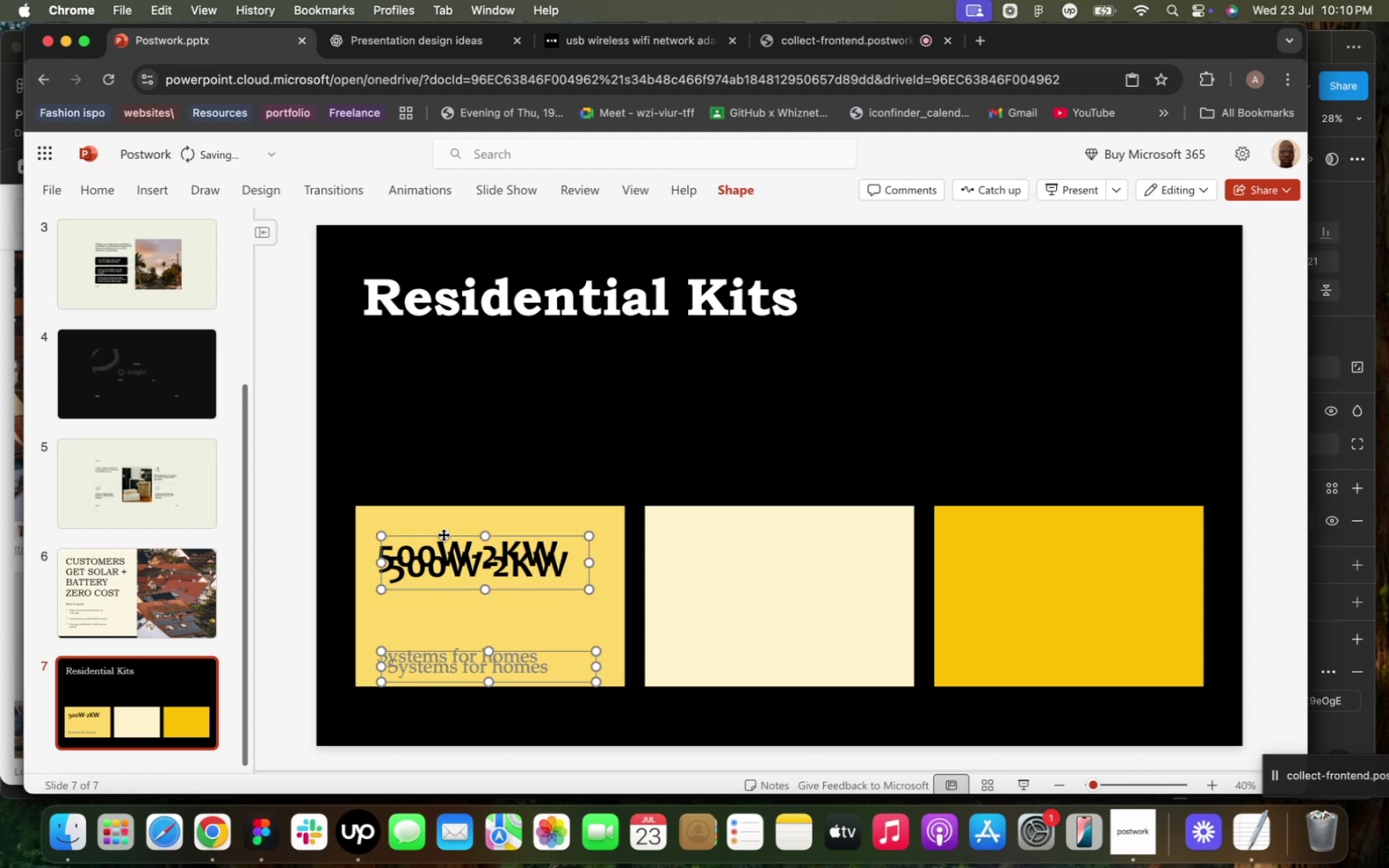 
left_click_drag(start_coordinate=[443, 534], to_coordinate=[723, 520])
 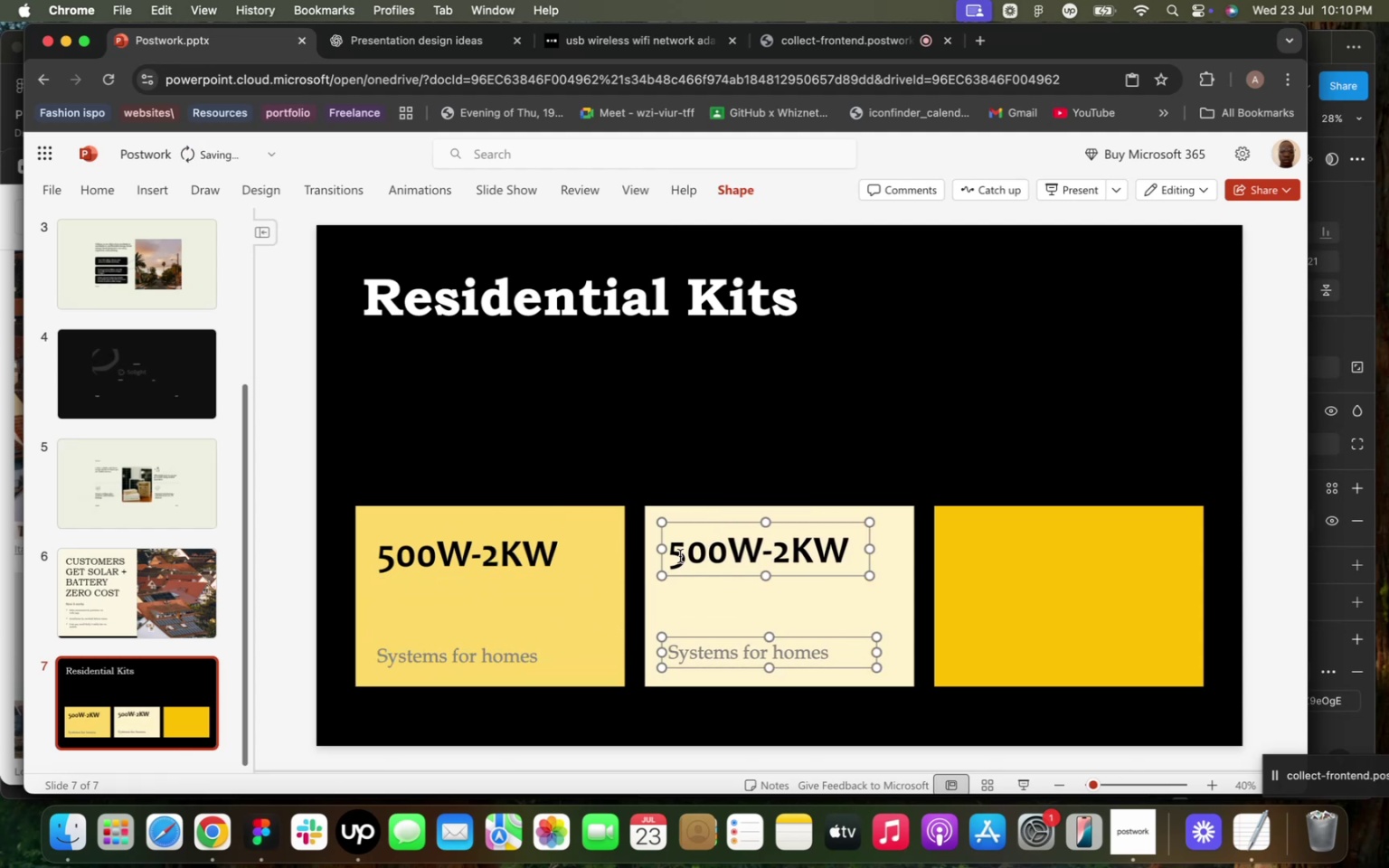 
key(Meta+D)
 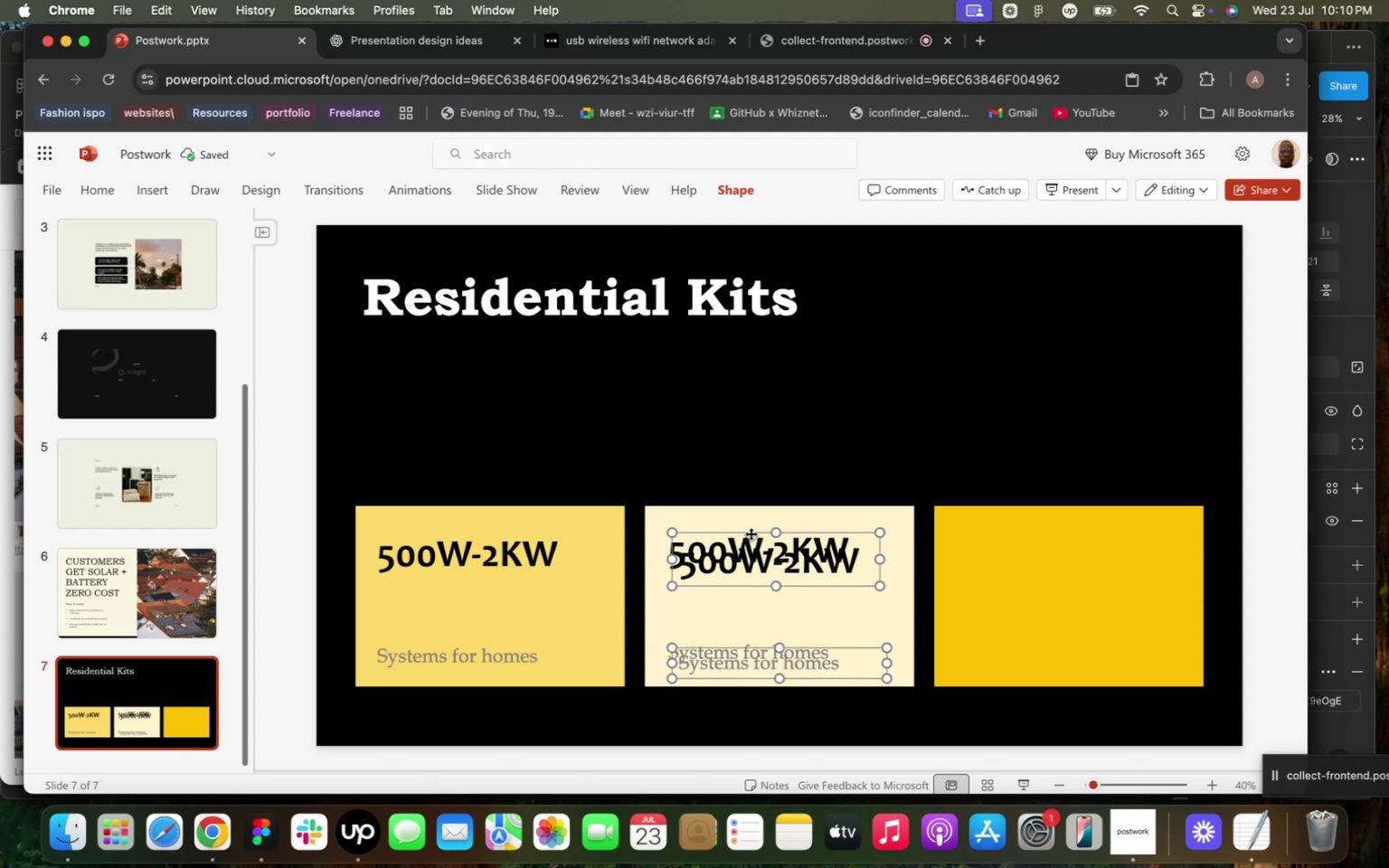 
left_click_drag(start_coordinate=[751, 531], to_coordinate=[1029, 522])
 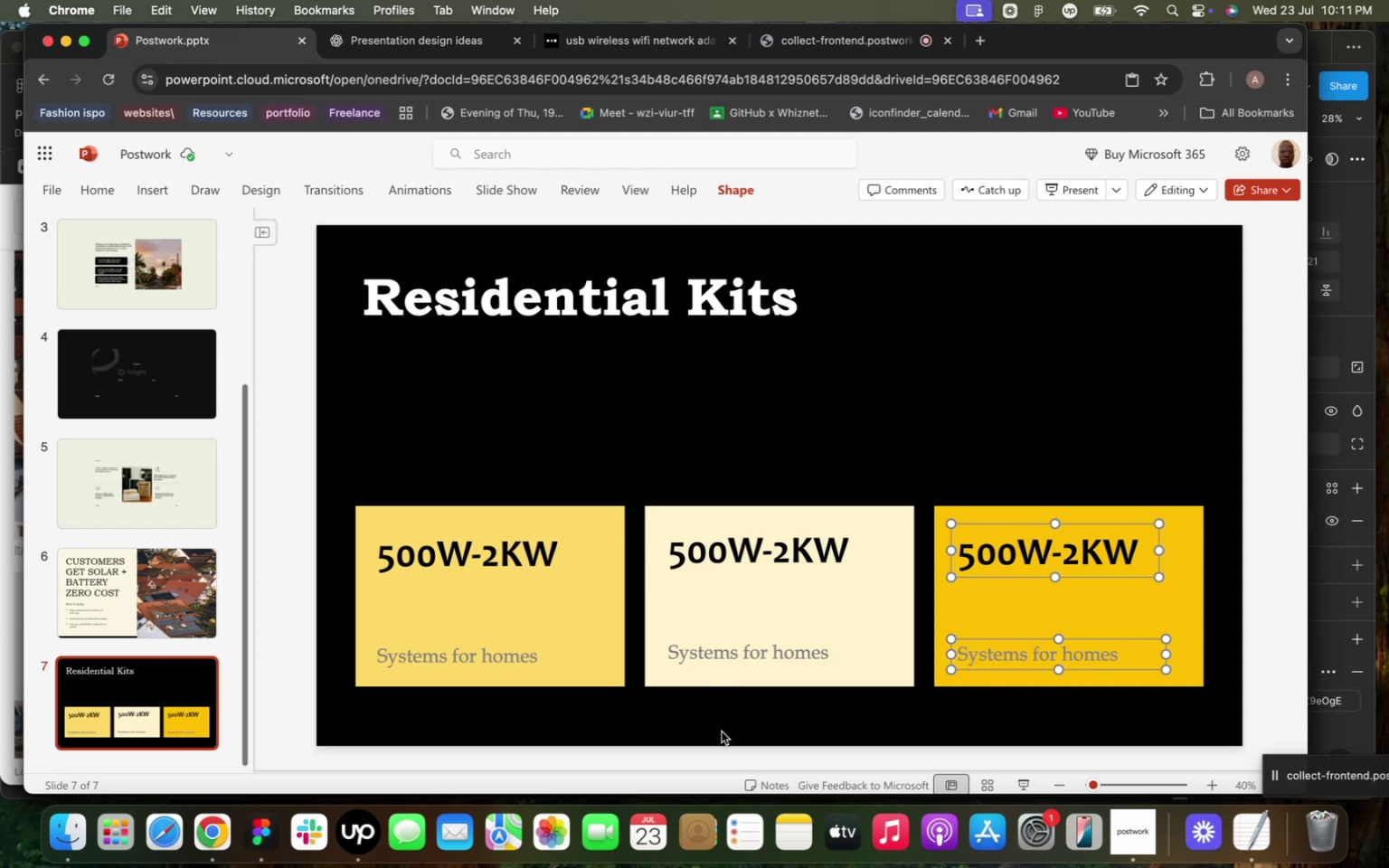 
wait(7.69)
 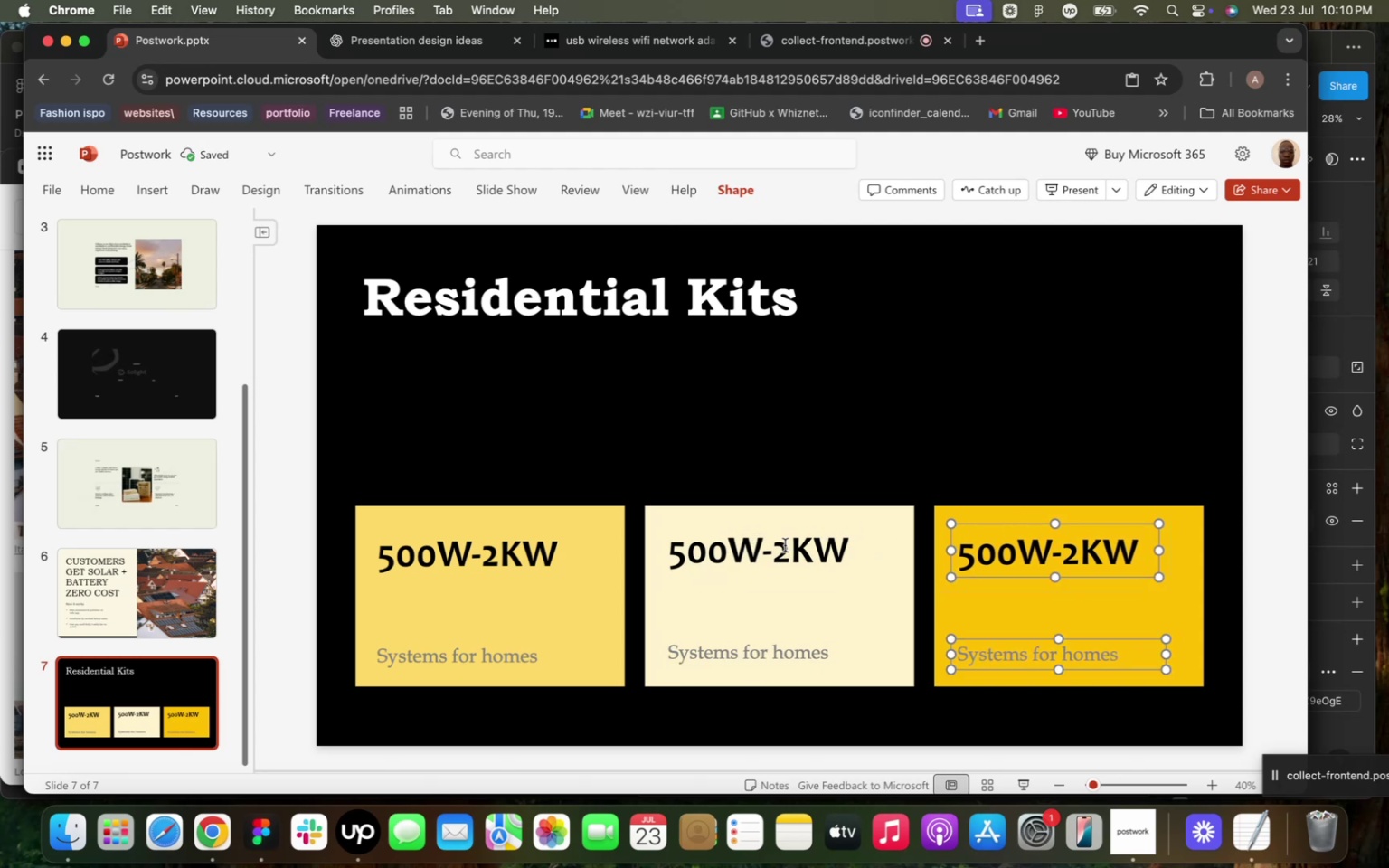 
double_click([739, 561])
 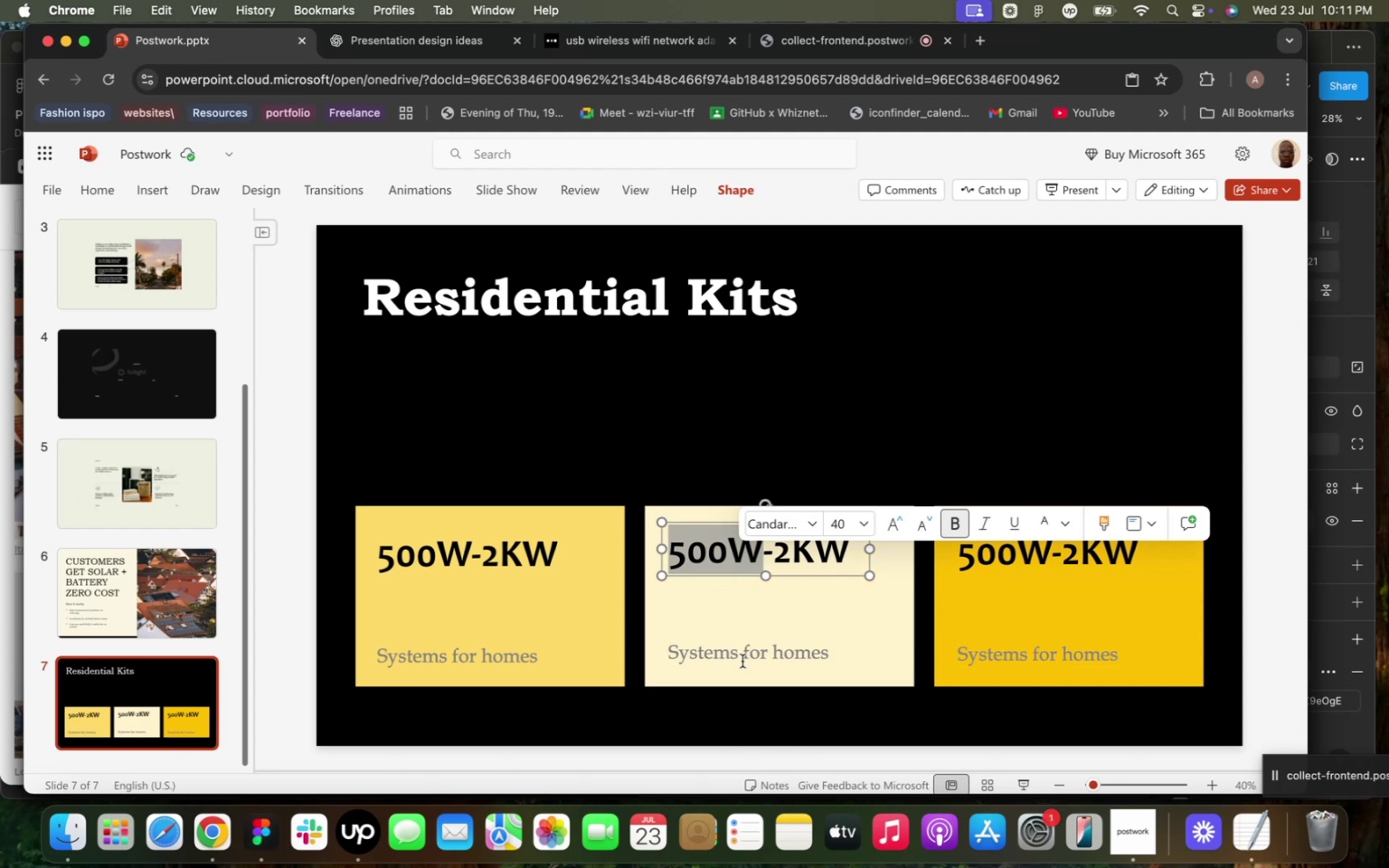 
double_click([743, 655])
 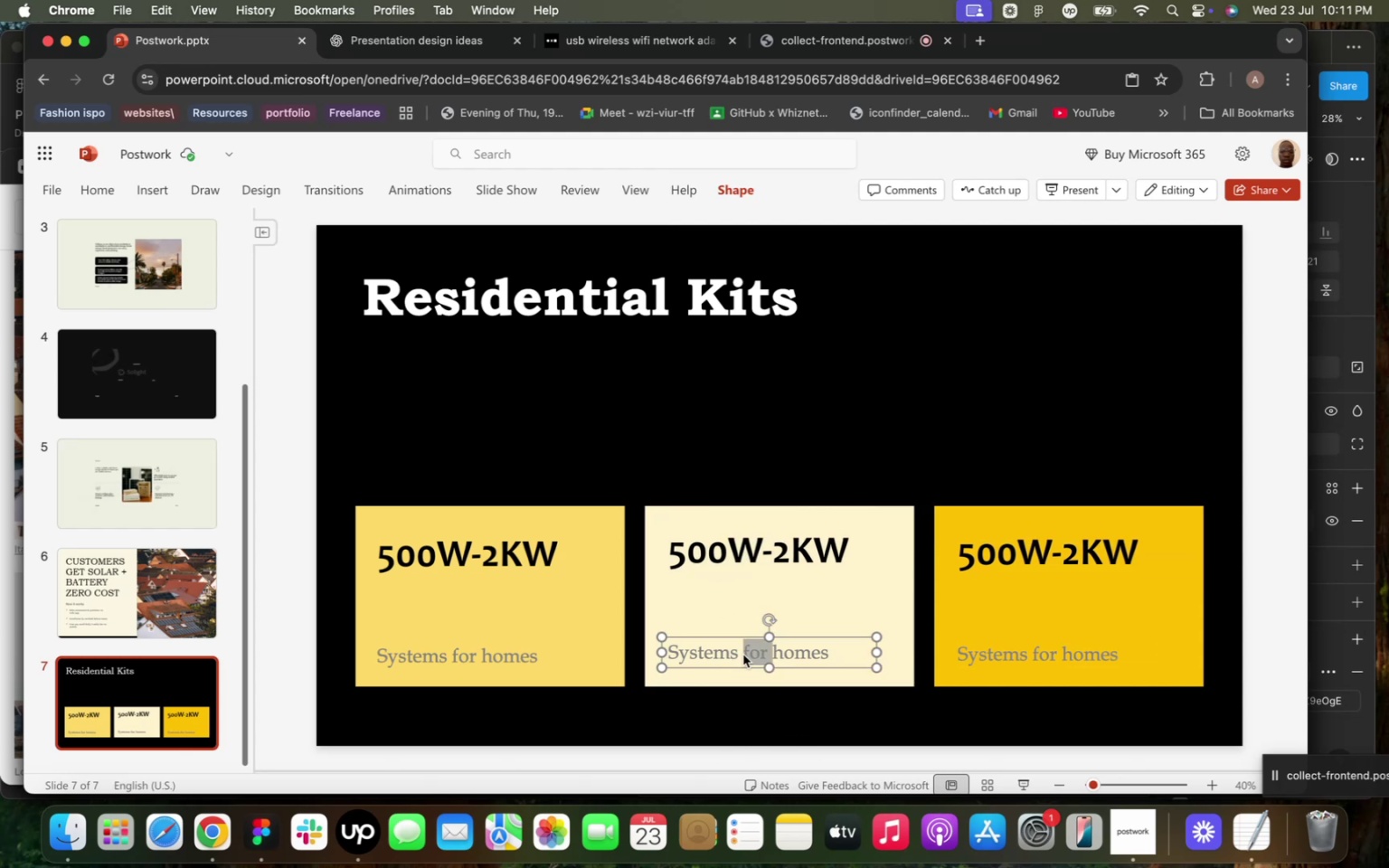 
triple_click([743, 655])
 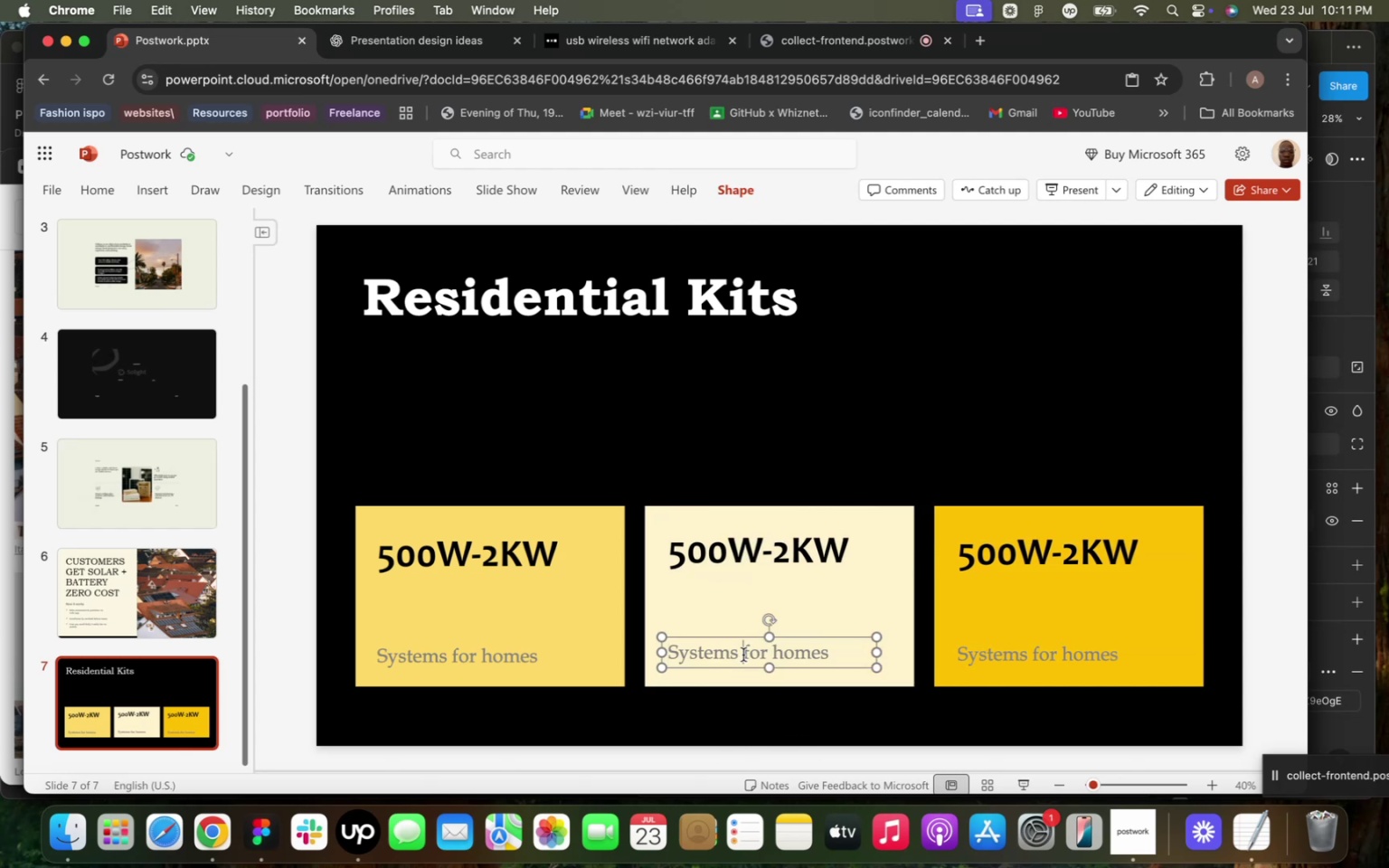 
double_click([743, 655])
 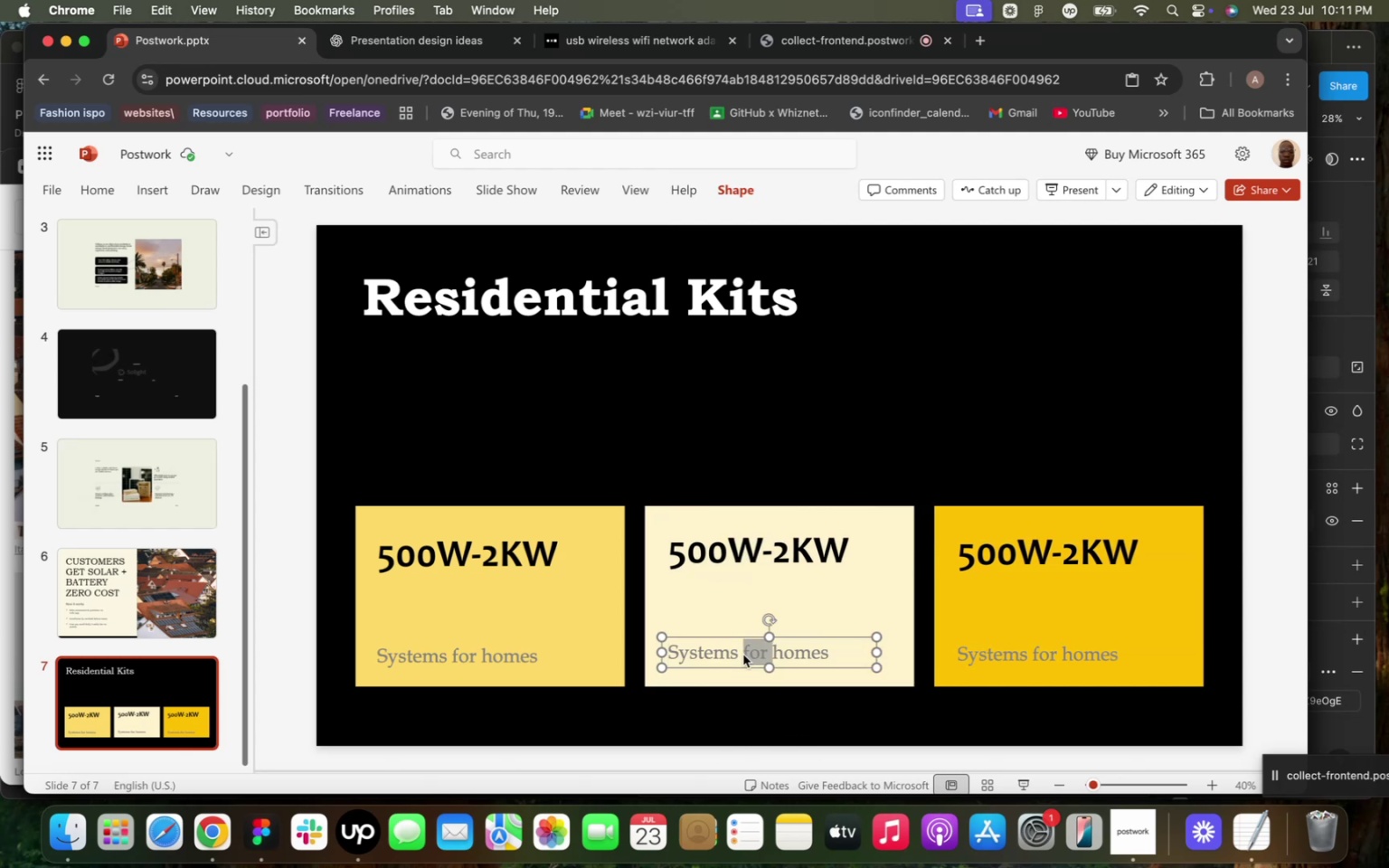 
triple_click([743, 655])
 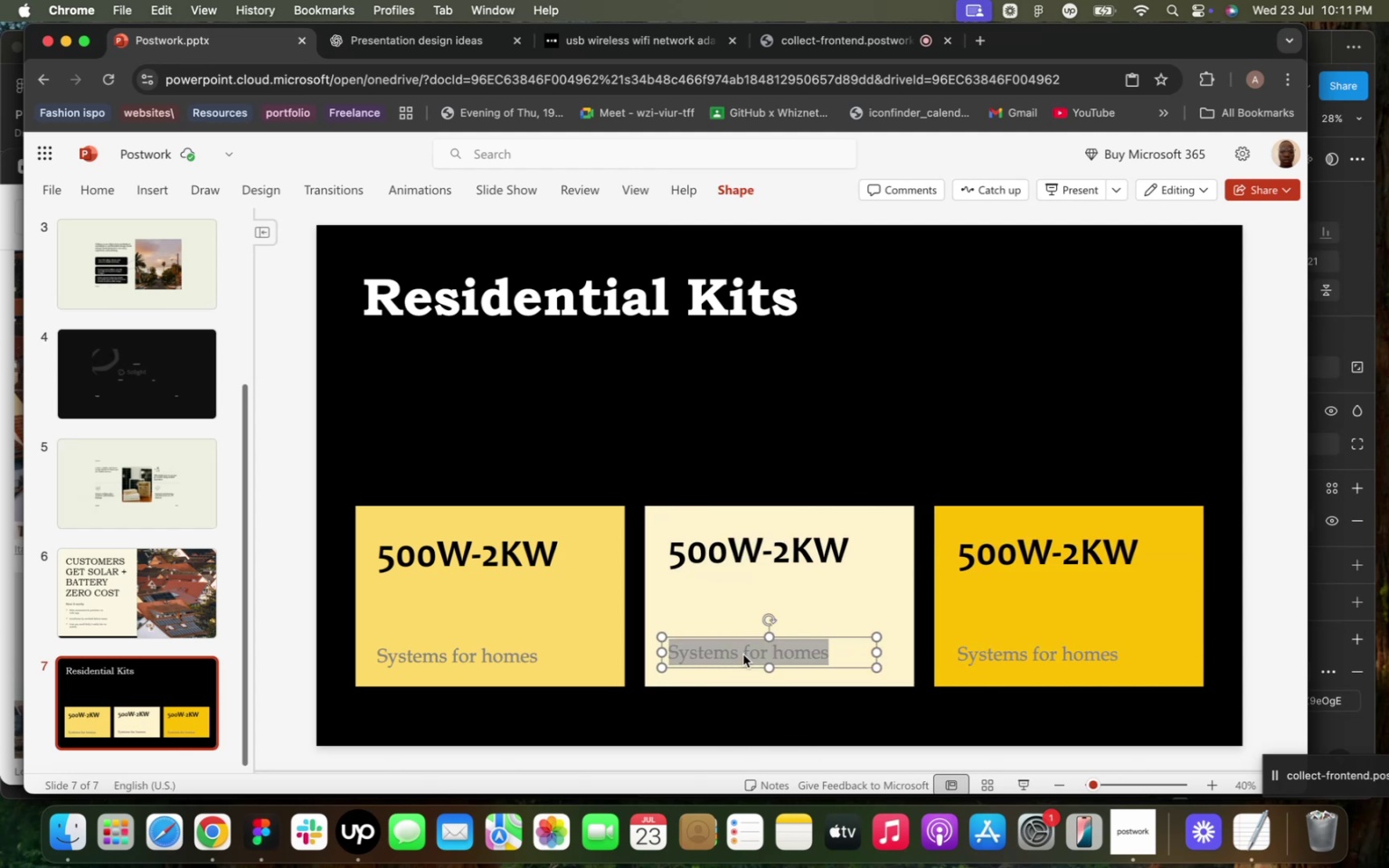 
triple_click([743, 655])
 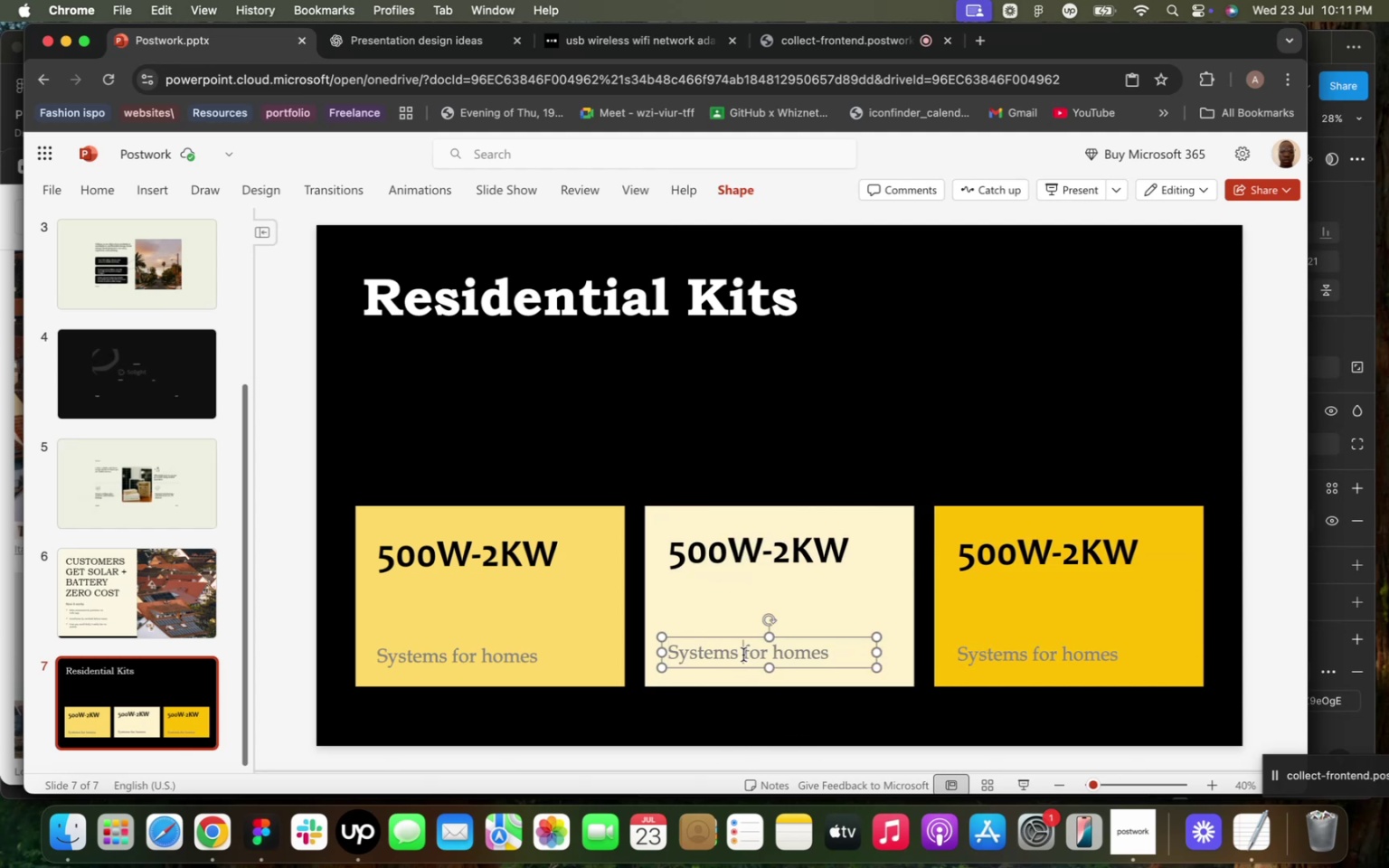 
type(Small)
 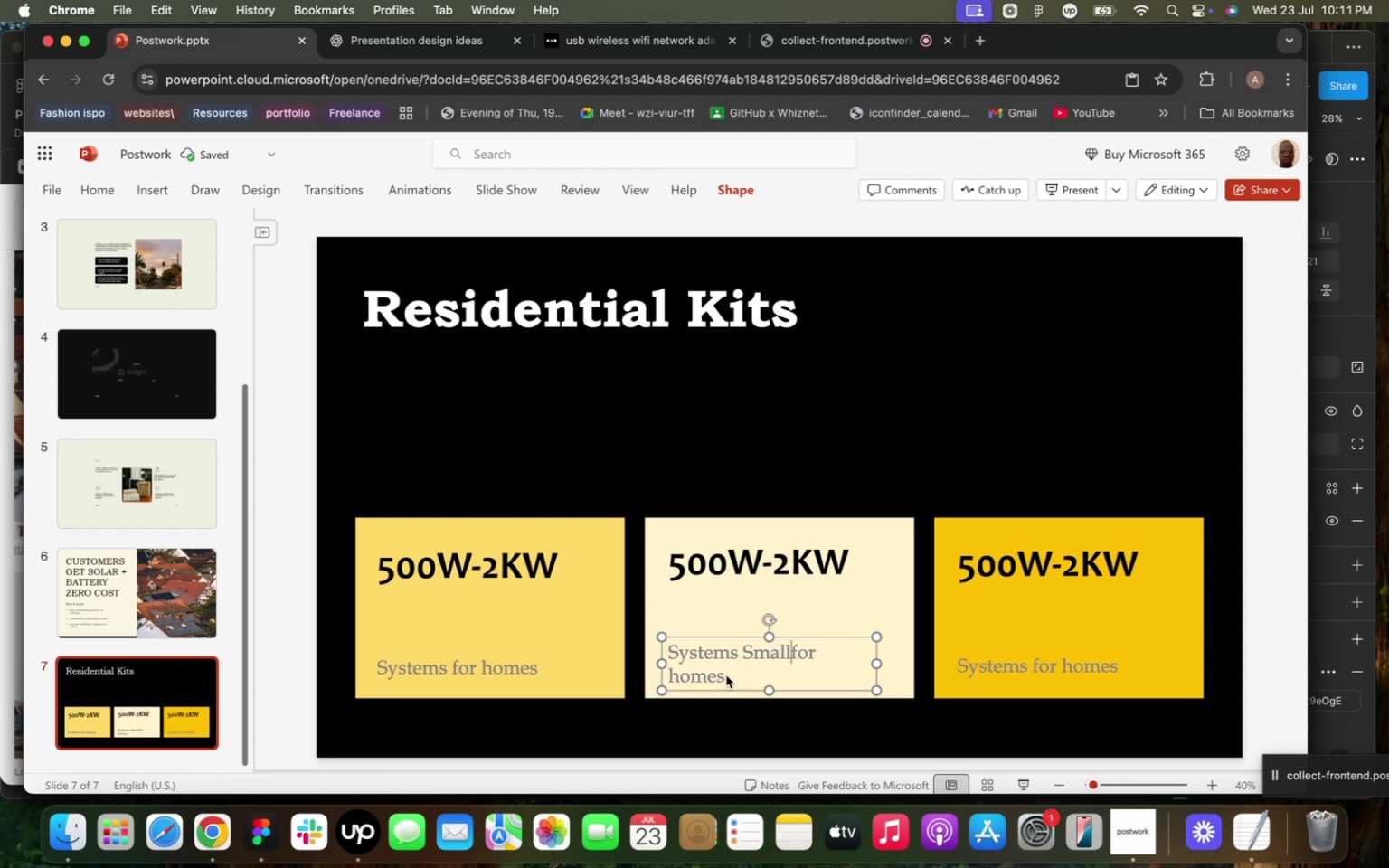 
left_click([740, 650])
 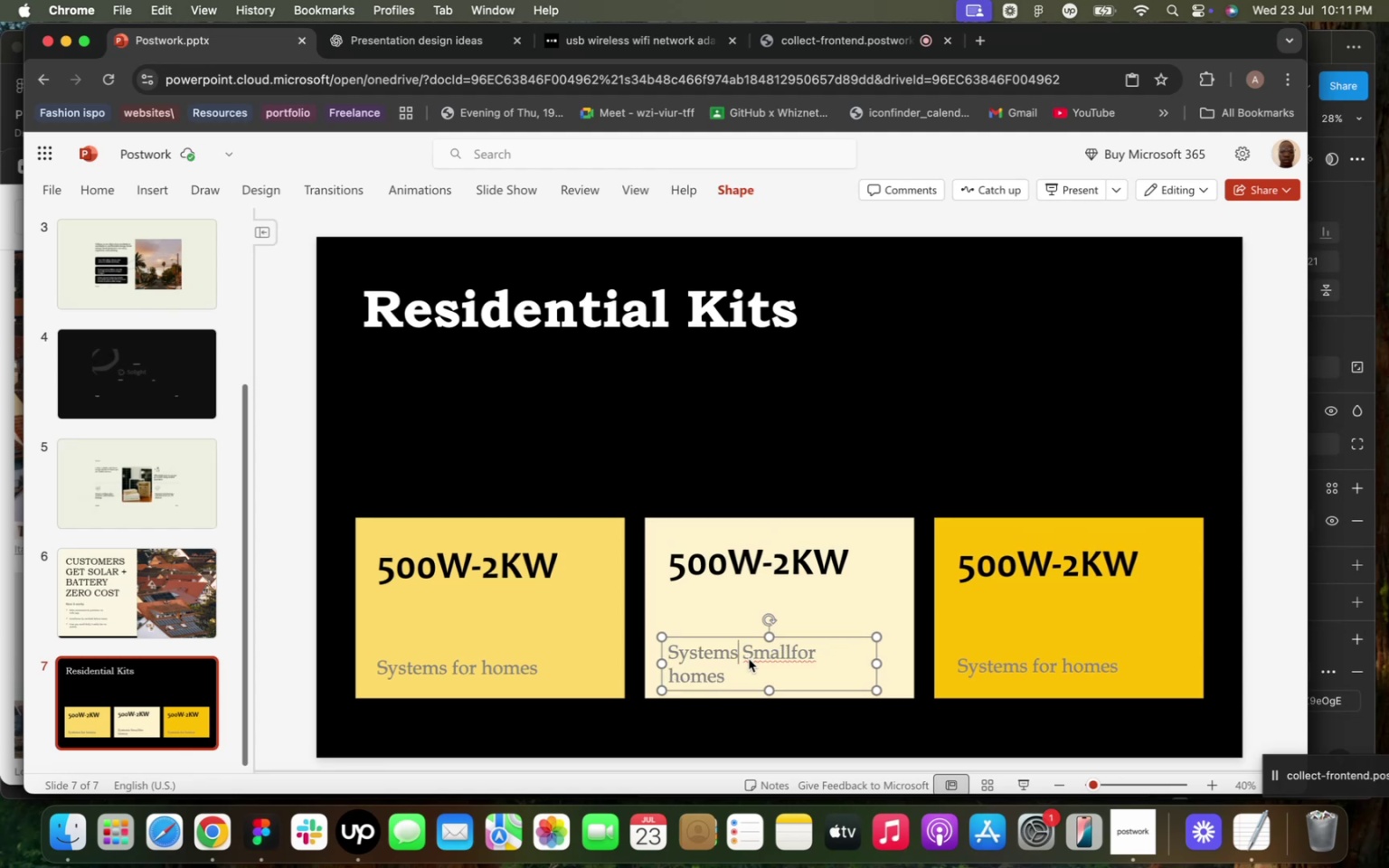 
key(ArrowRight)
 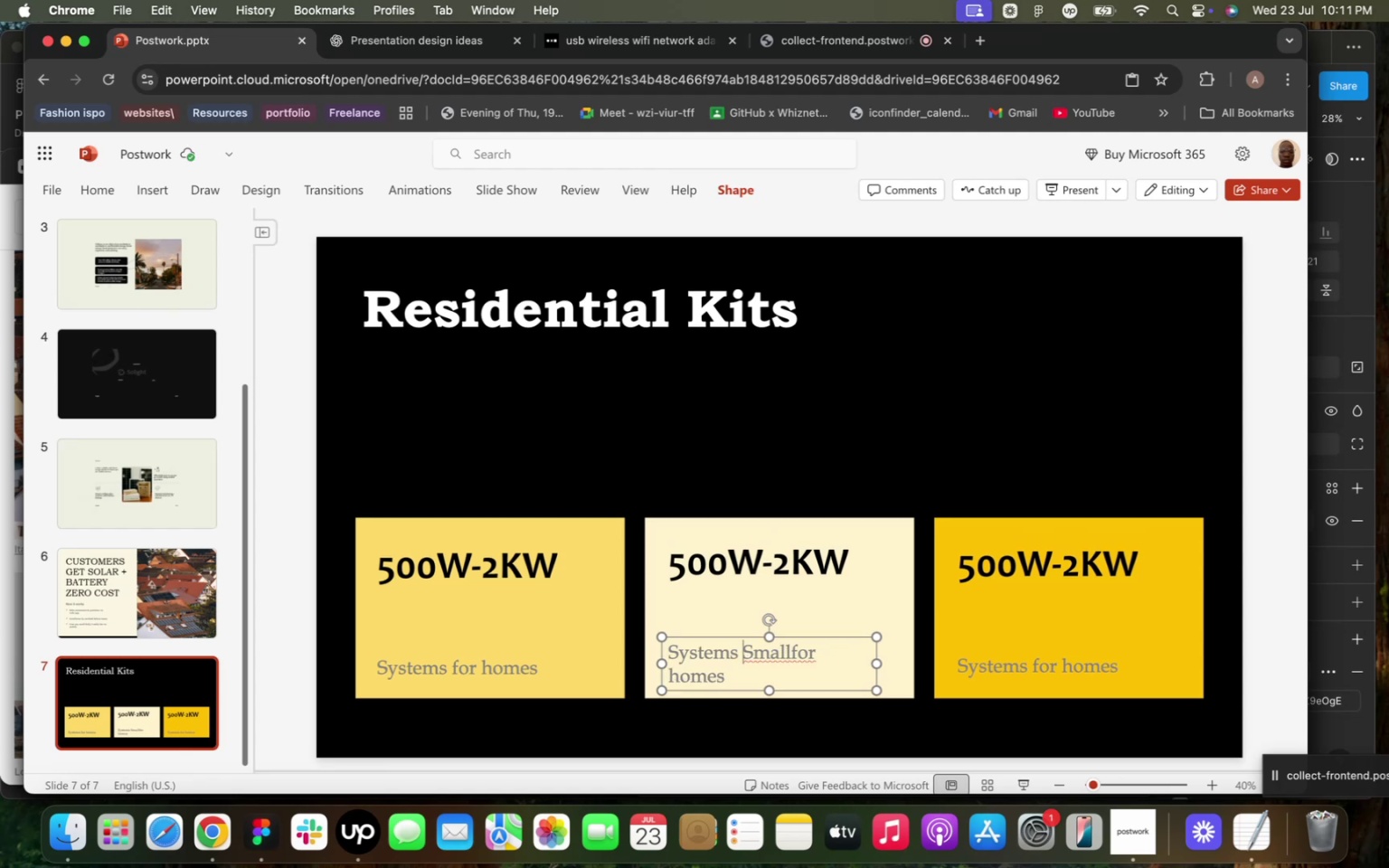 
hold_key(key=Backspace, duration=0.95)
 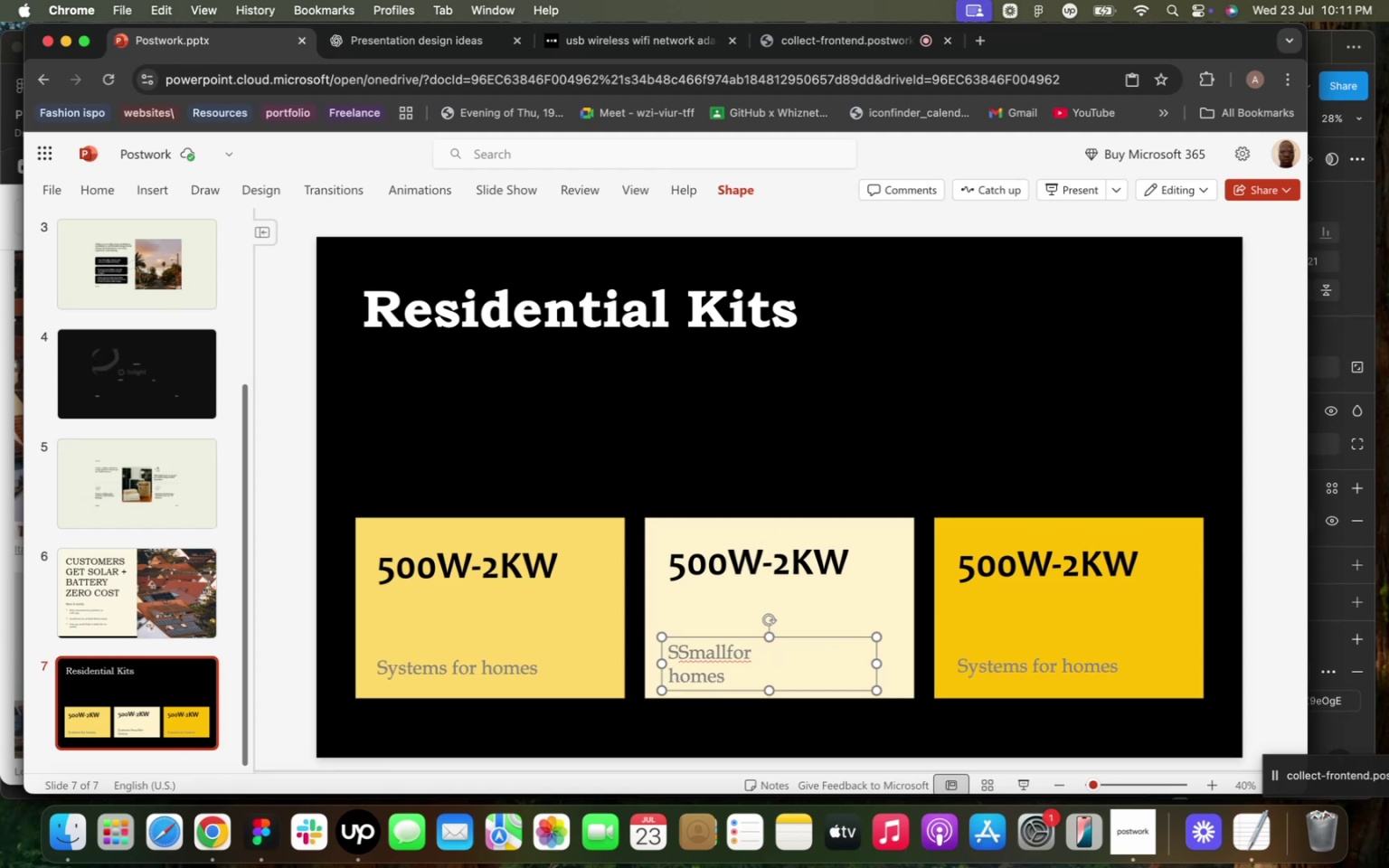 
key(Backspace)
 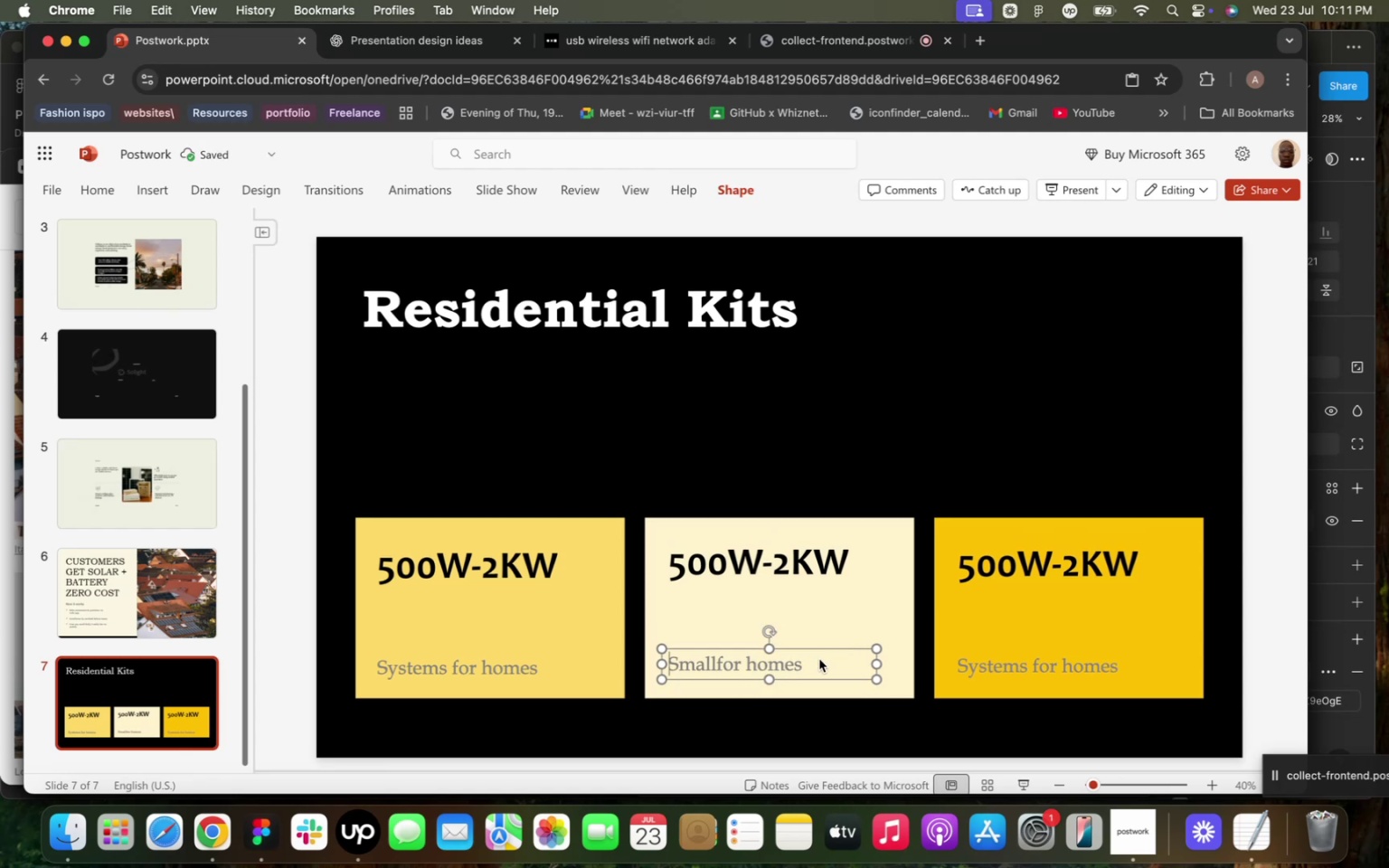 
left_click([827, 659])
 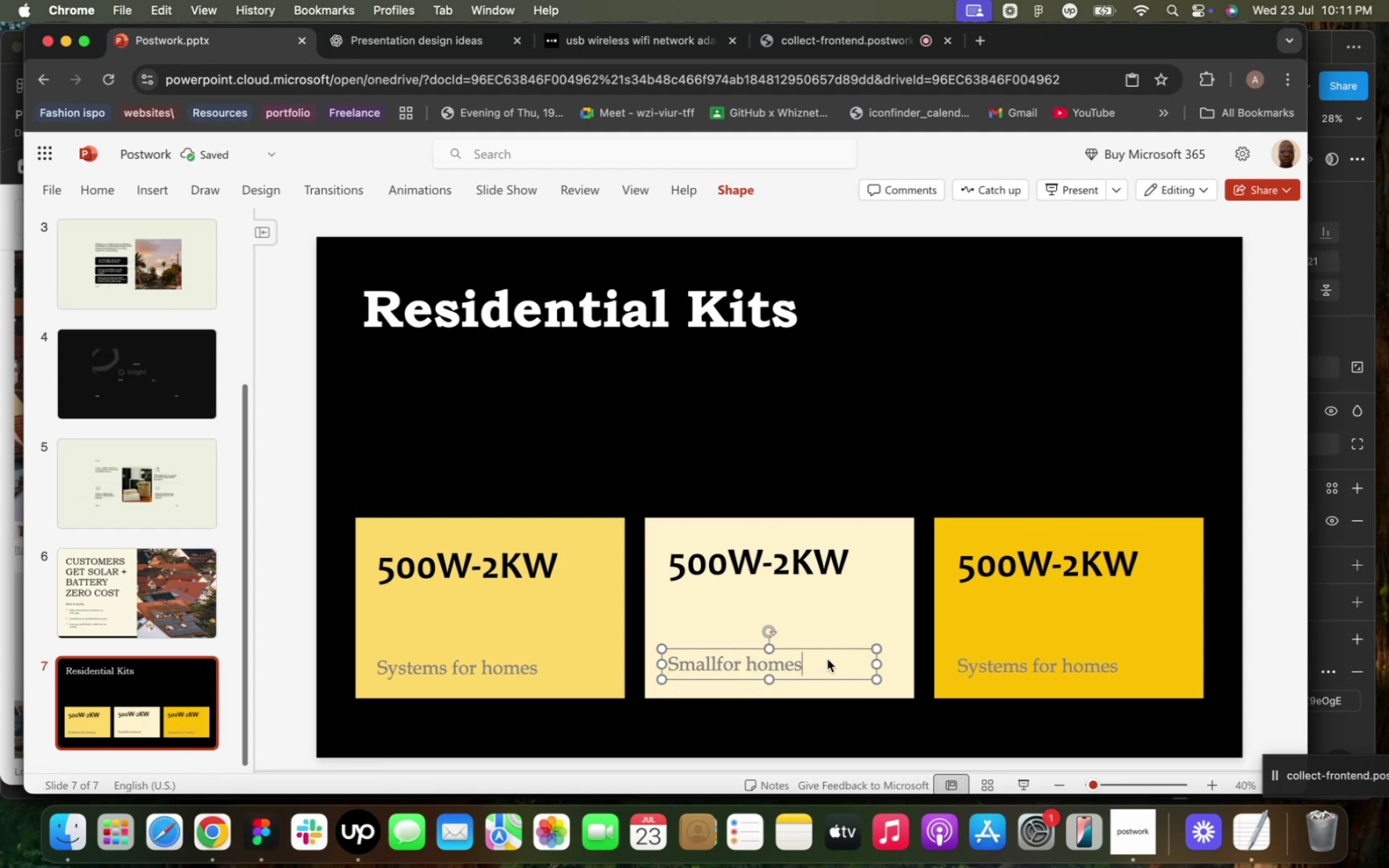 
hold_key(key=Backspace, duration=0.69)
 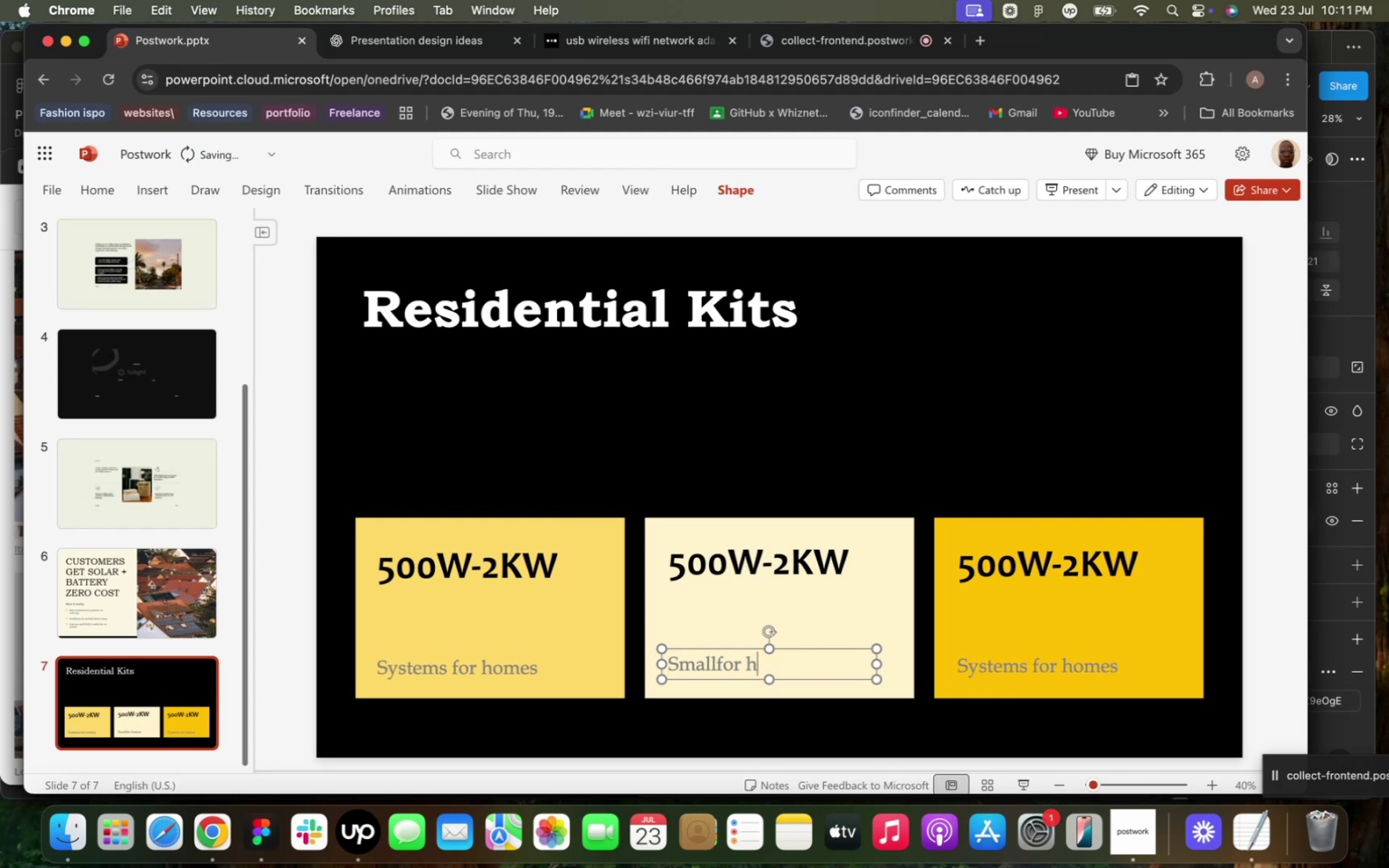 
key(Backspace)
 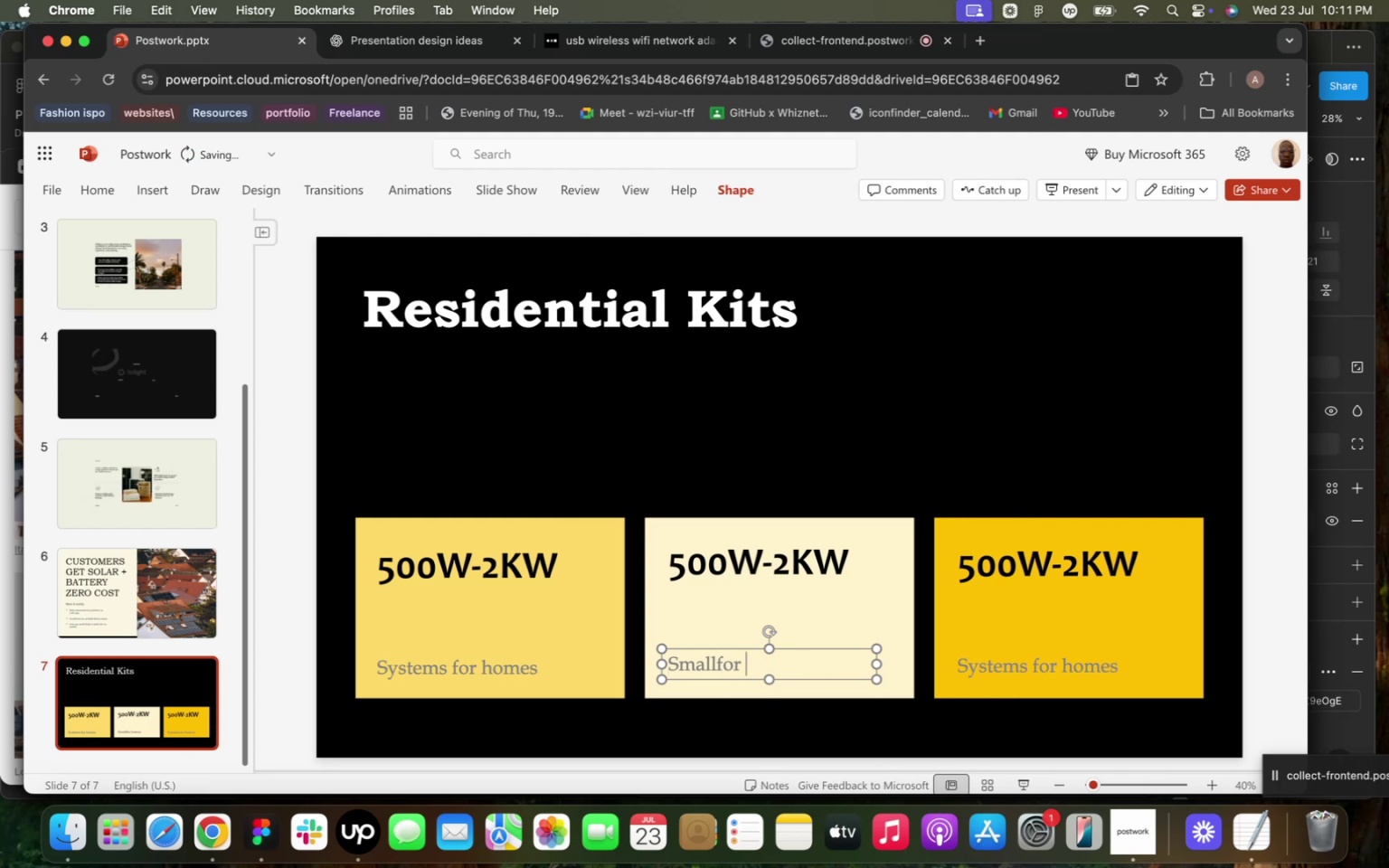 
key(Backspace)
 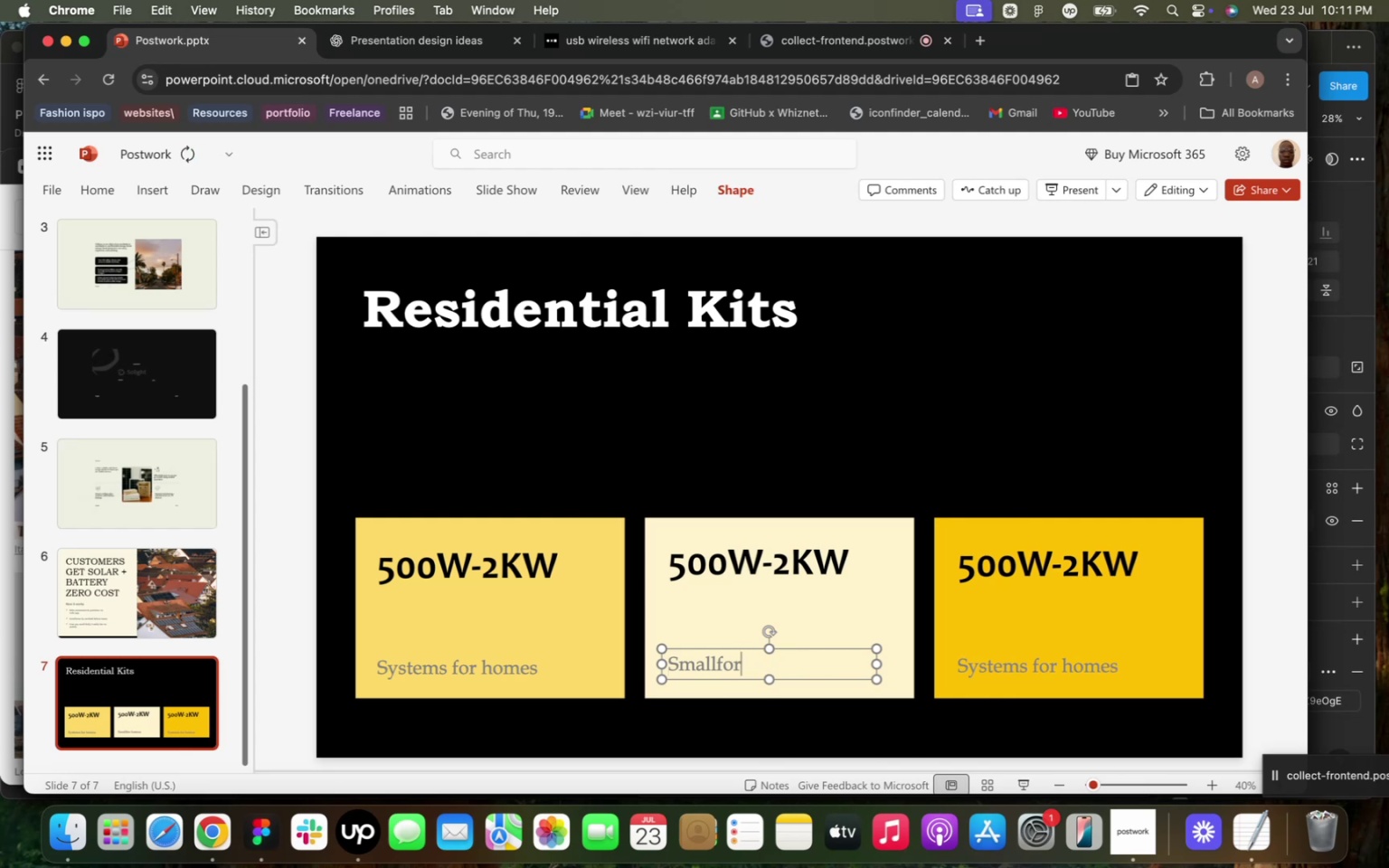 
key(Backspace)
 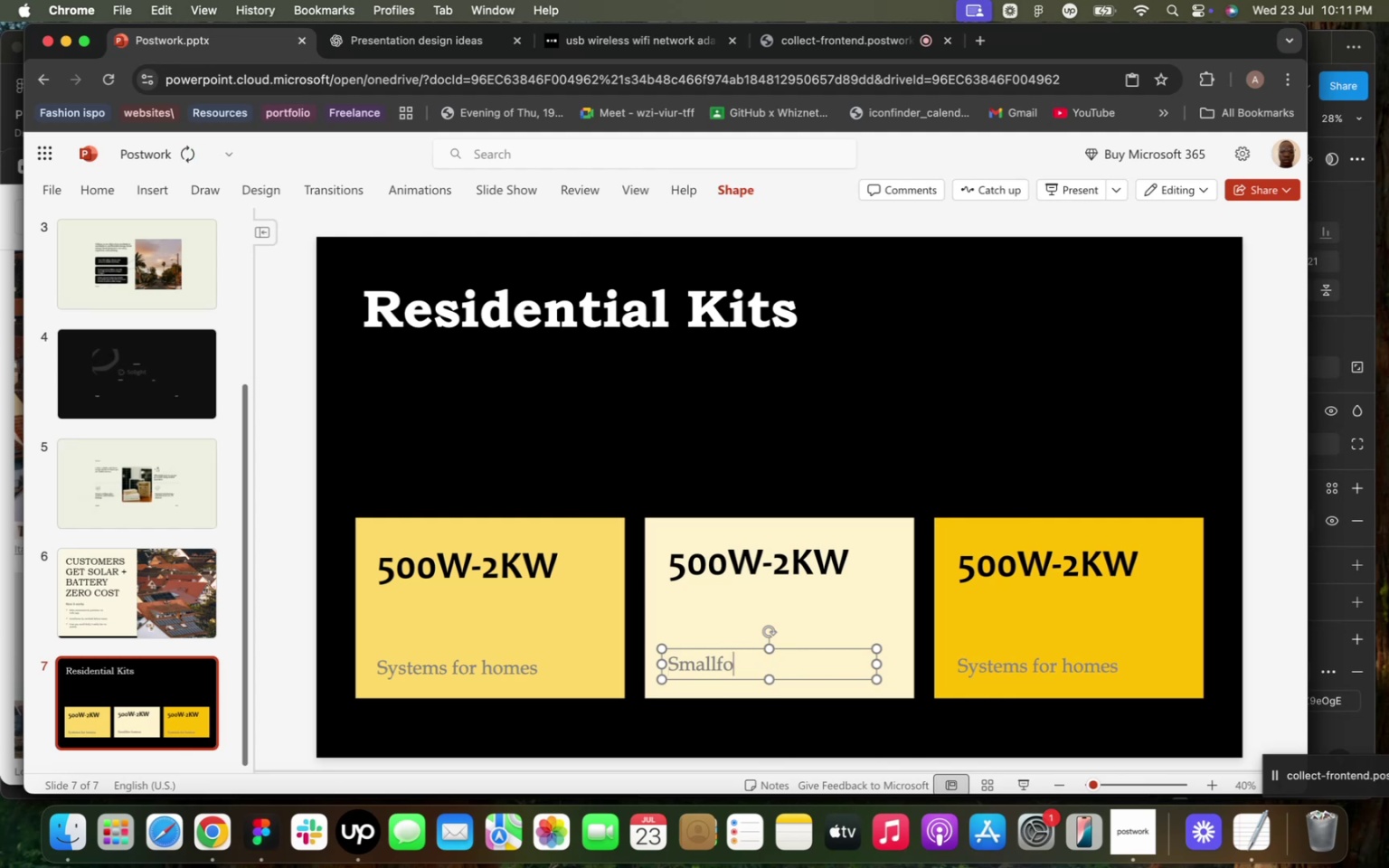 
key(Backspace)
 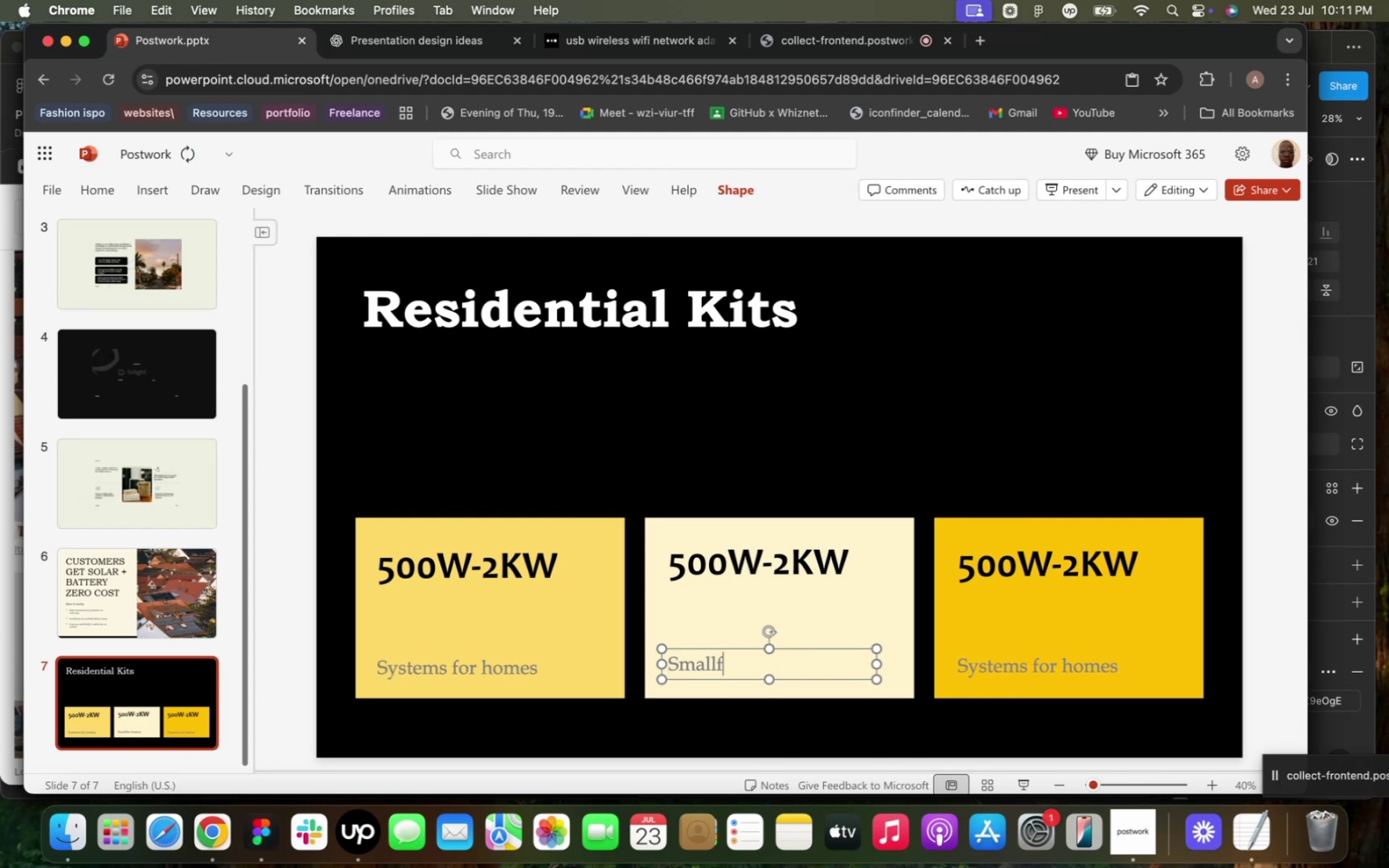 
key(Backspace)
 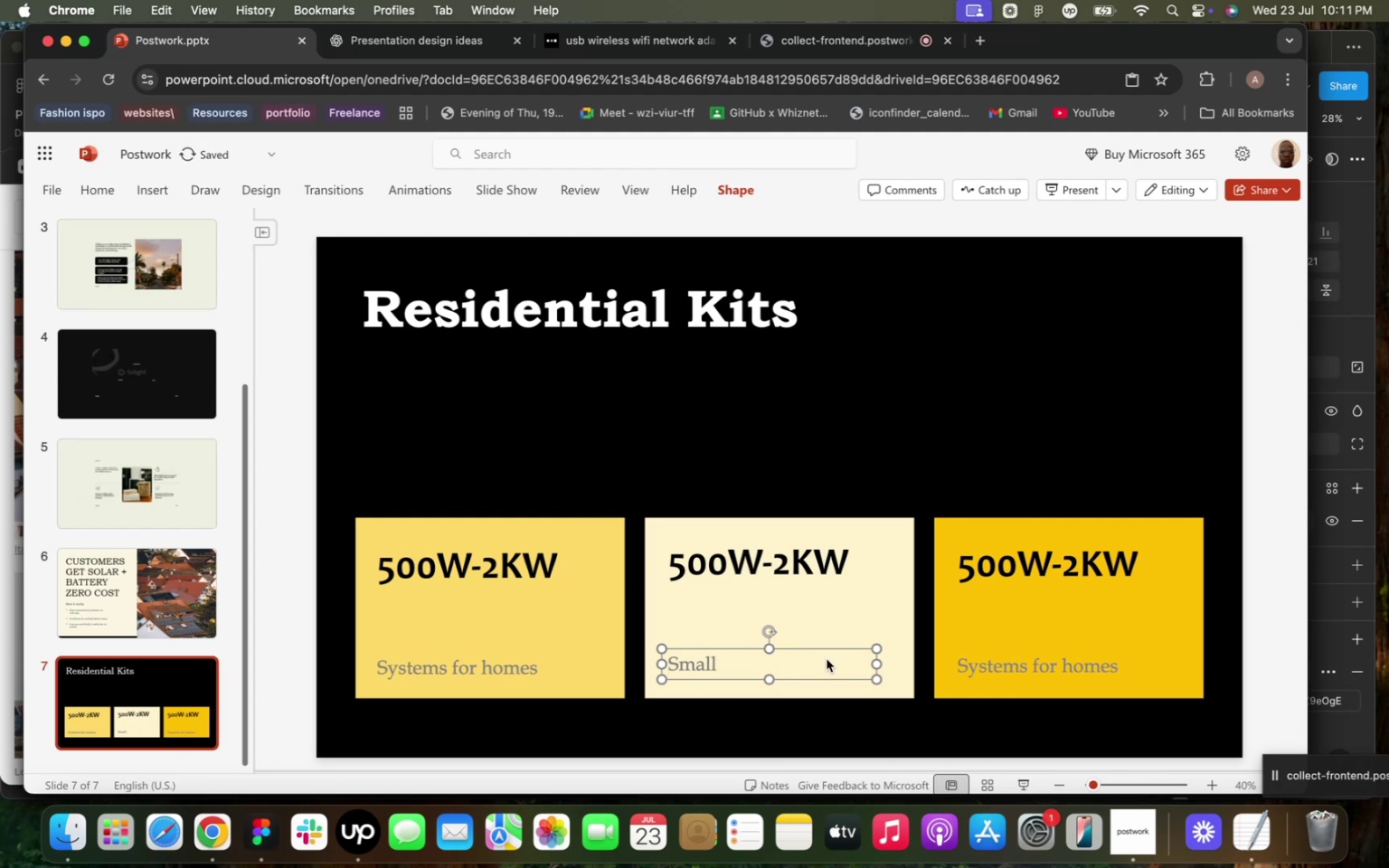 
key(Space)
 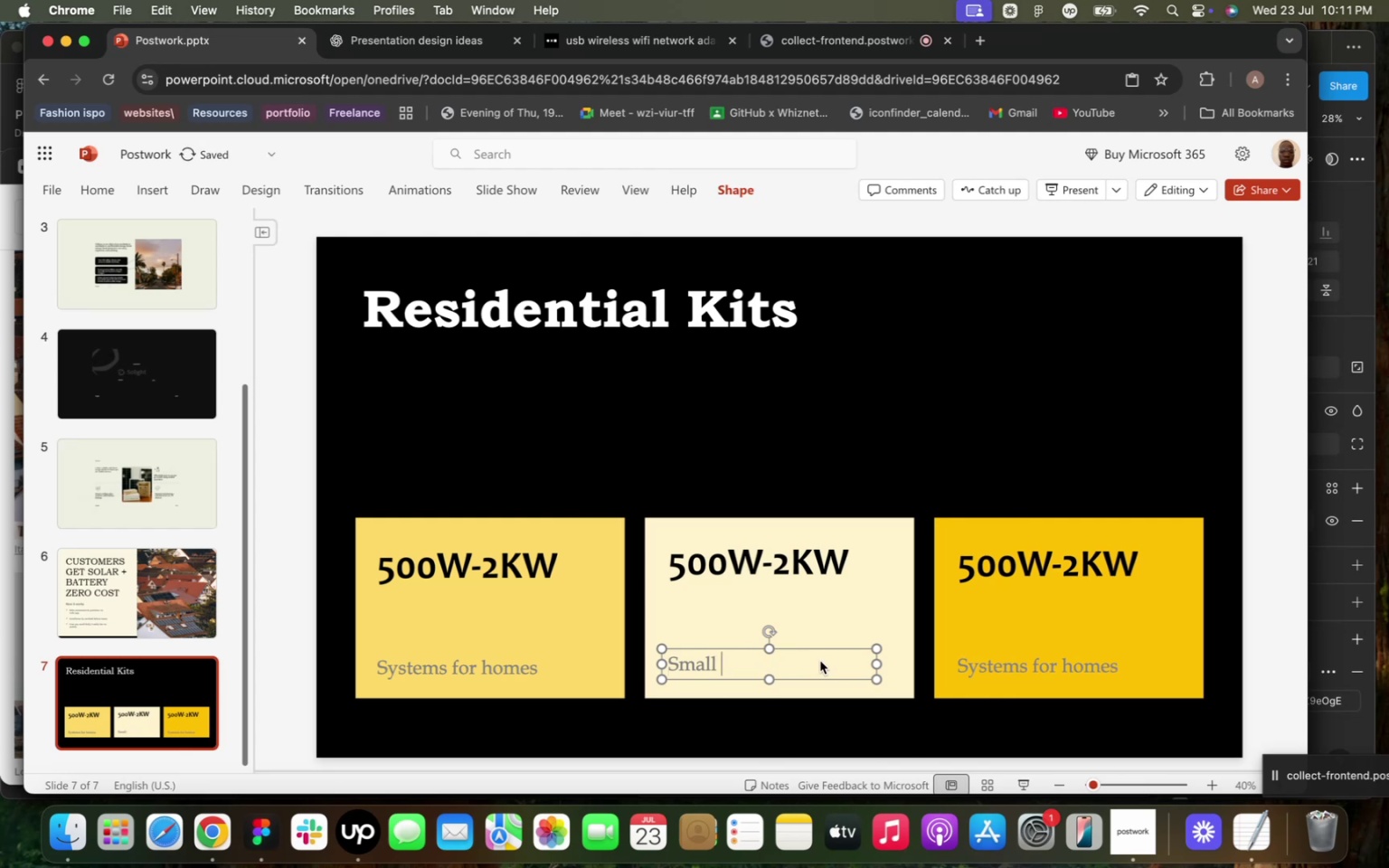 
type(appliances)
 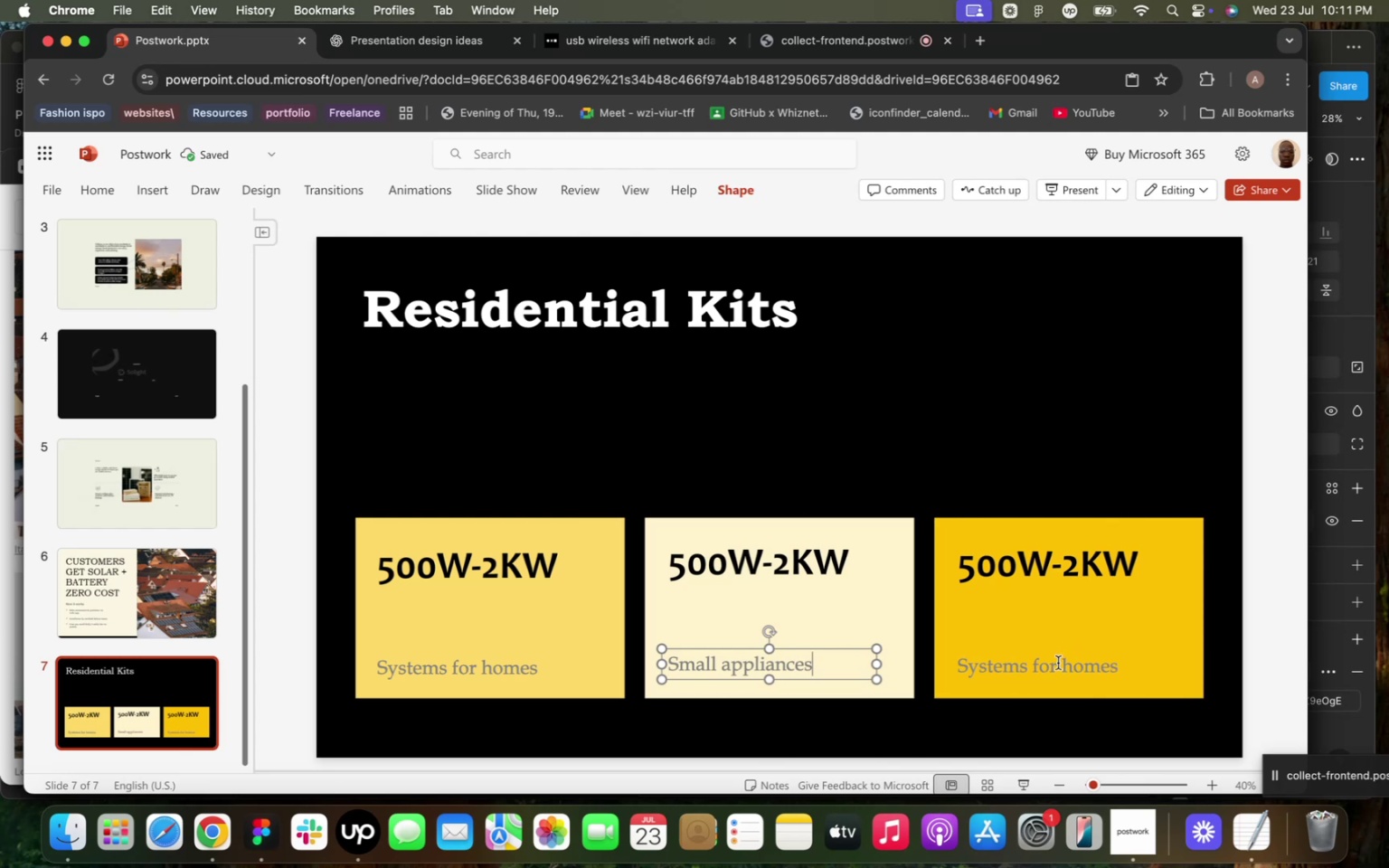 
double_click([1045, 667])
 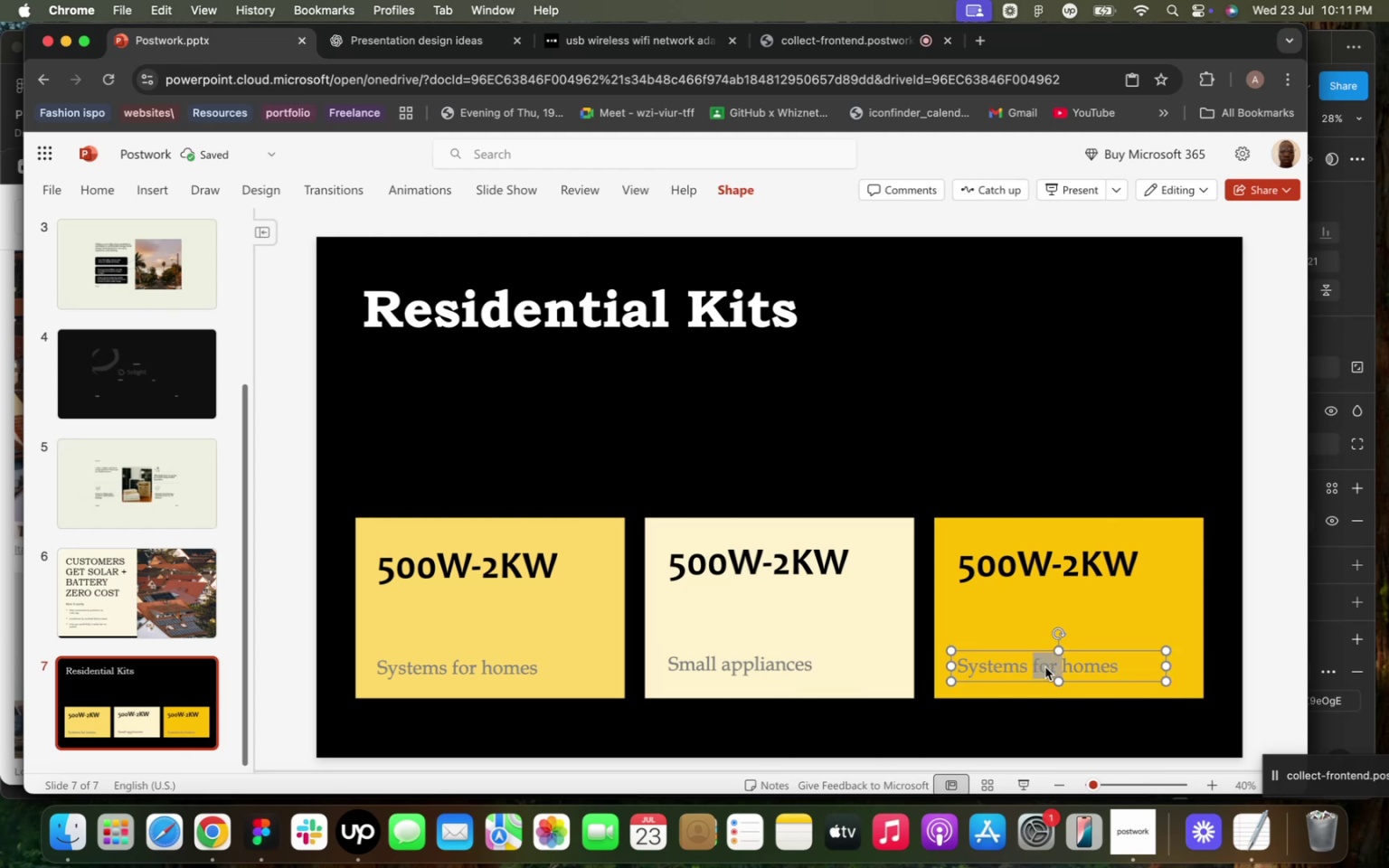 
triple_click([1045, 667])
 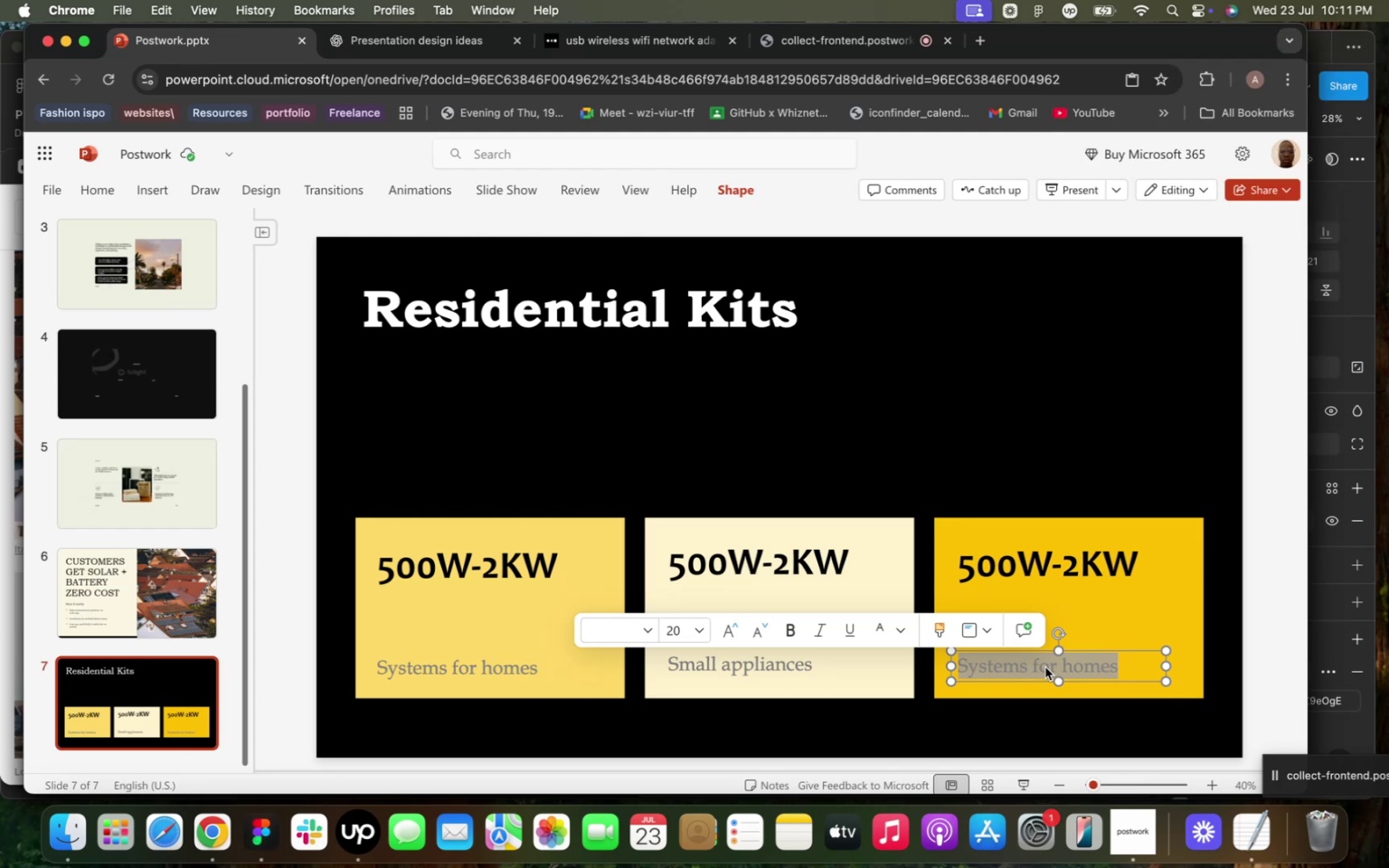 
wait(22.46)
 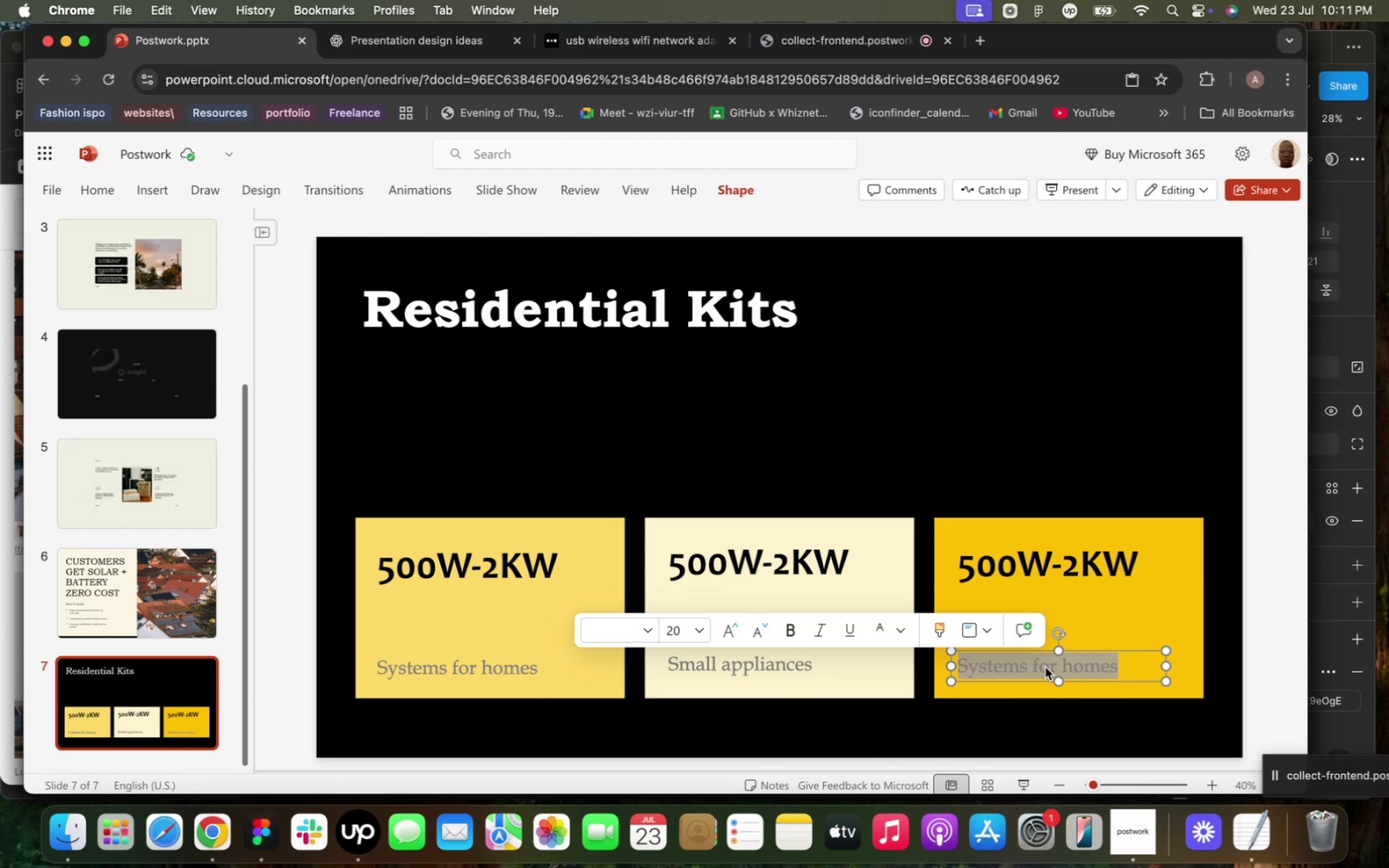 
key(CapsLock)
 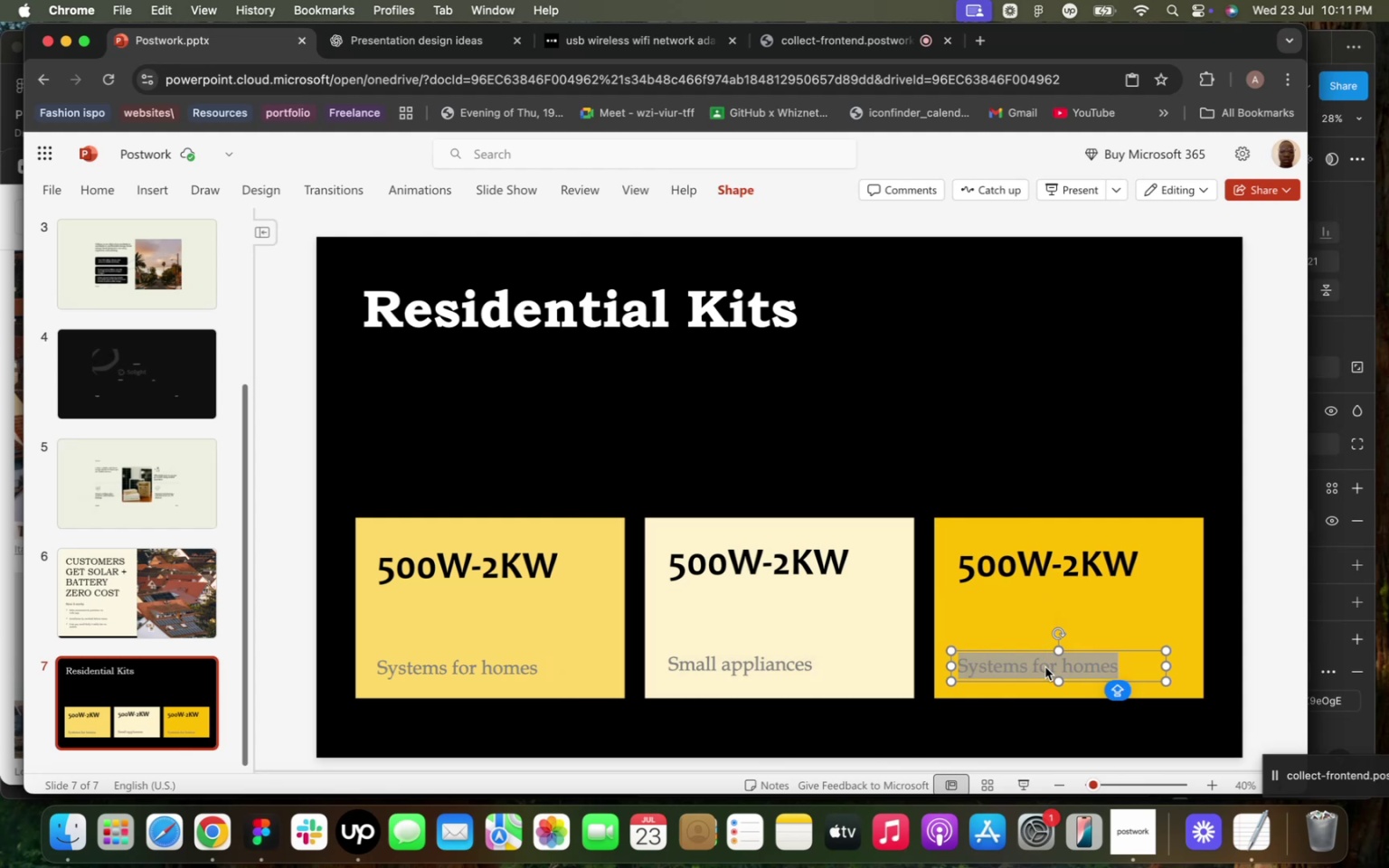 
key(S)
 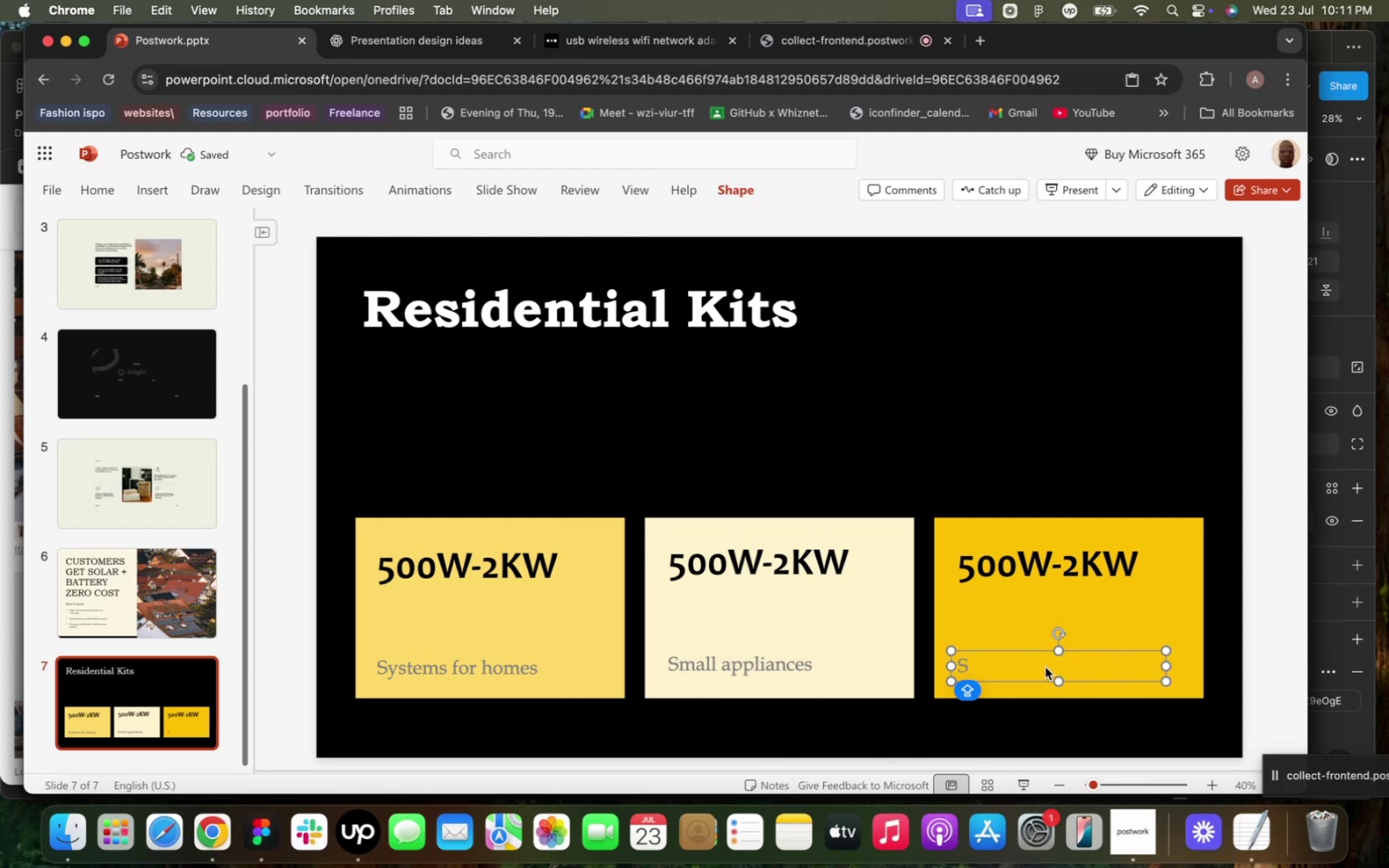 
key(Backspace)
type(System )
 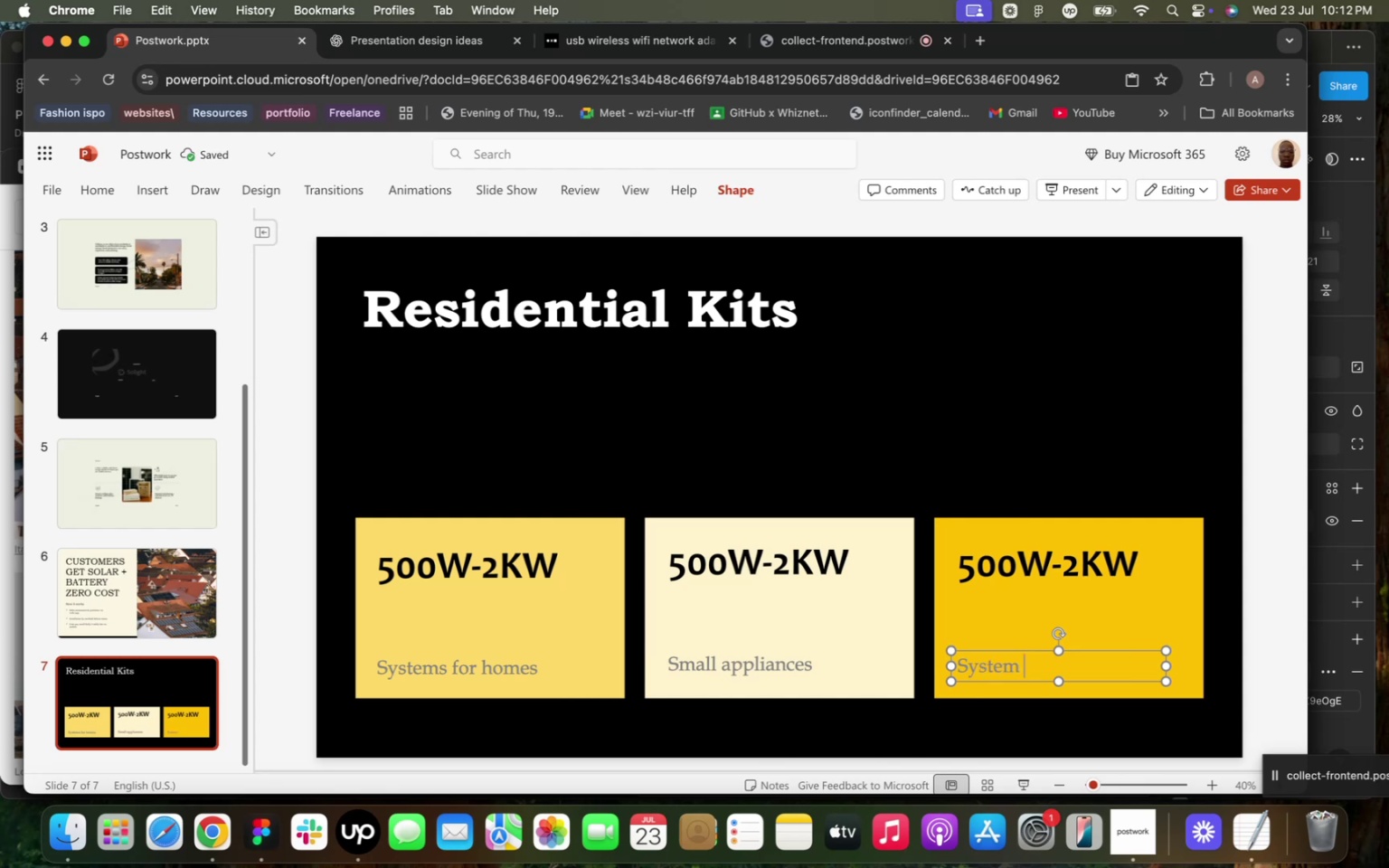 
type(for shops)
 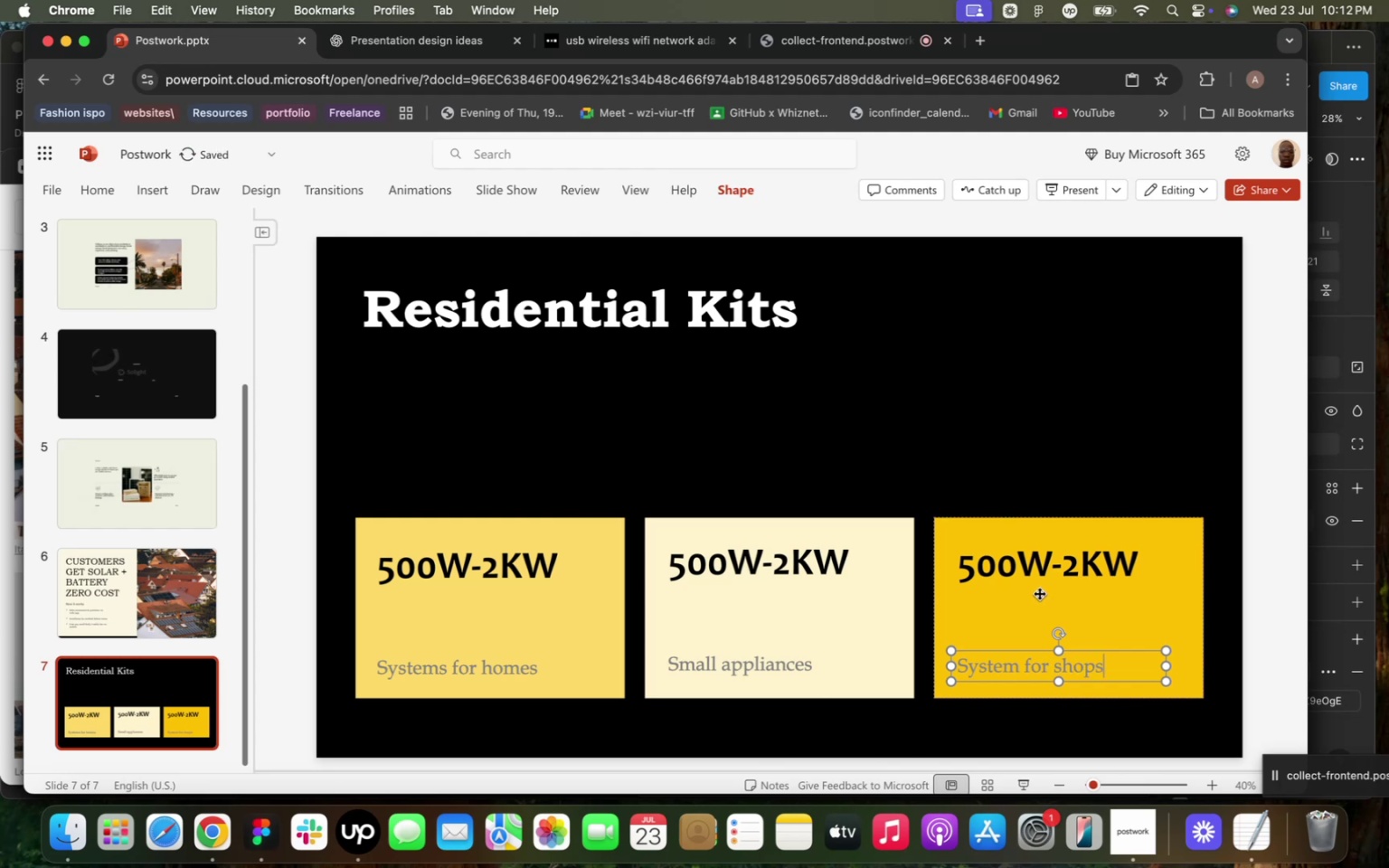 
double_click([1036, 571])
 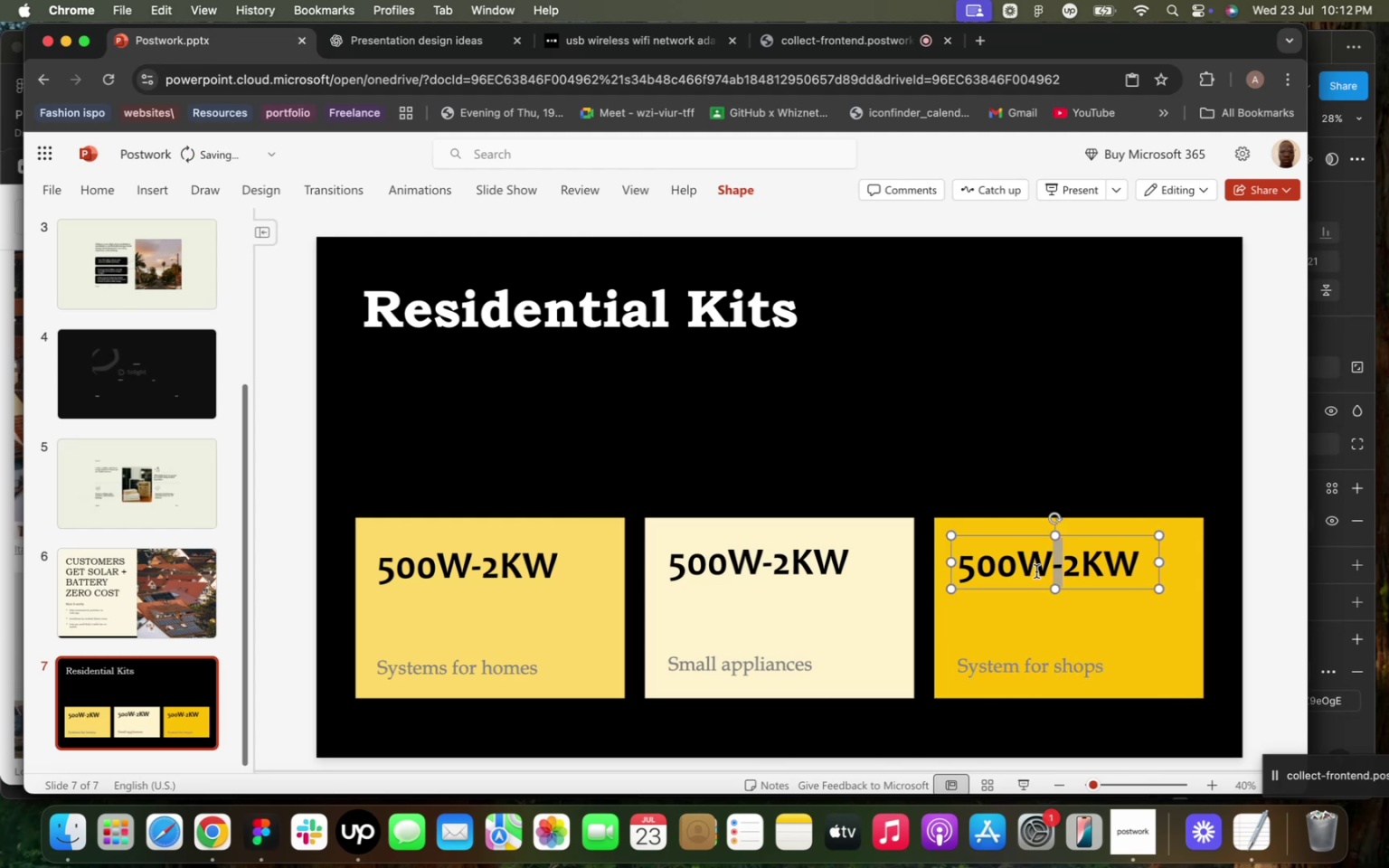 
triple_click([1036, 571])
 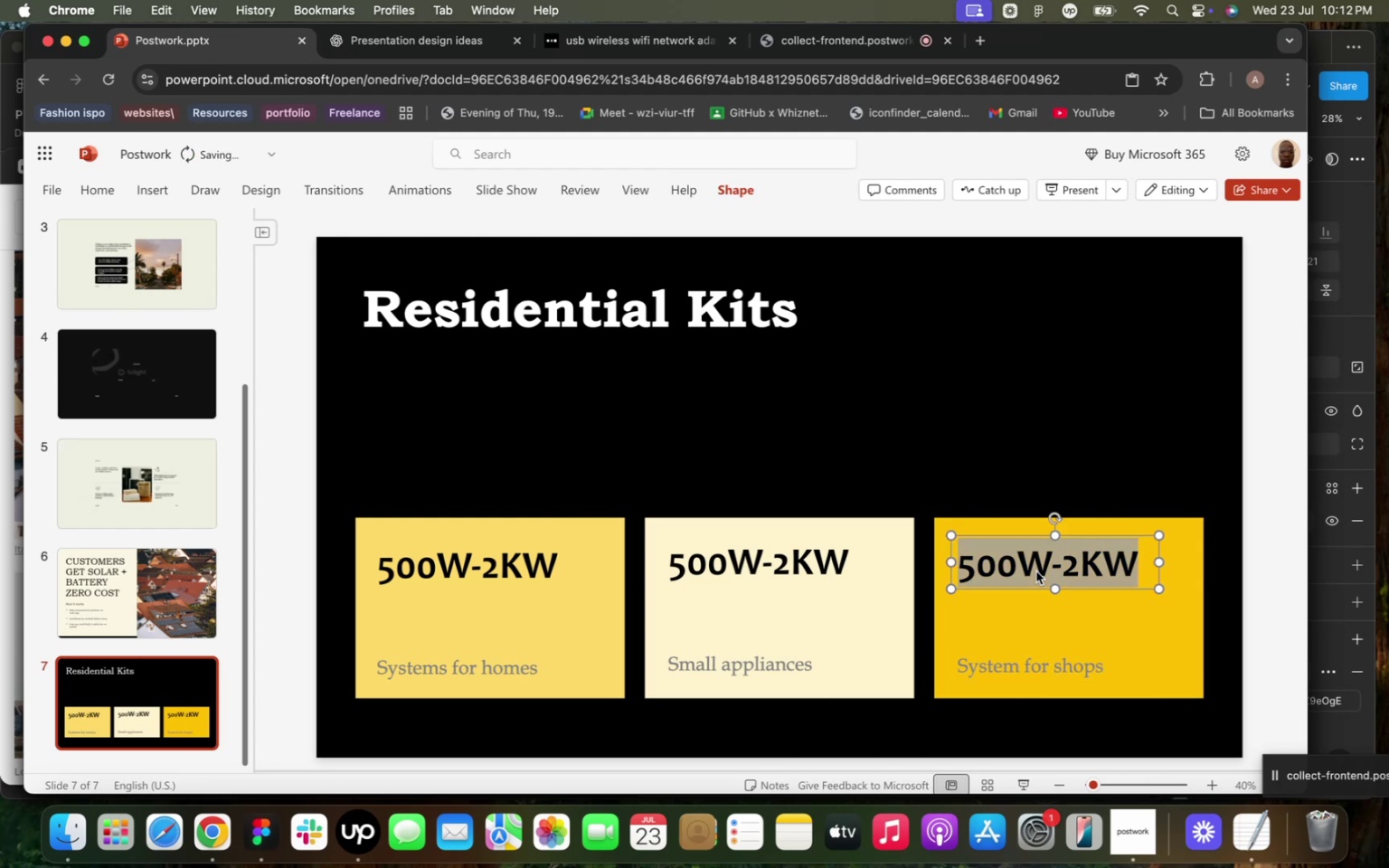 
triple_click([1036, 571])
 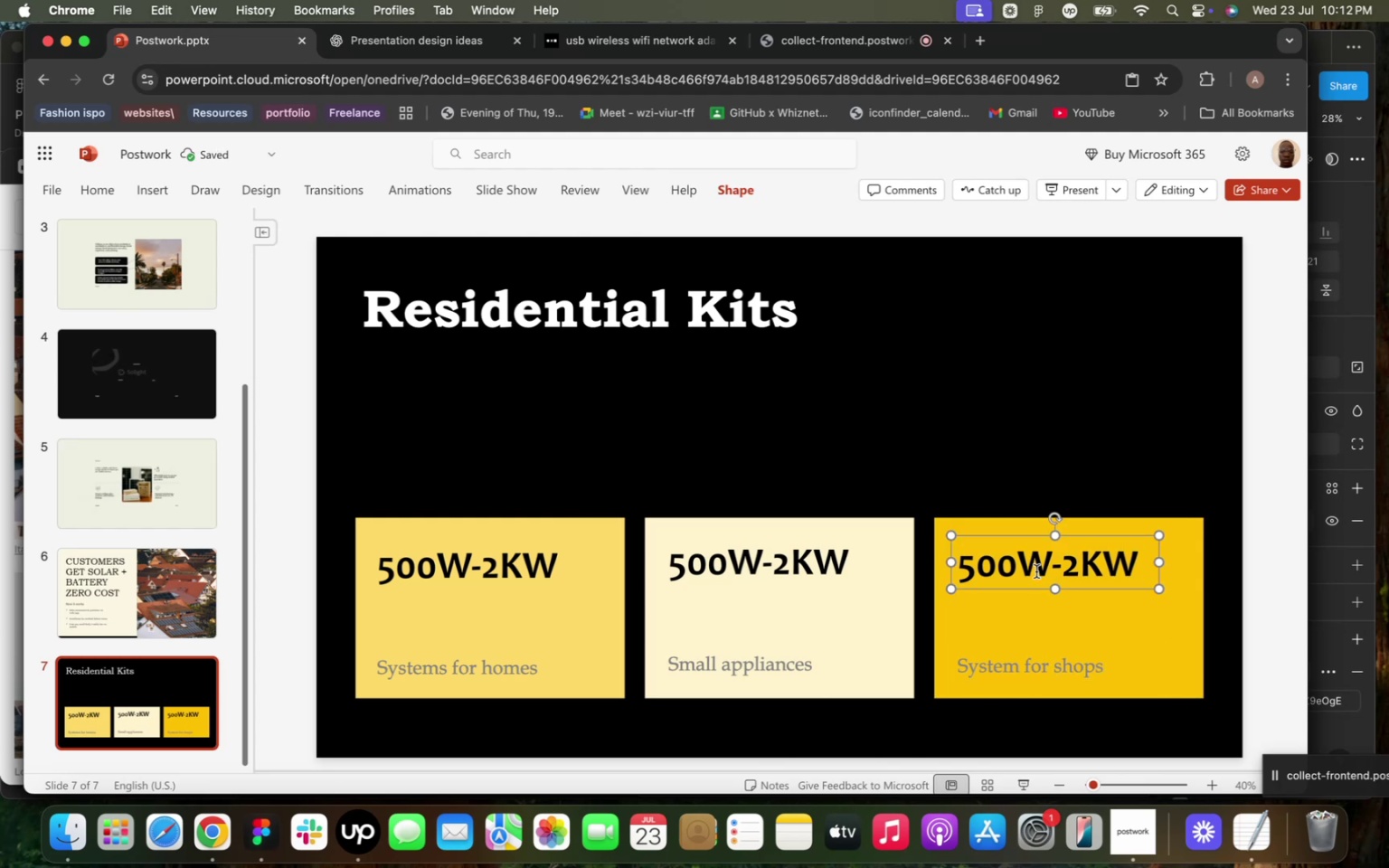 
double_click([1036, 571])
 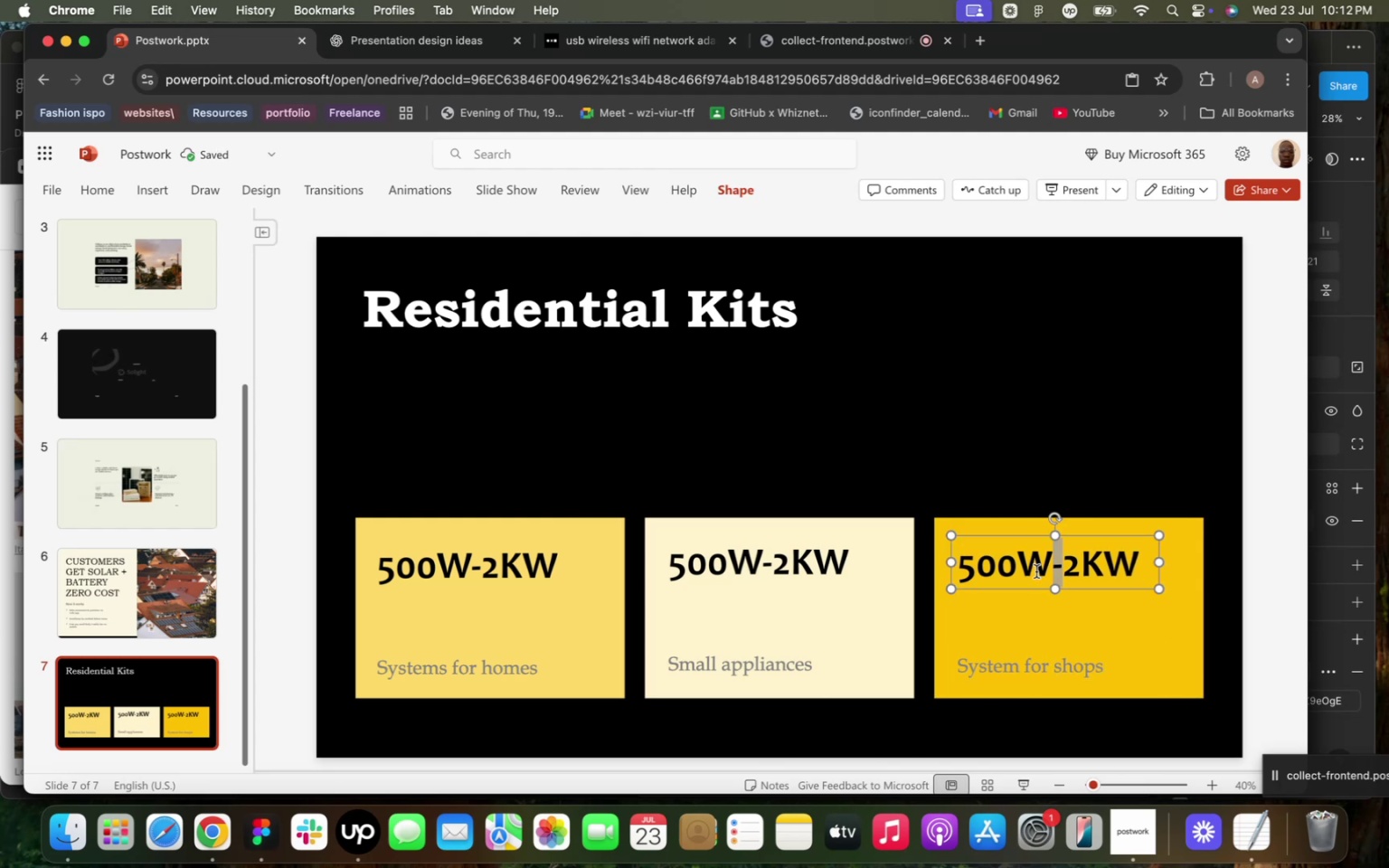 
triple_click([1036, 571])
 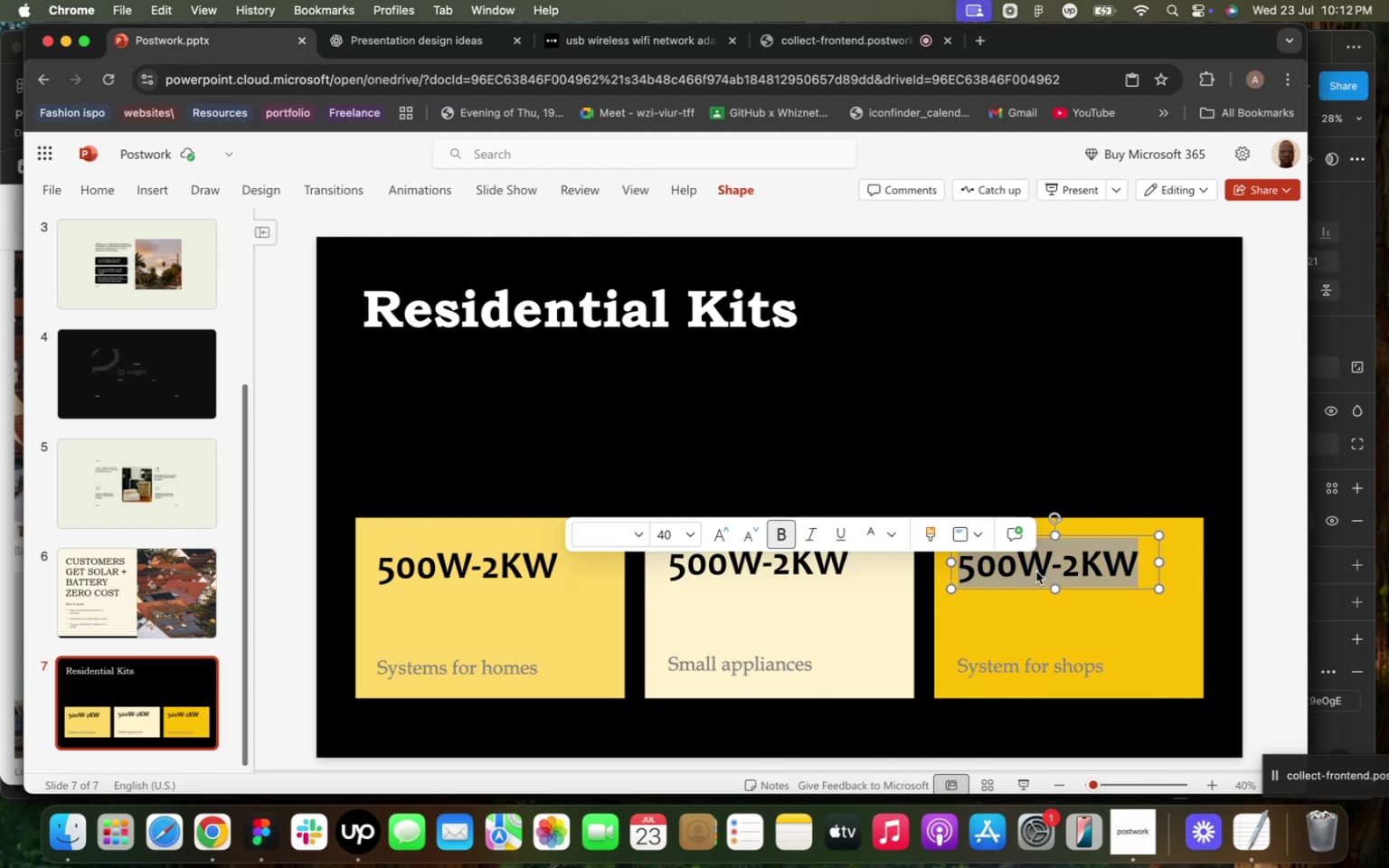 
type(SME SOLI)
key(Backspace)
type(UTION)
 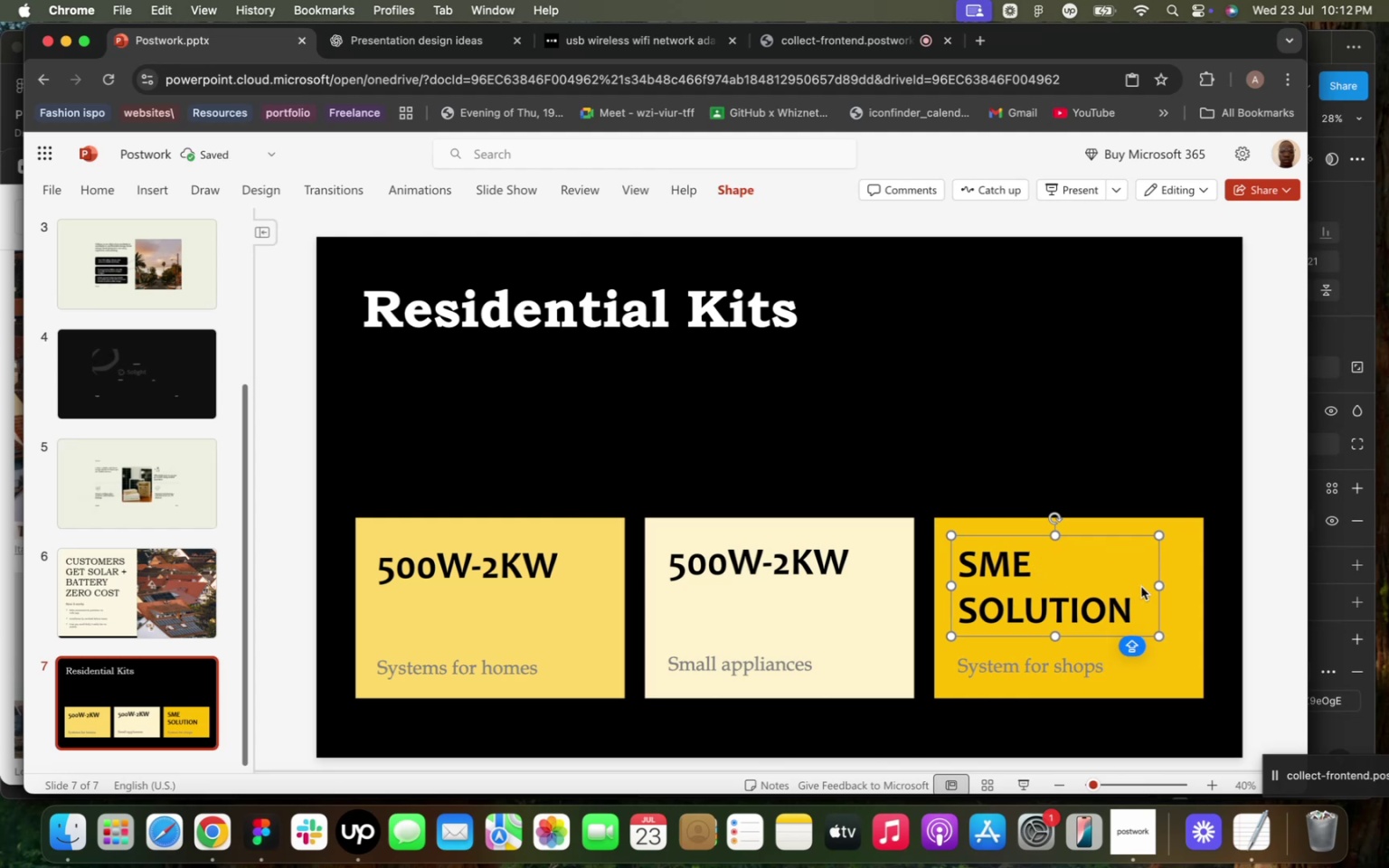 
left_click([1192, 580])
 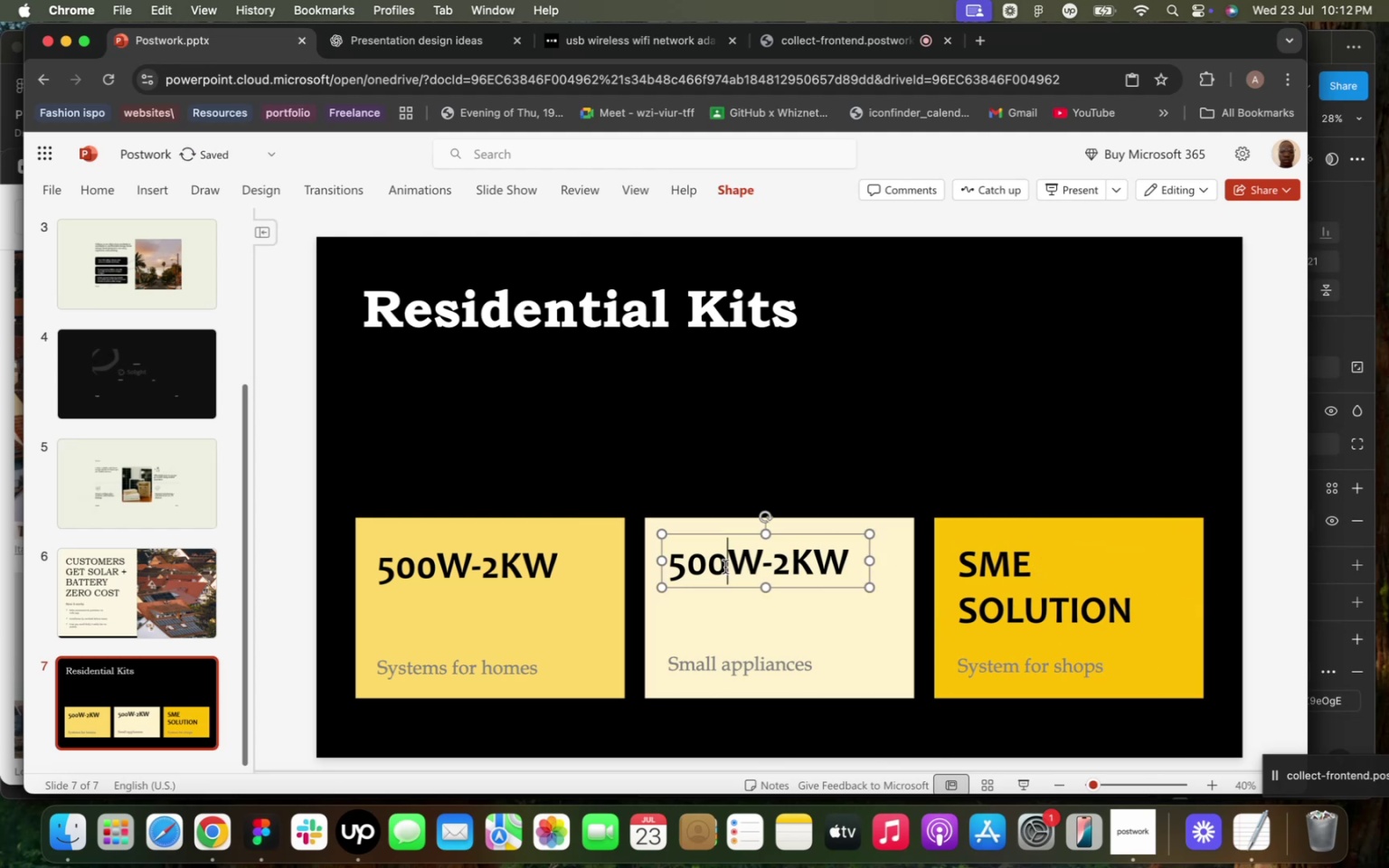 
double_click([725, 567])
 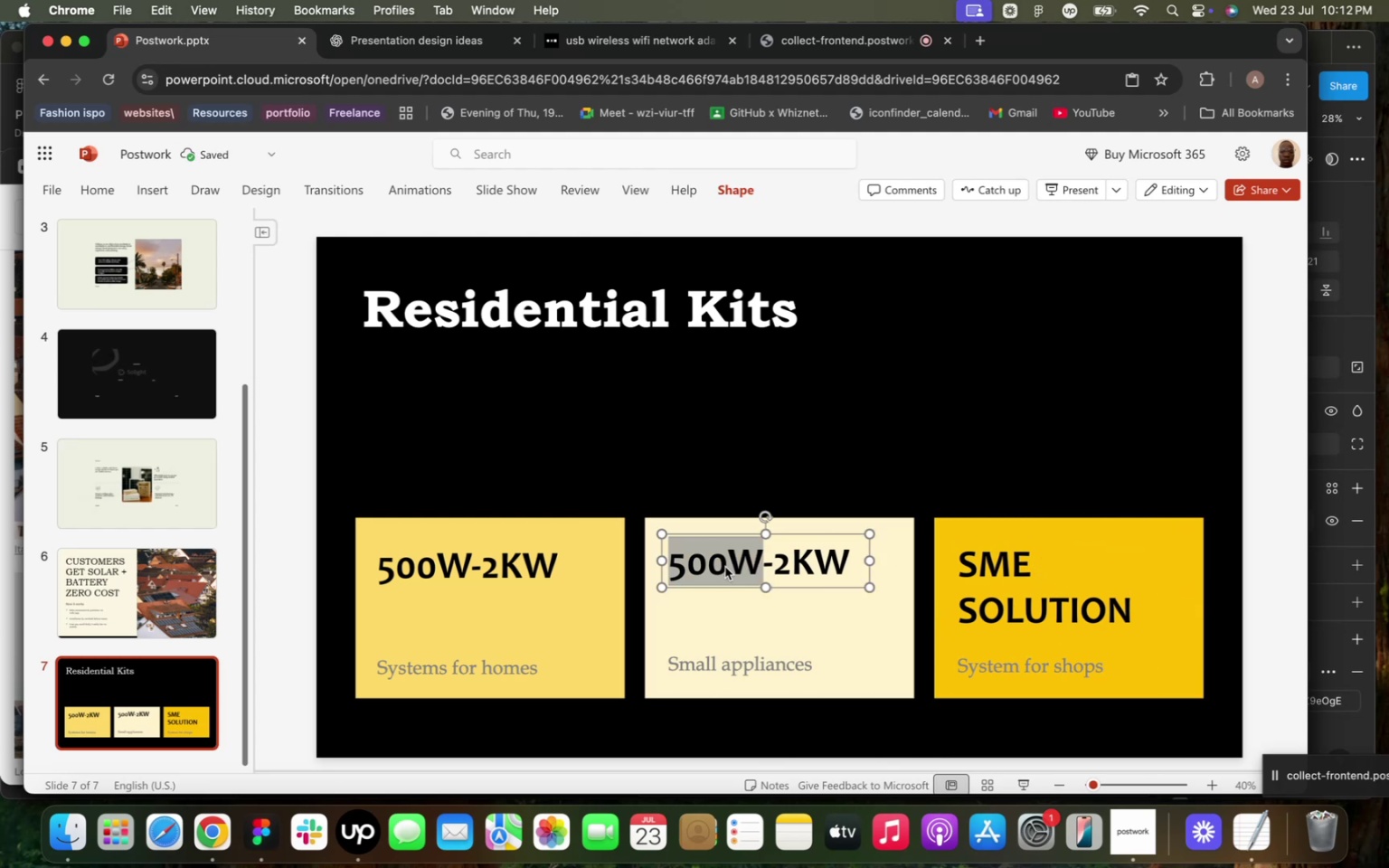 
triple_click([725, 567])
 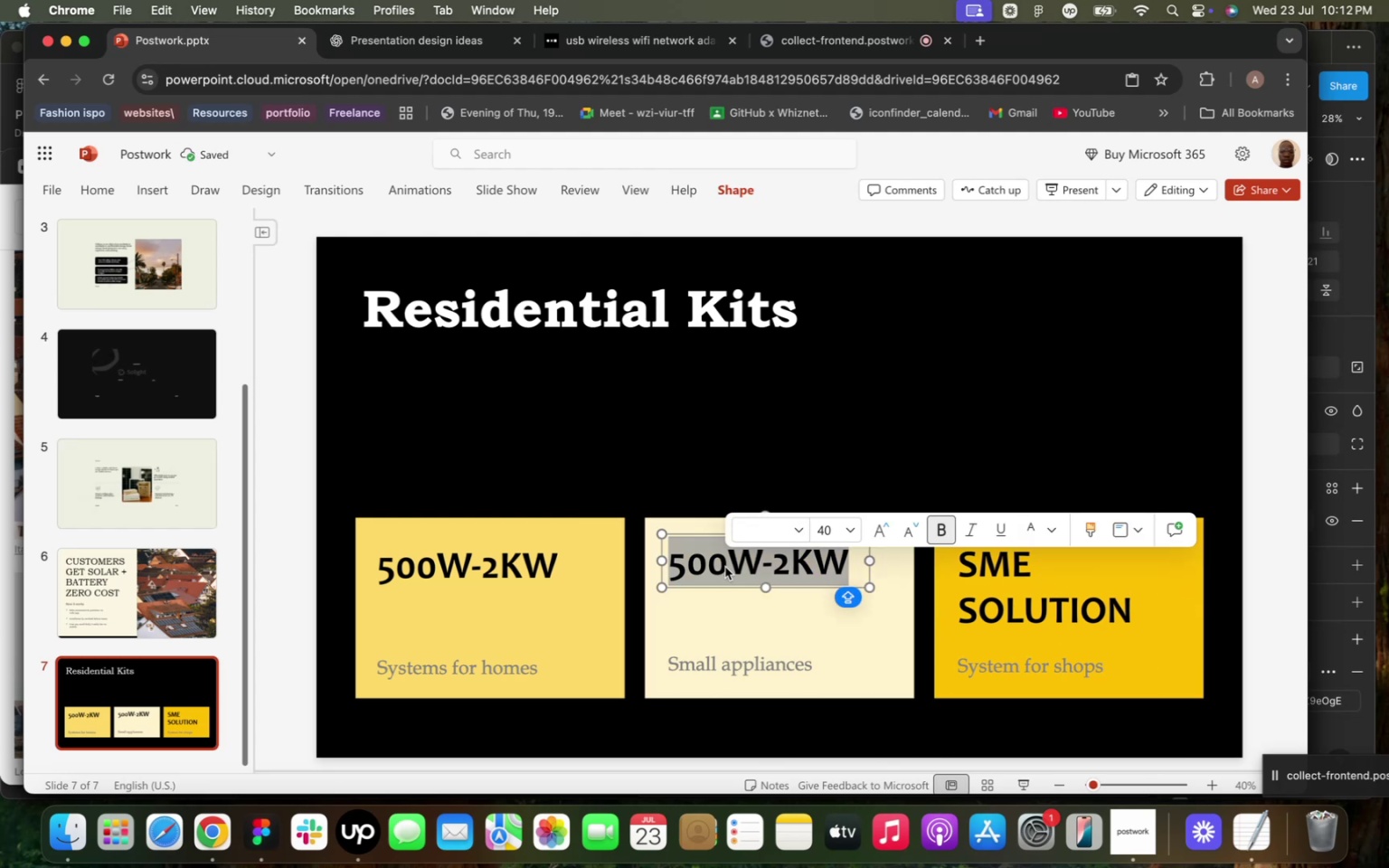 
type(94)
 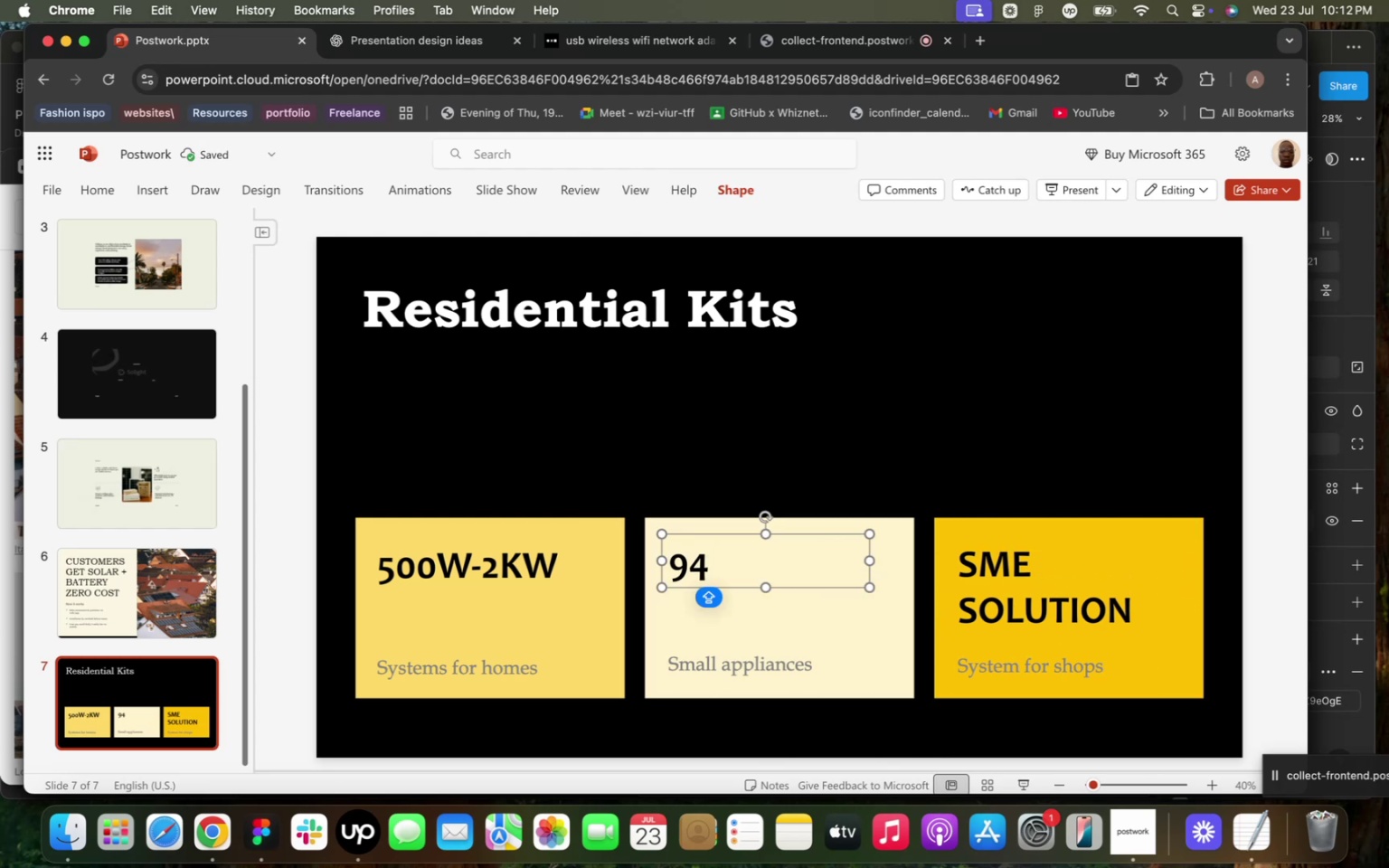 
key(Shift+5)
 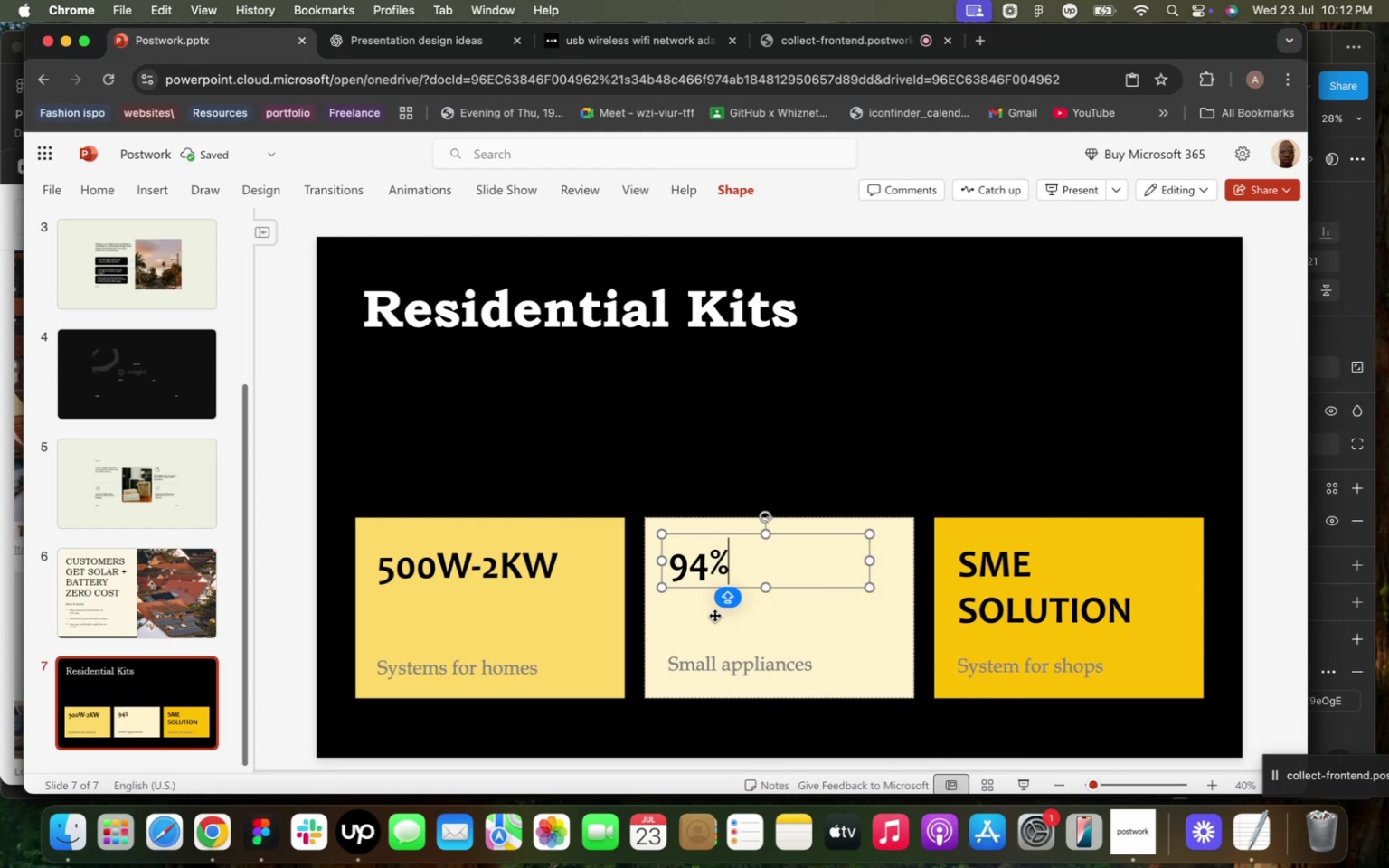 
left_click([709, 627])
 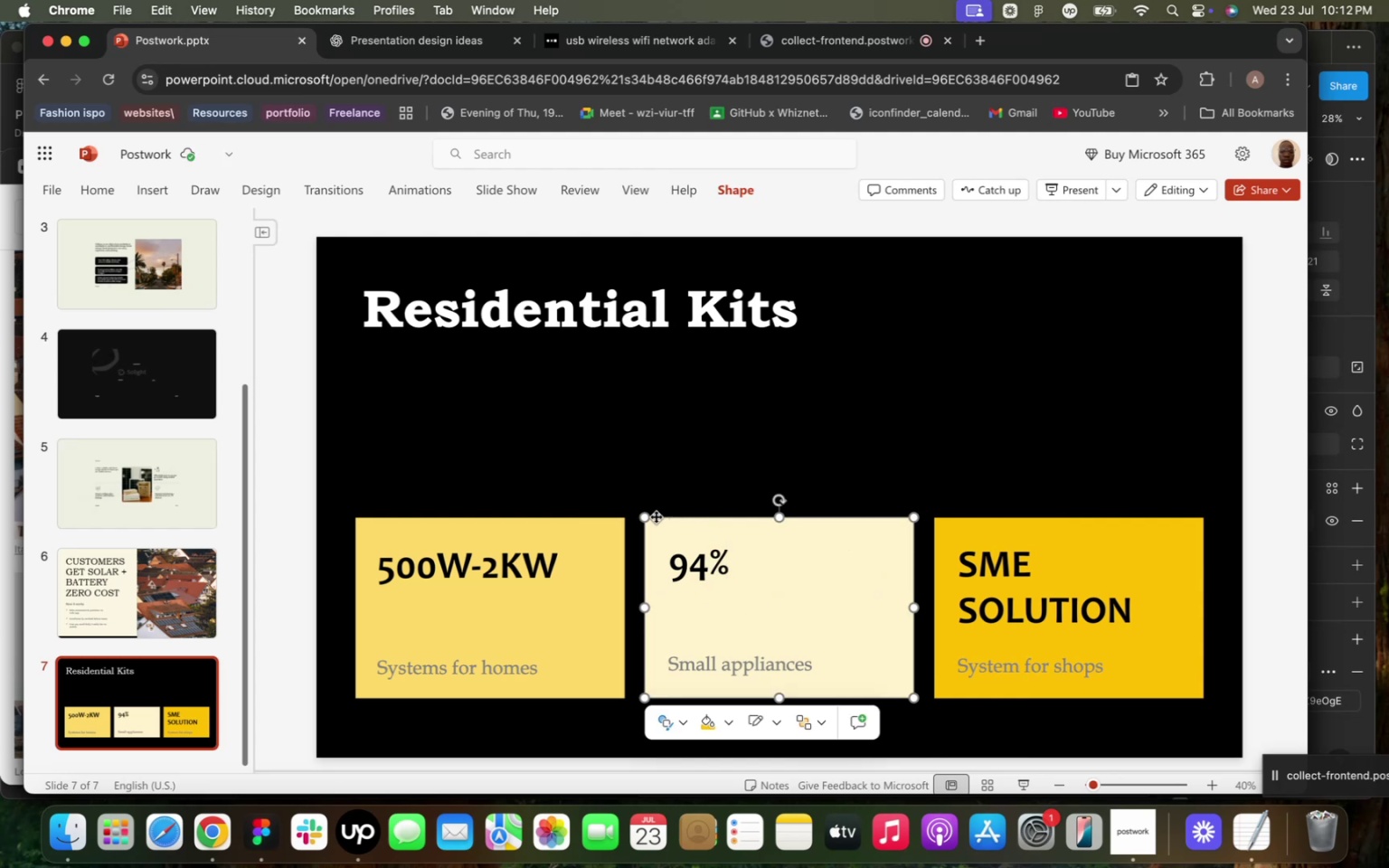 
wait(9.11)
 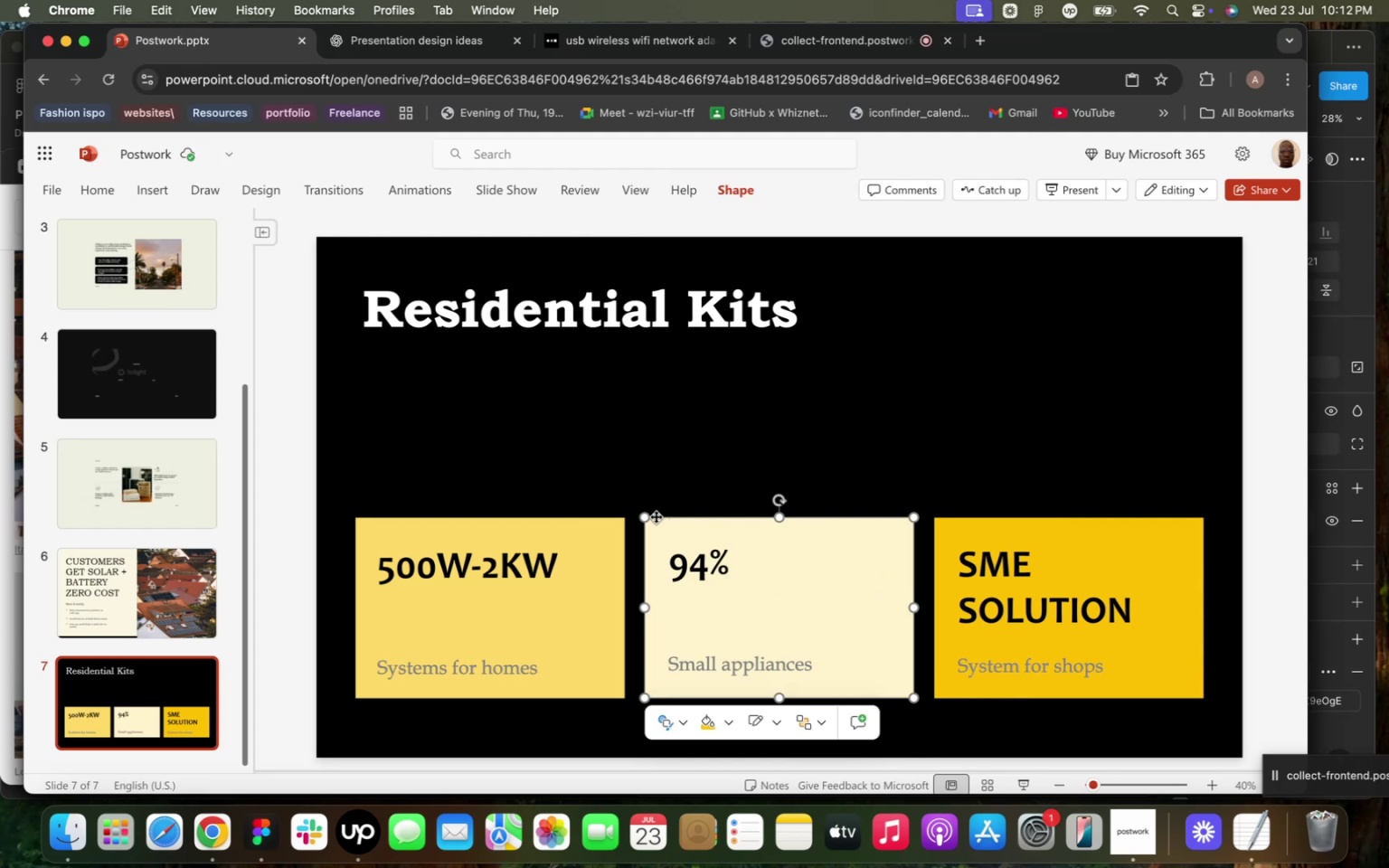 
left_click([688, 574])
 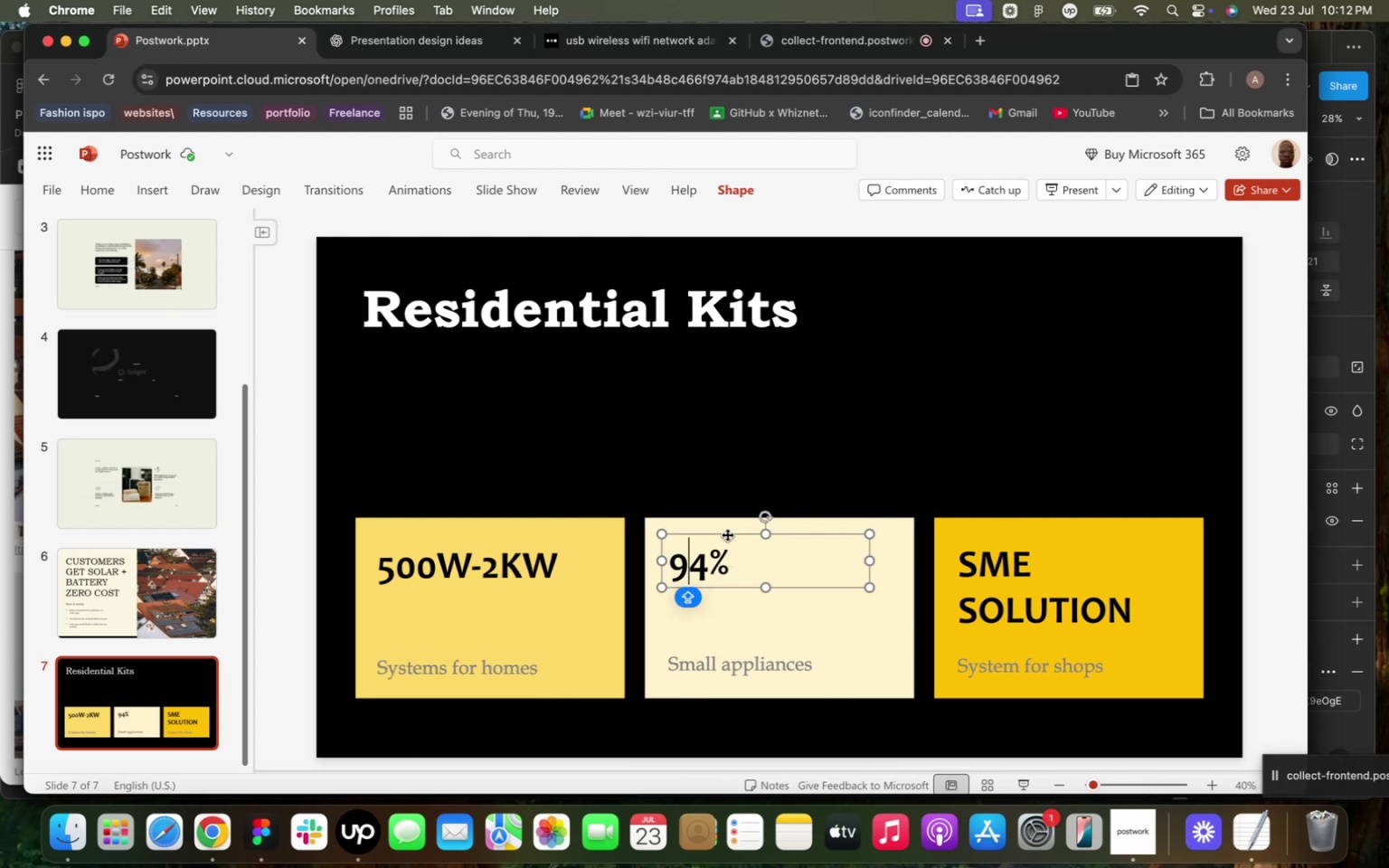 
left_click_drag(start_coordinate=[727, 533], to_coordinate=[728, 562])
 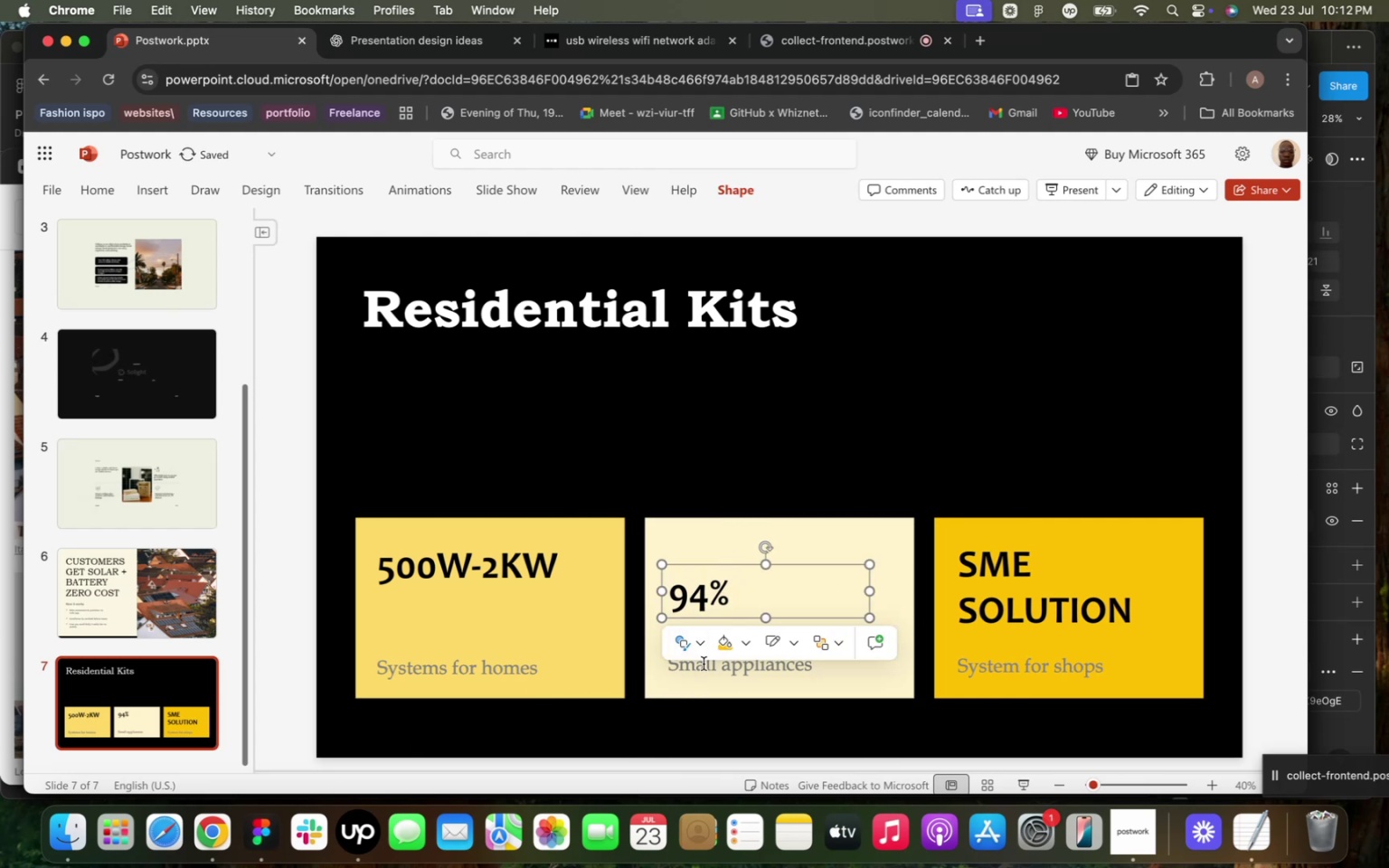 
left_click([704, 664])
 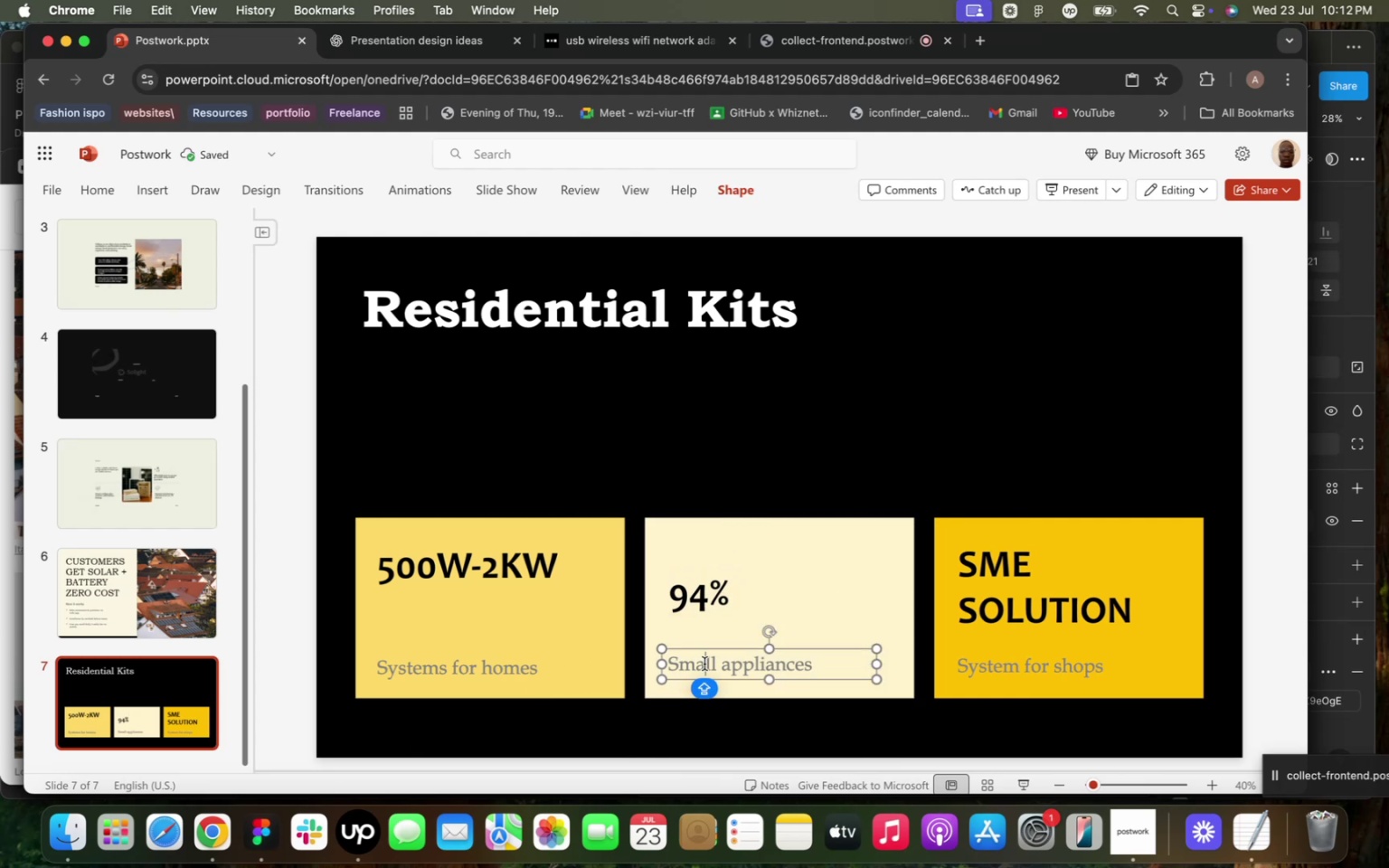 
key(Meta+D)
 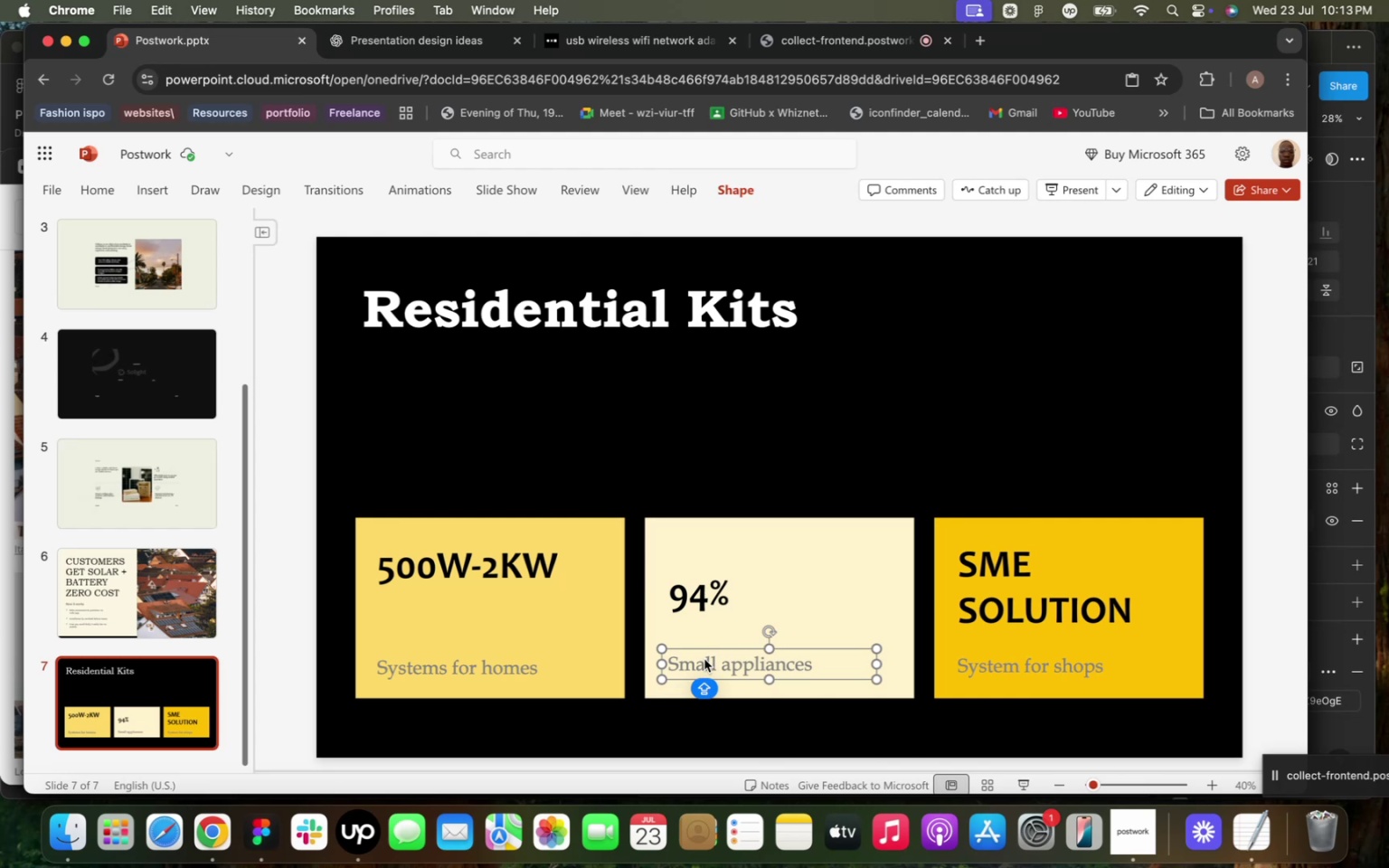 
wait(13.24)
 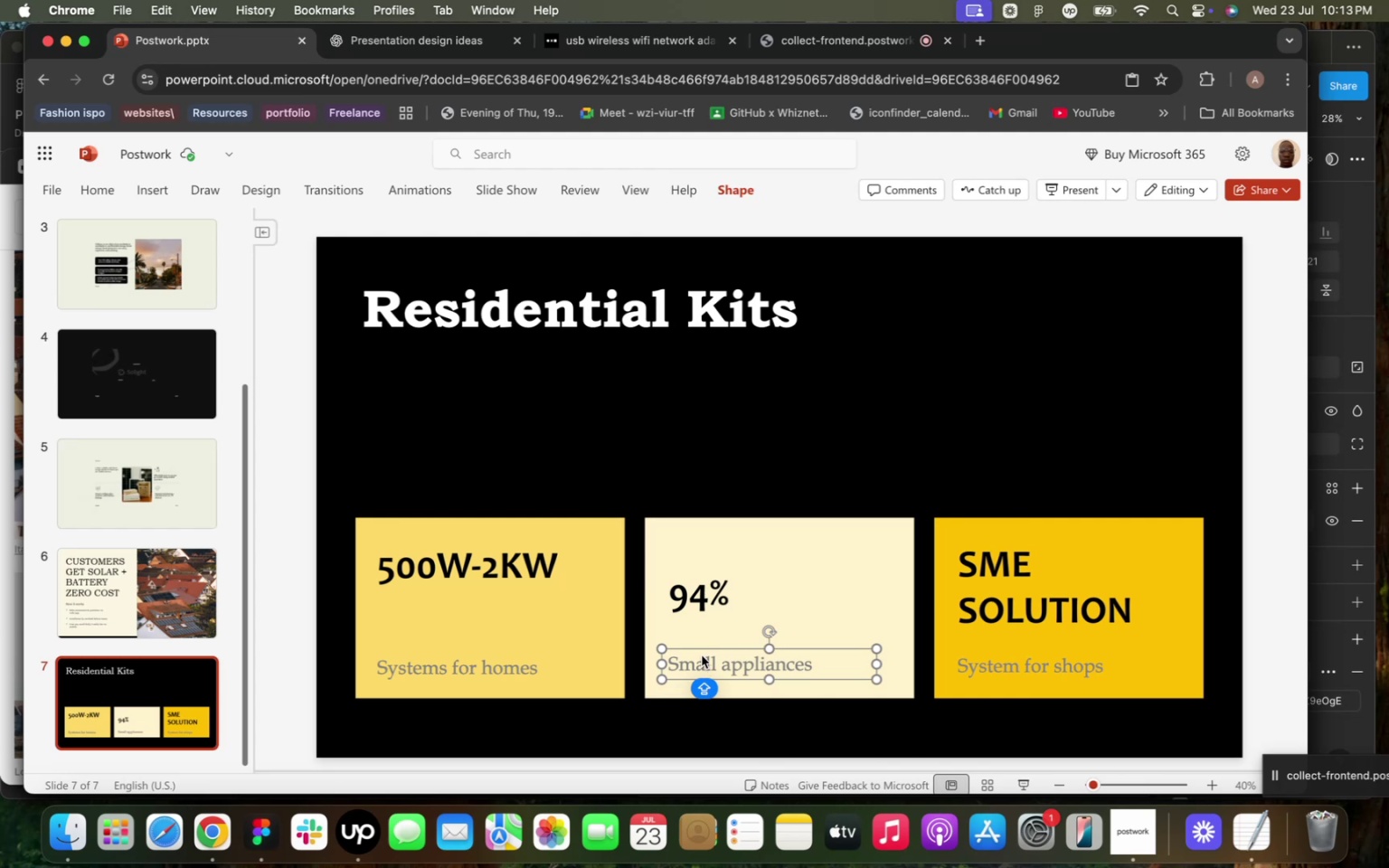 
key(Meta+D)
 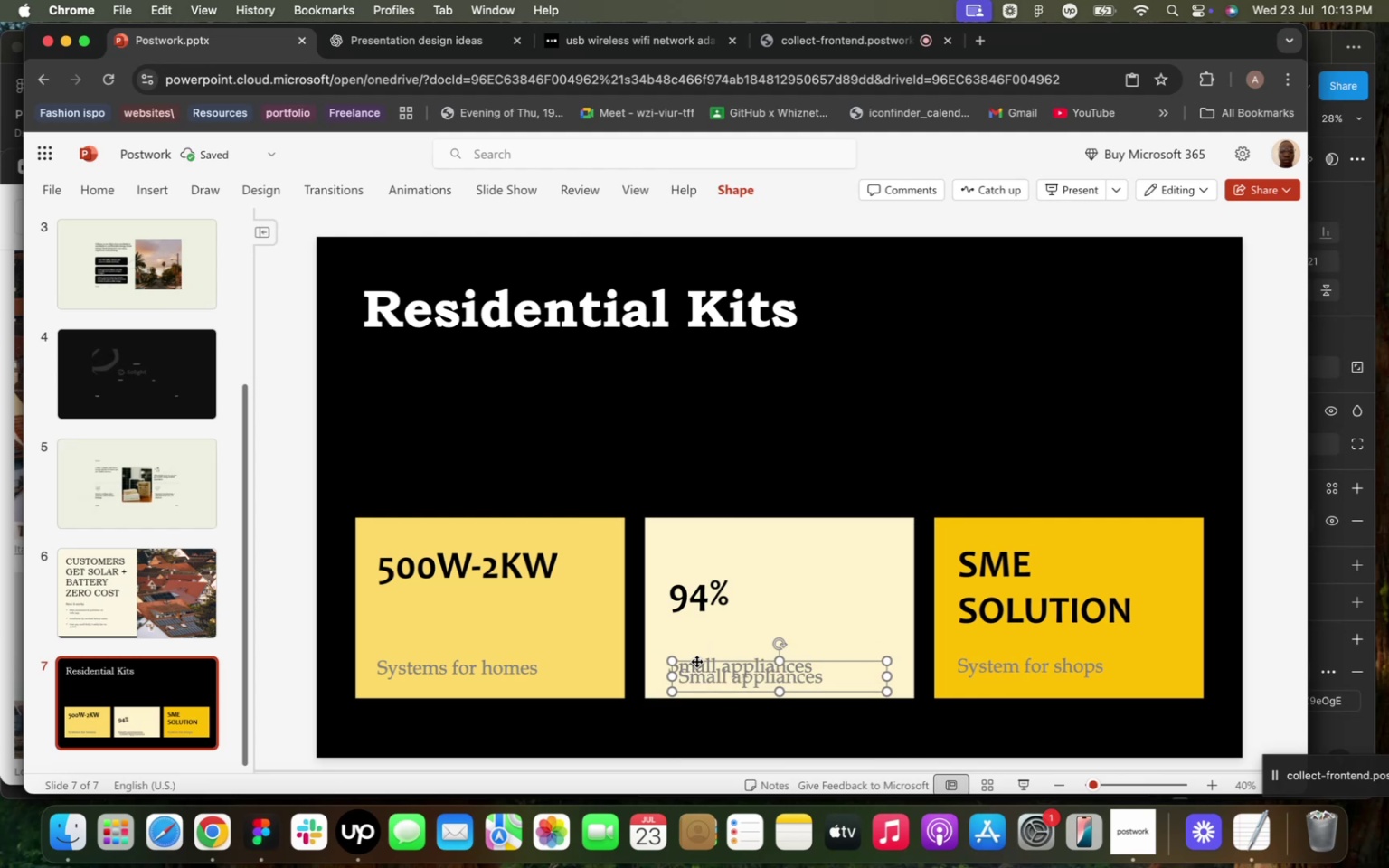 
left_click_drag(start_coordinate=[696, 661], to_coordinate=[686, 533])
 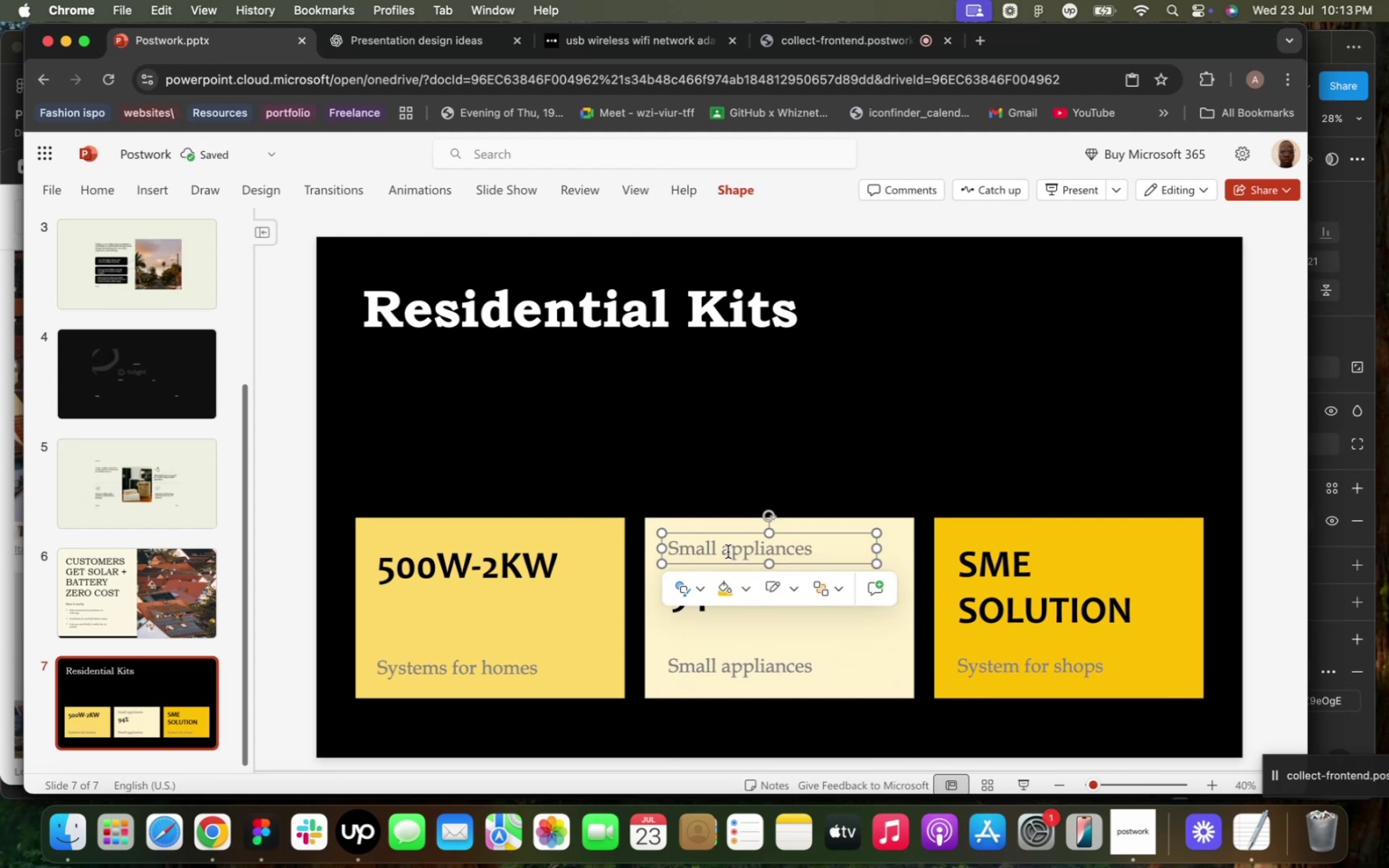 
double_click([729, 552])
 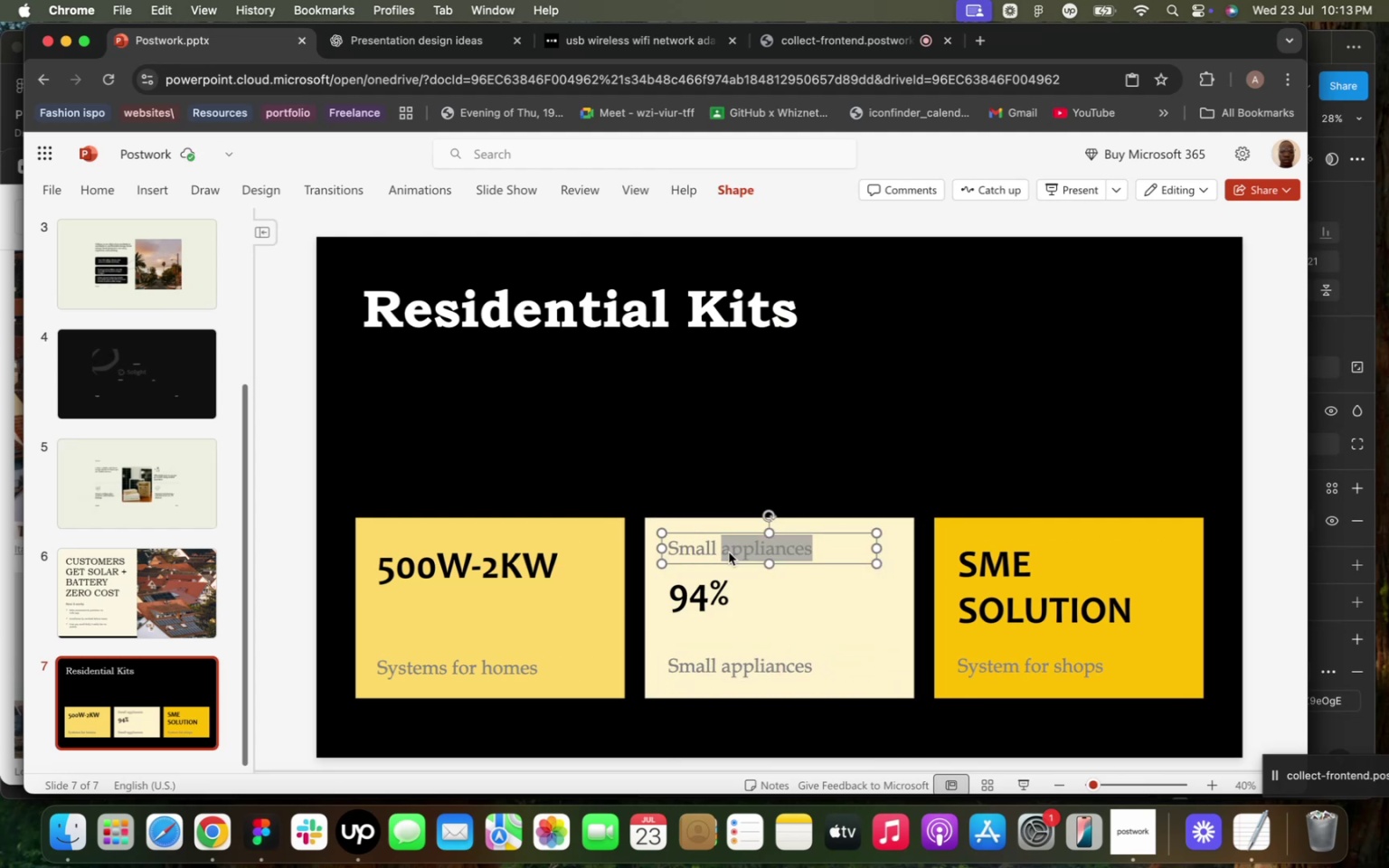 
triple_click([729, 552])
 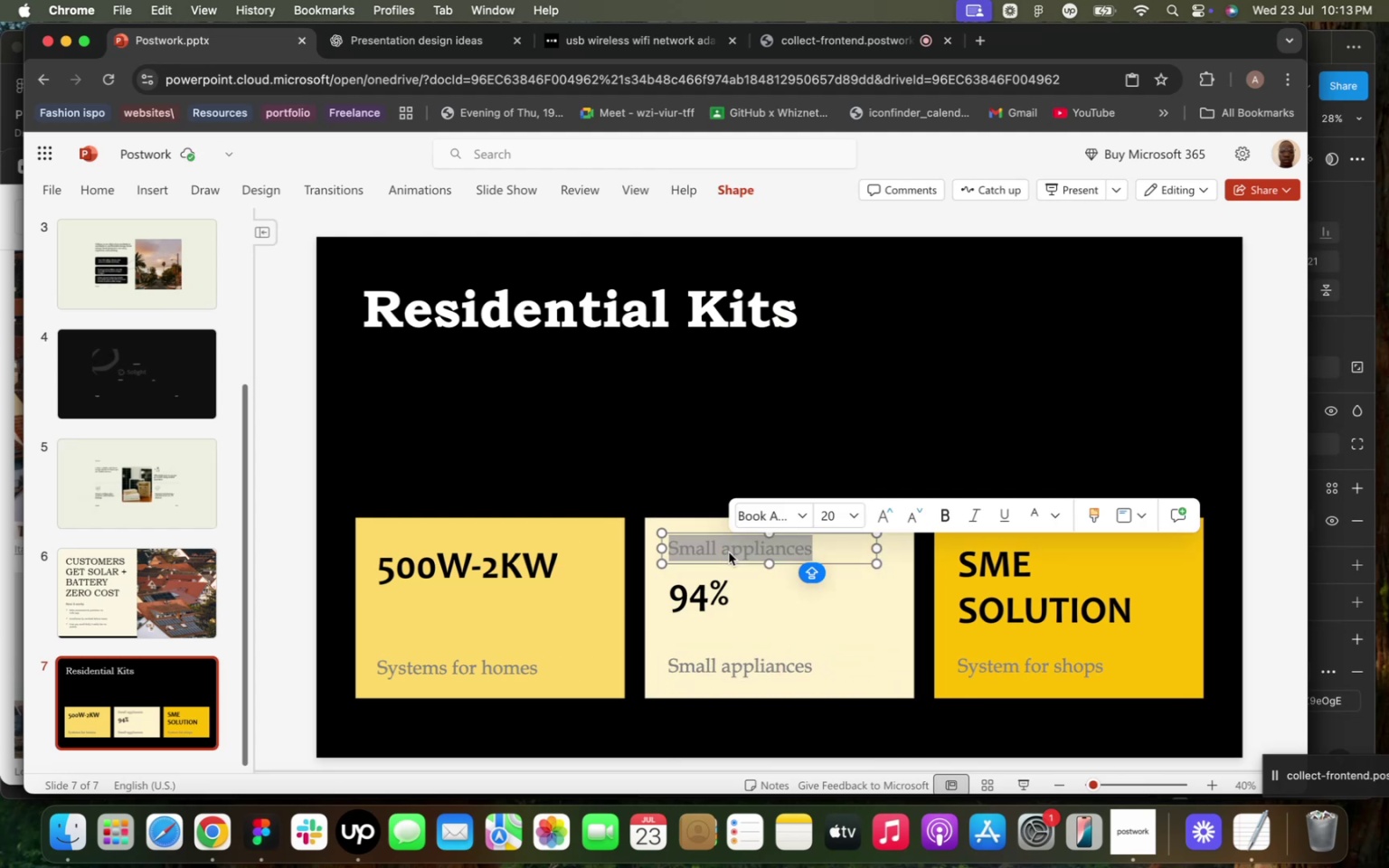 
type(Level)
 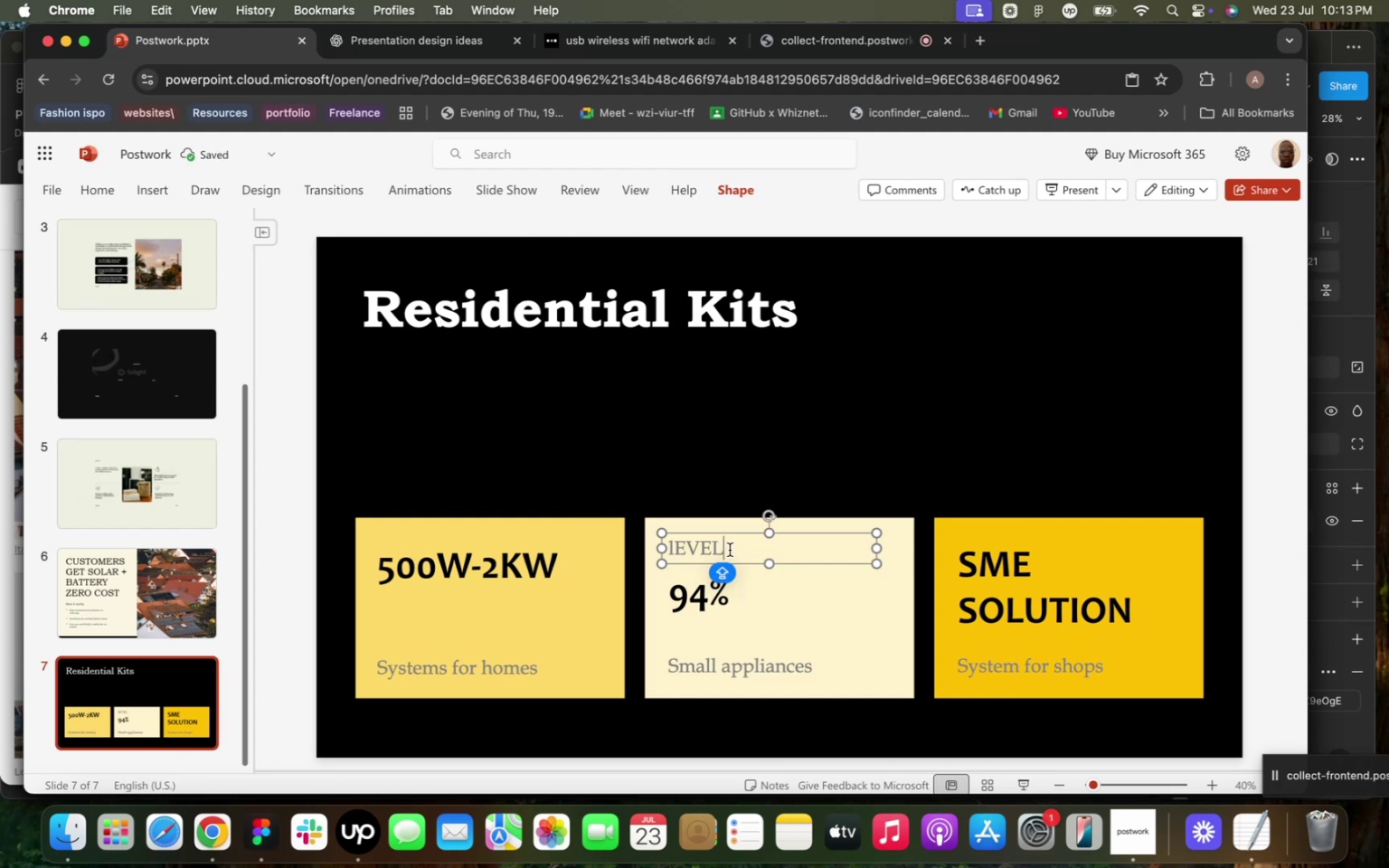 
double_click([729, 550])
 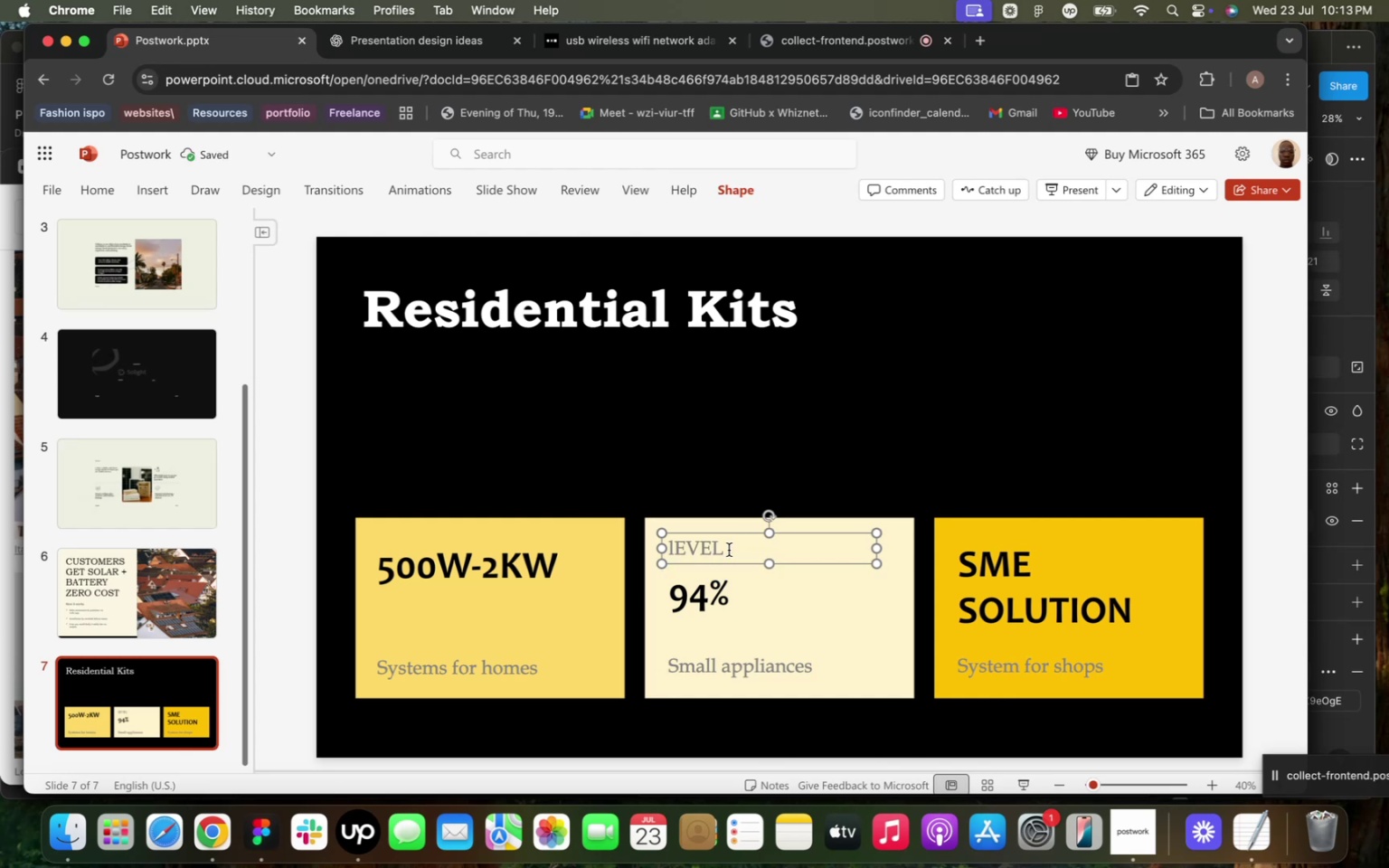 
triple_click([729, 550])
 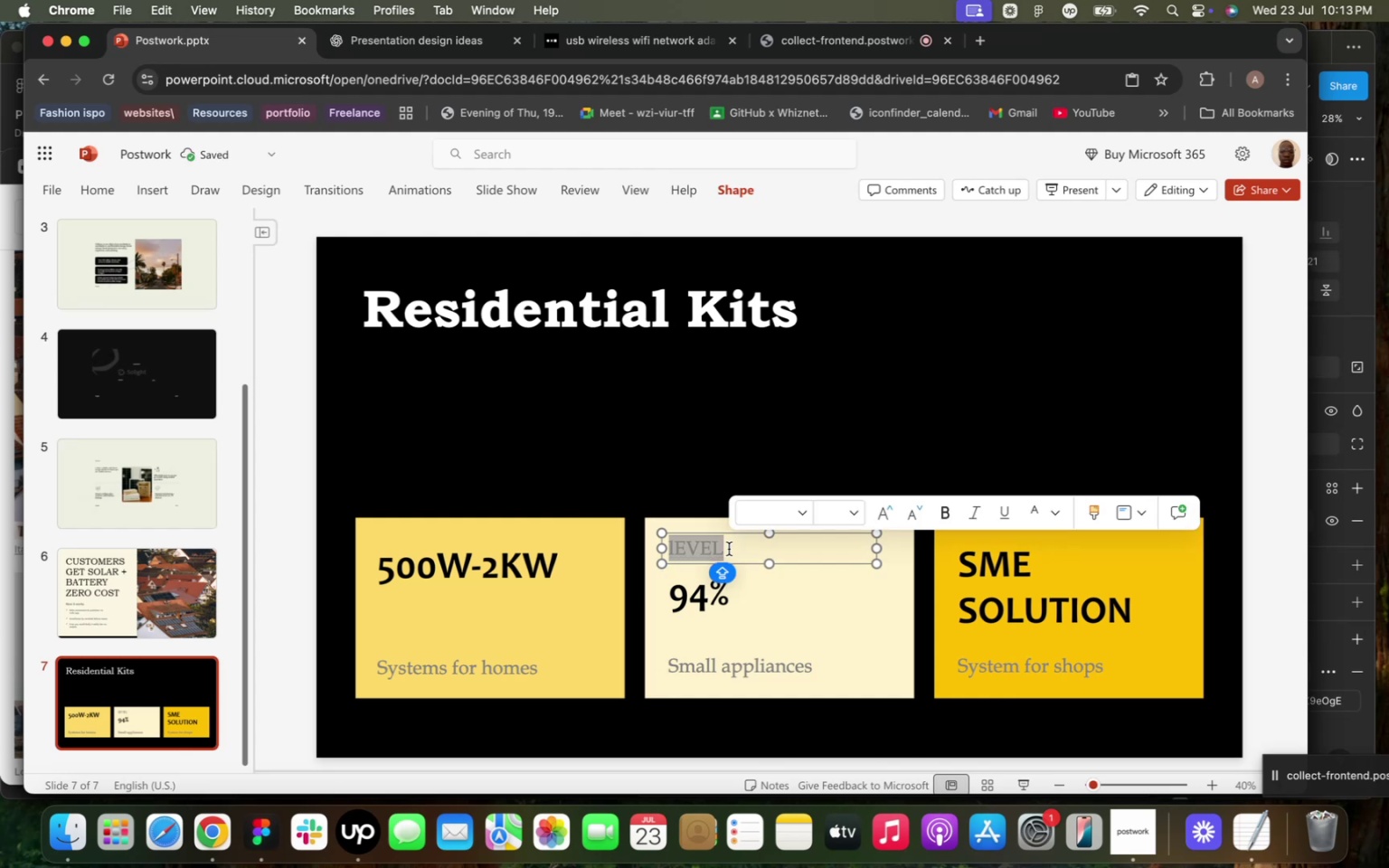 
type(l)
key(Backspace)
type(Levels)
 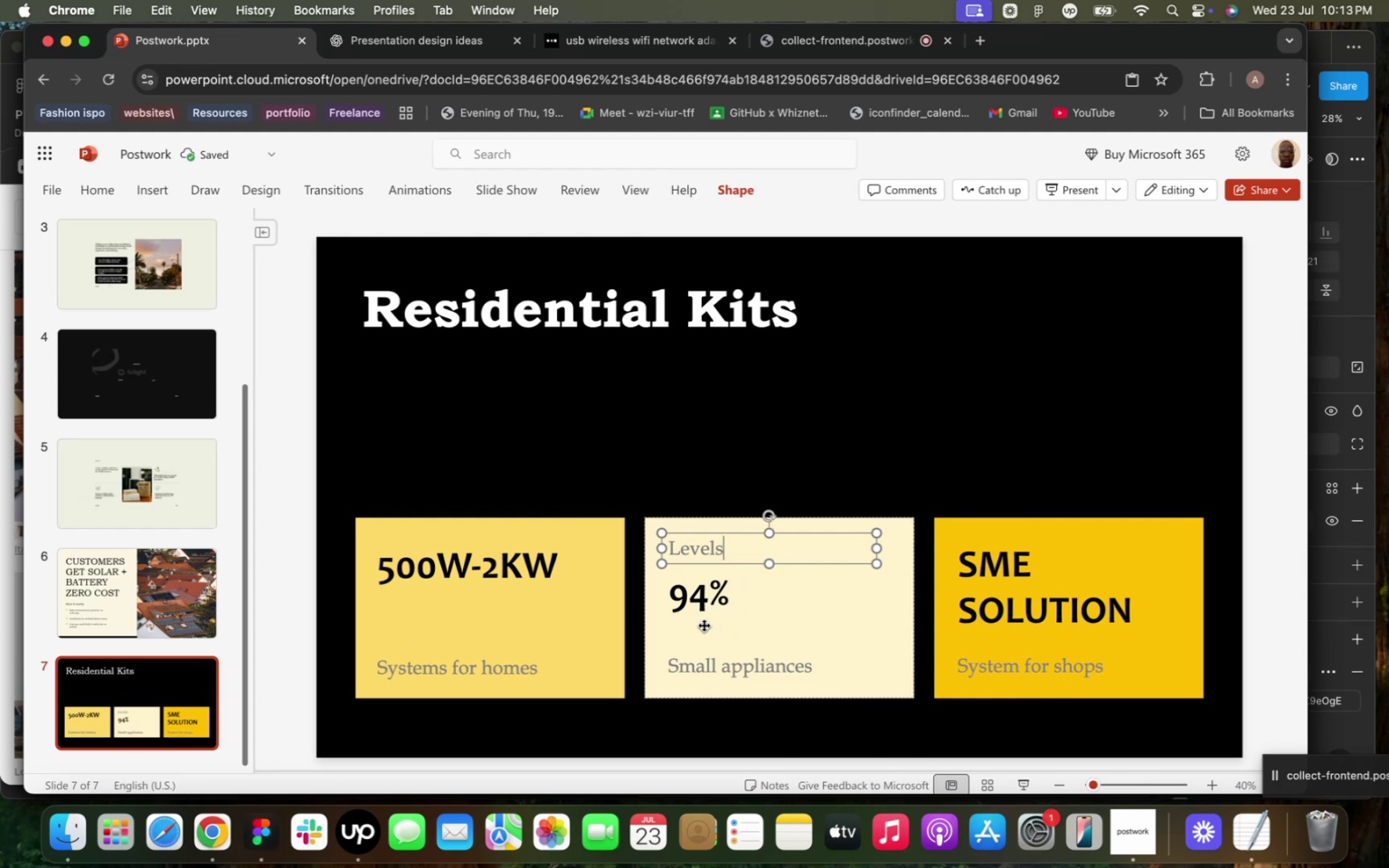 
left_click([699, 610])
 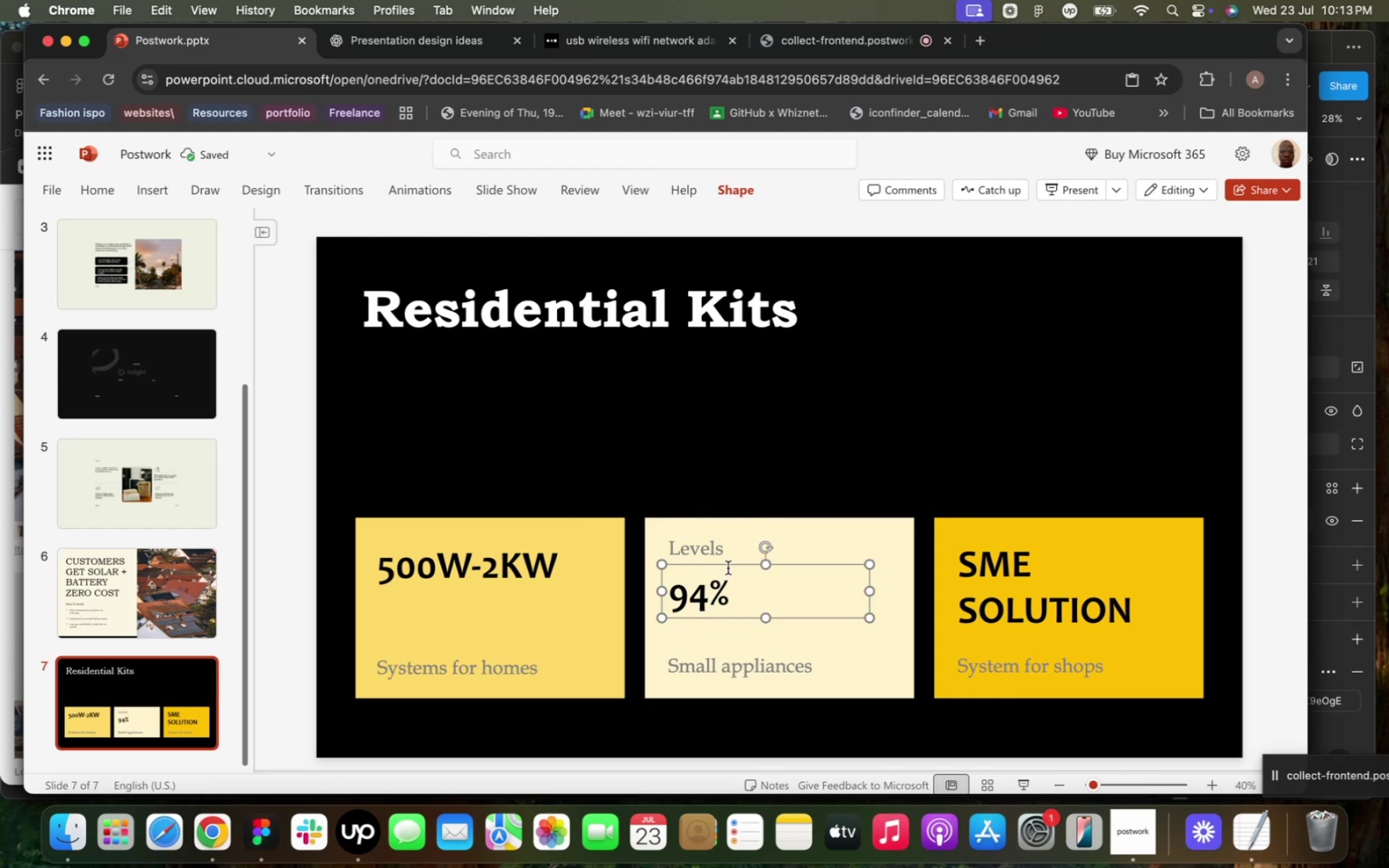 
left_click_drag(start_coordinate=[727, 565], to_coordinate=[727, 573])
 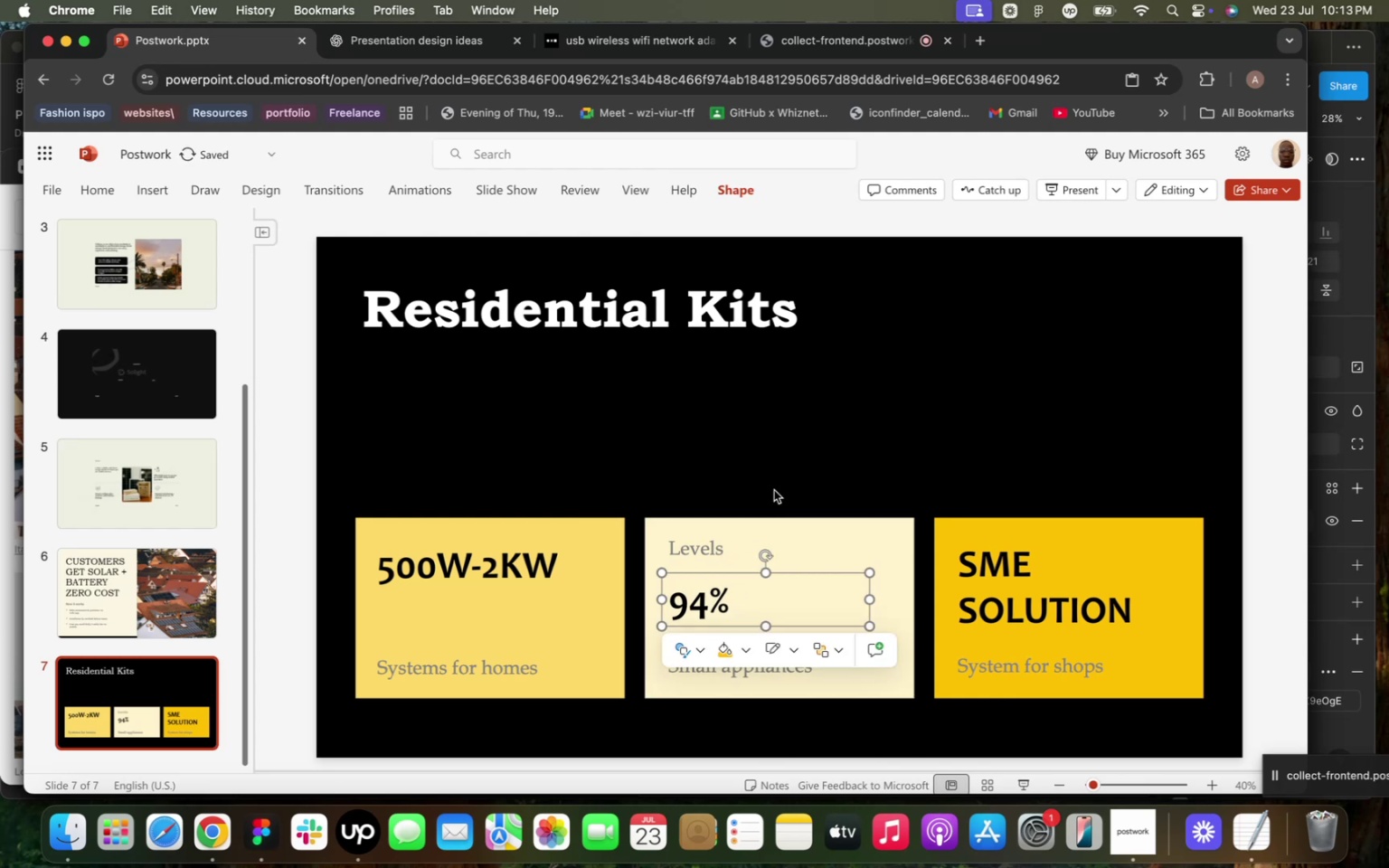 
left_click([775, 487])
 